 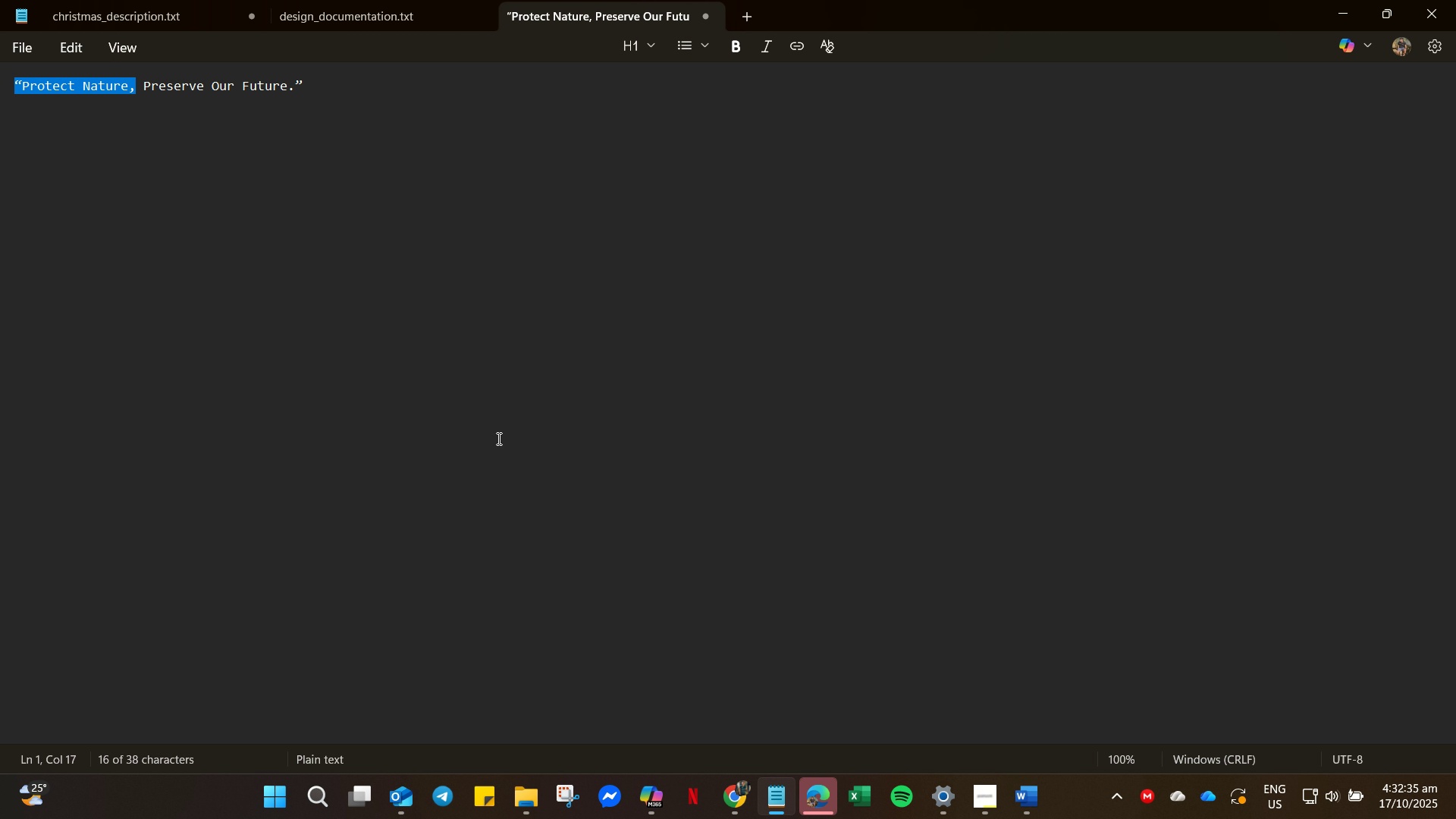 
key(Control+C)
 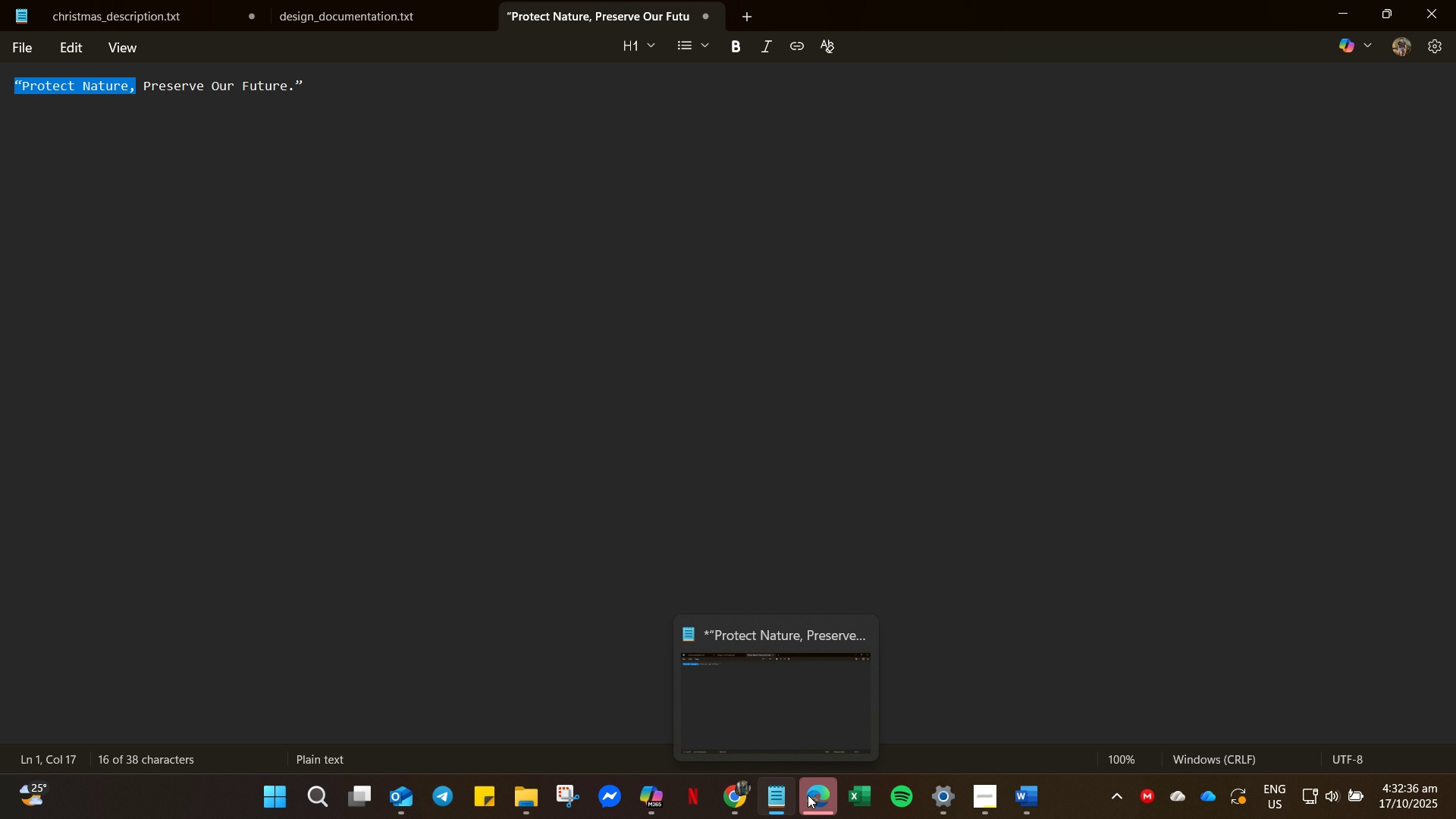 
left_click([819, 795])
 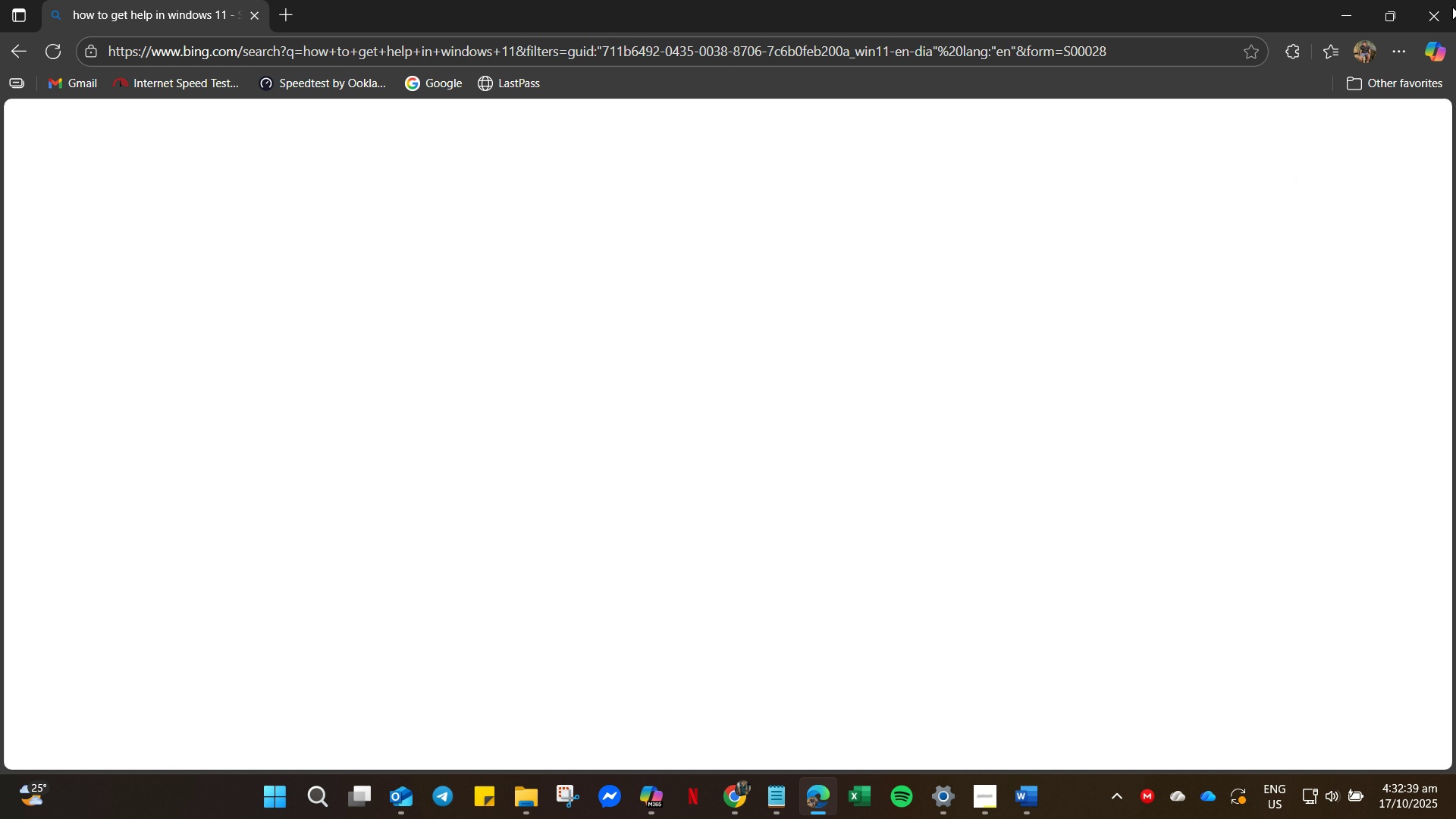 
left_click([1436, 17])
 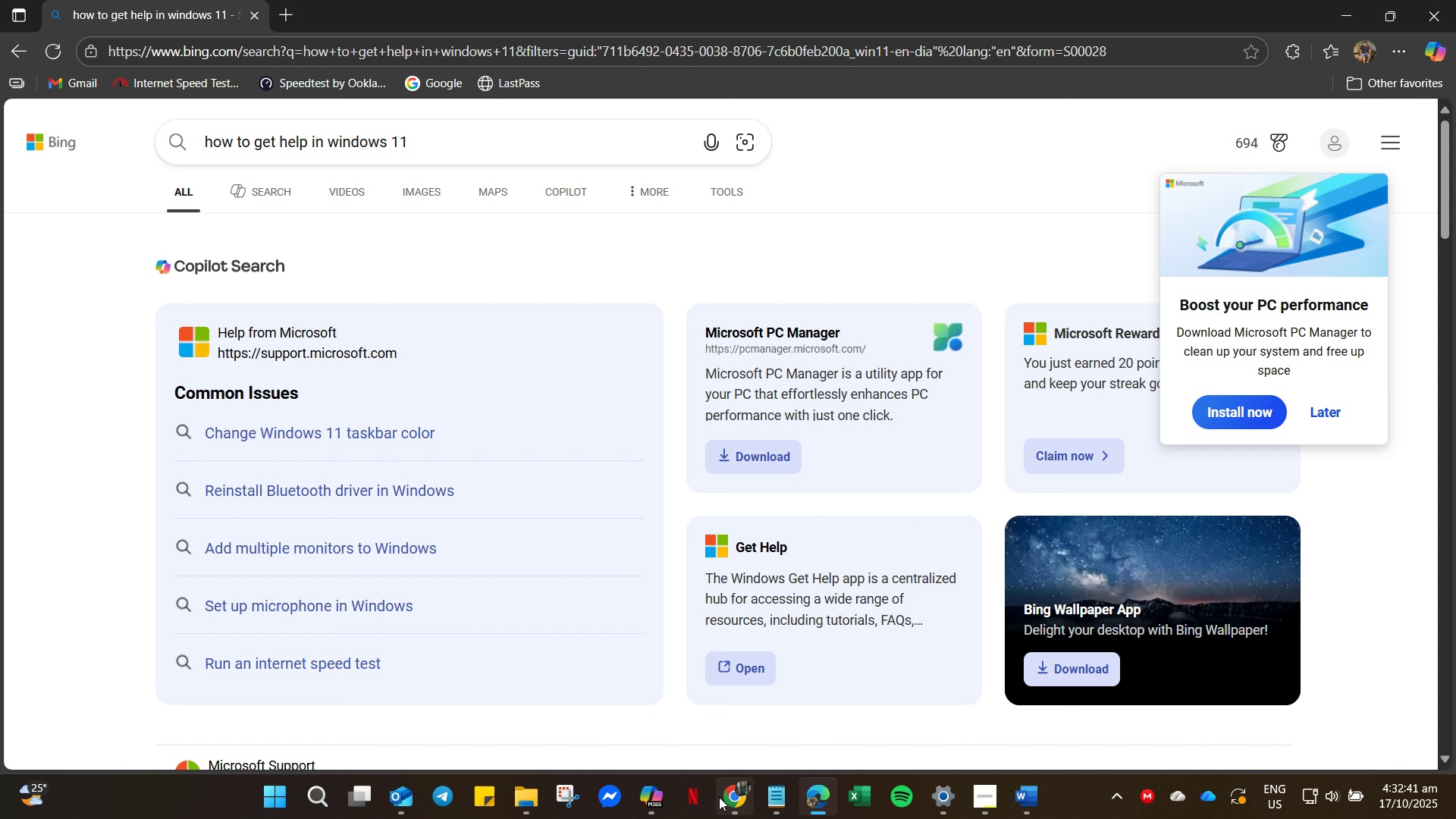 
left_click([742, 803])
 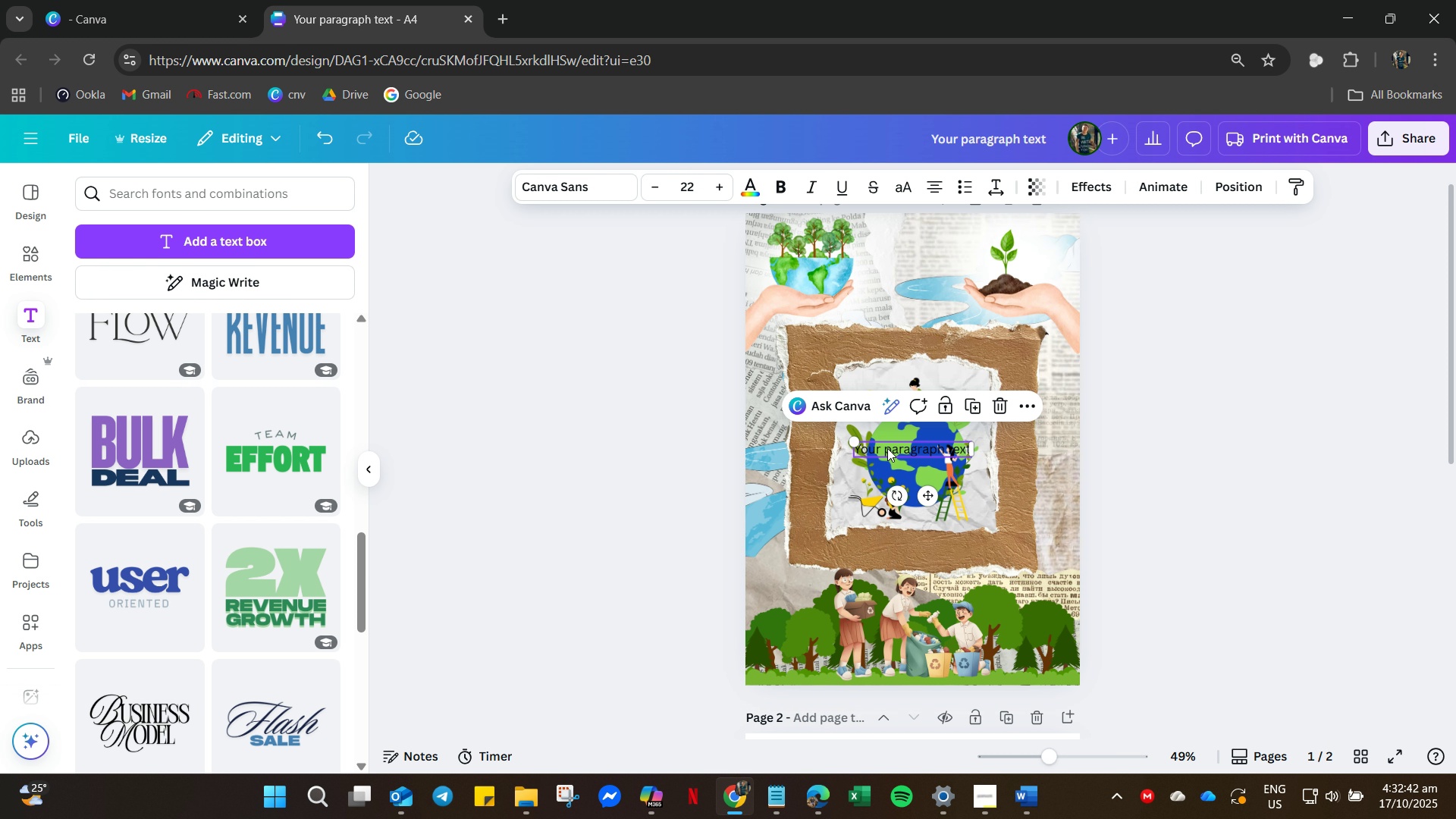 
double_click([887, 448])
 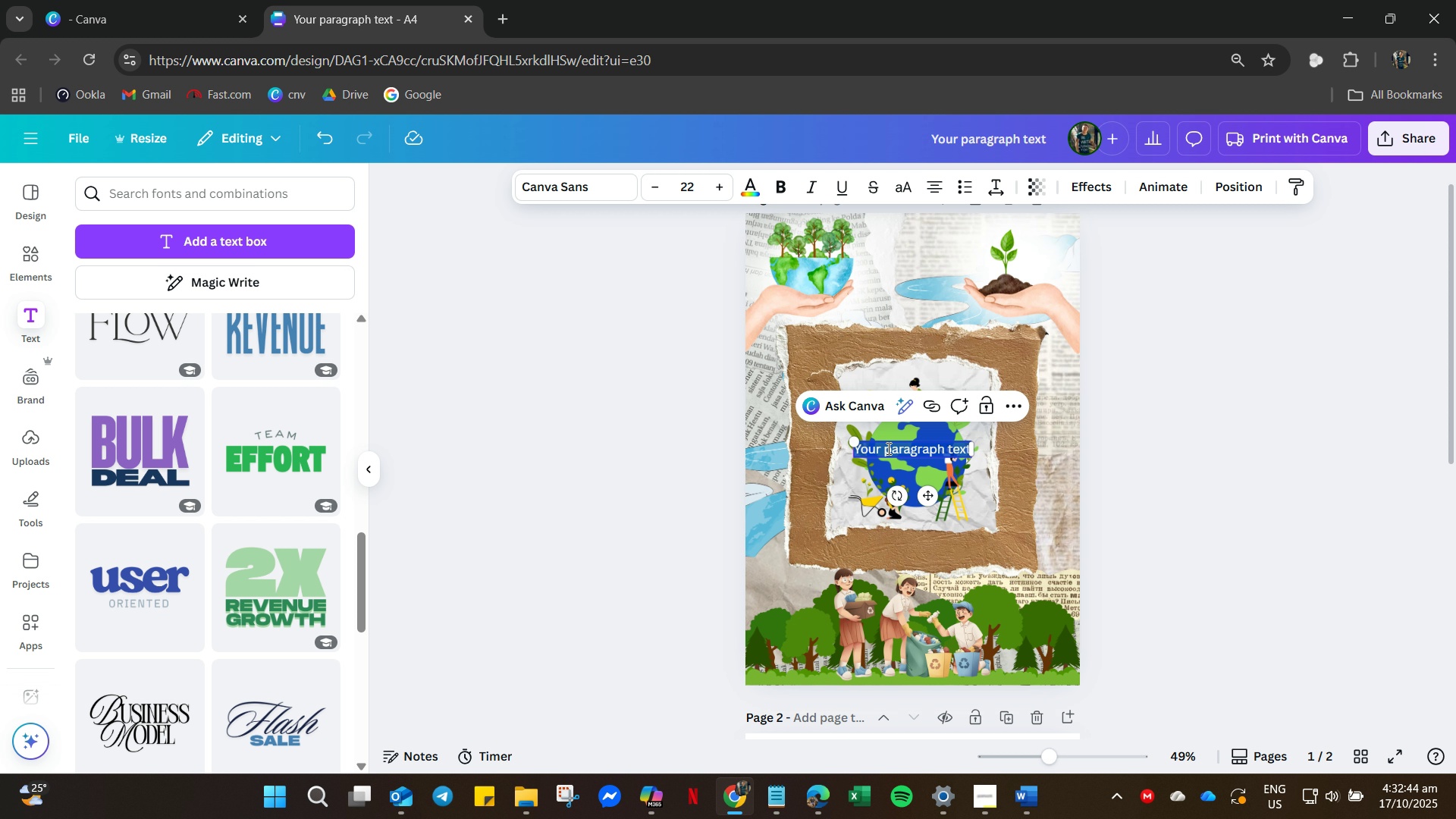 
key(Control+V)
 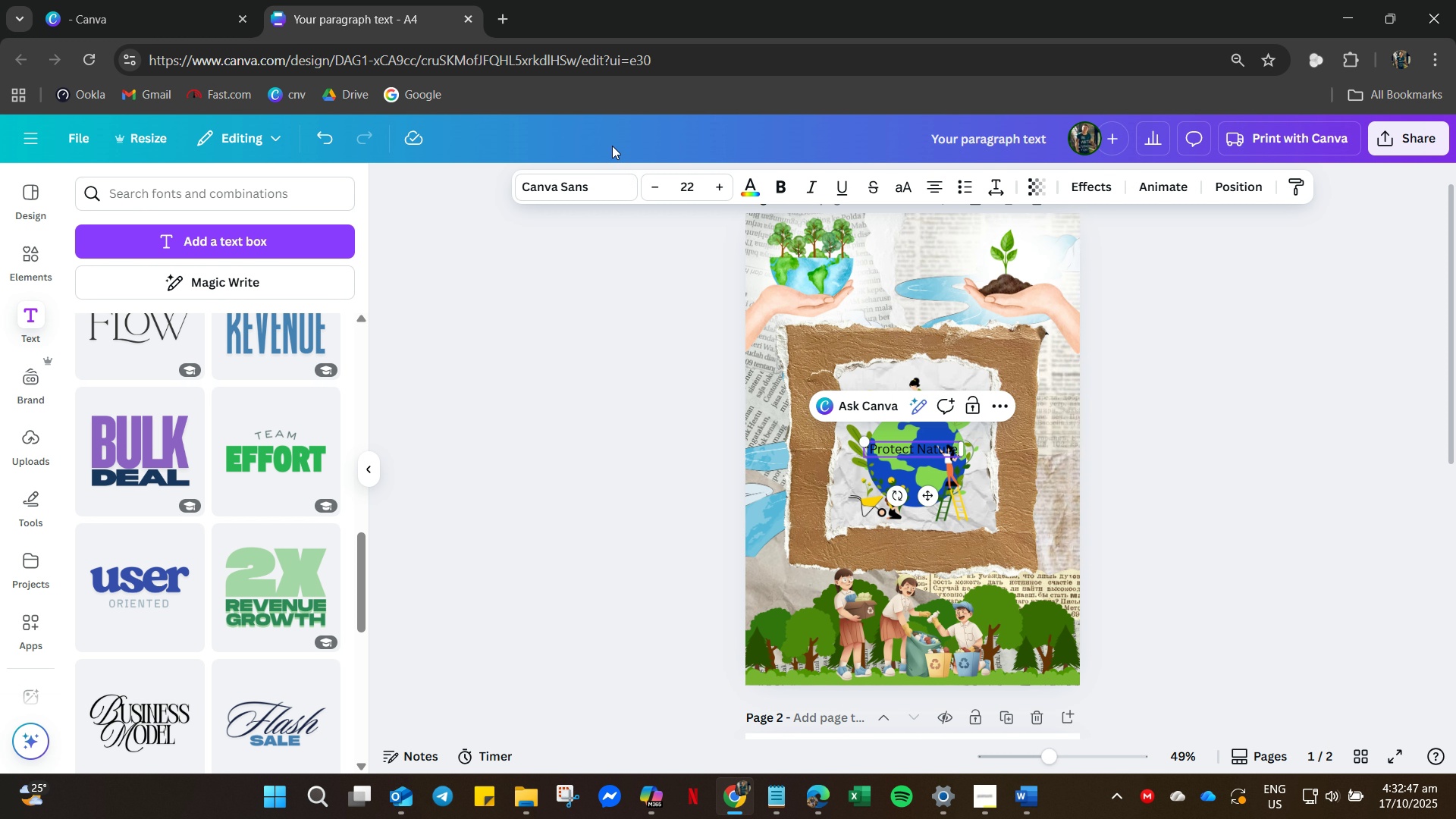 
double_click([721, 189])
 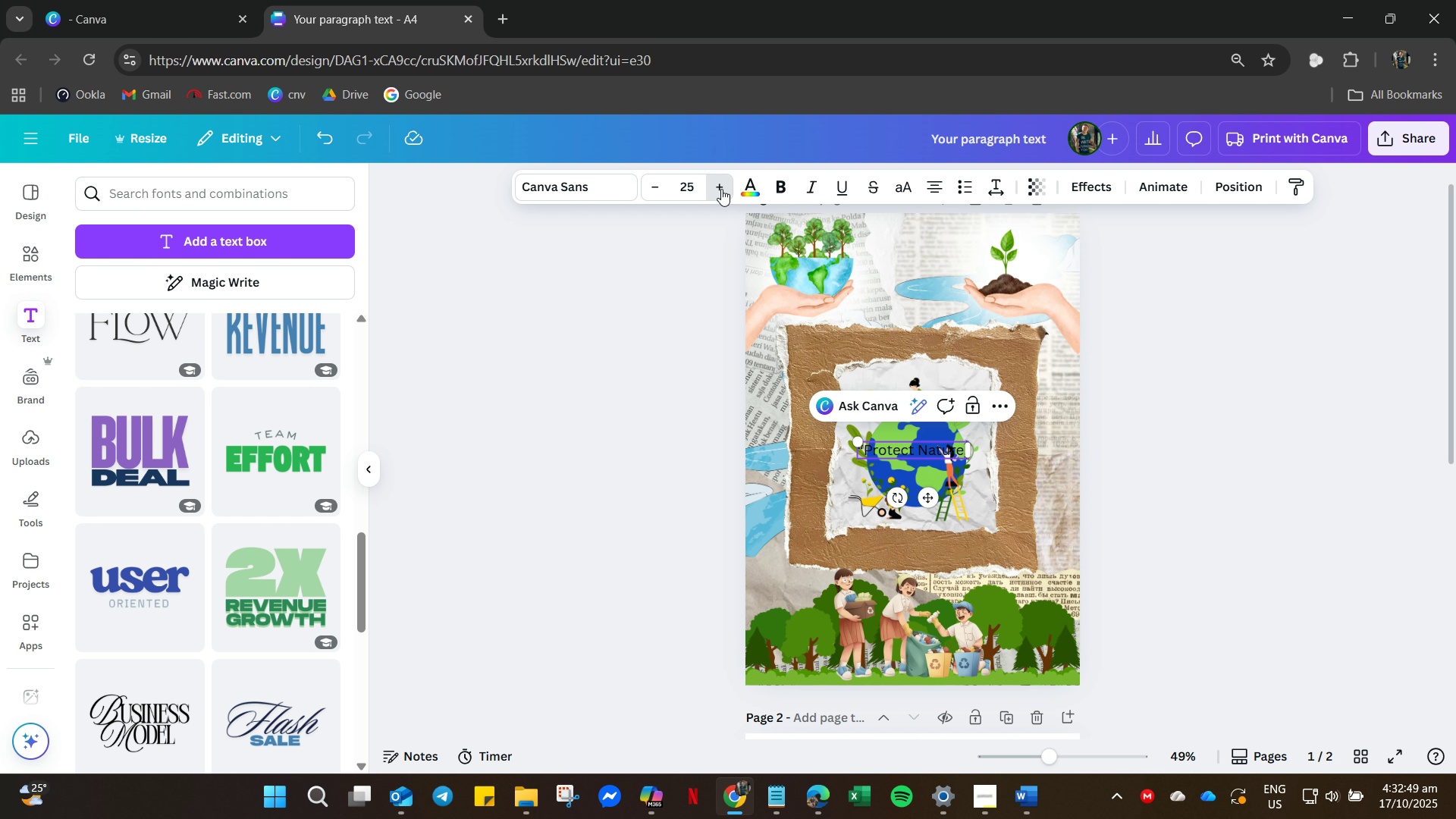 
triple_click([721, 189])
 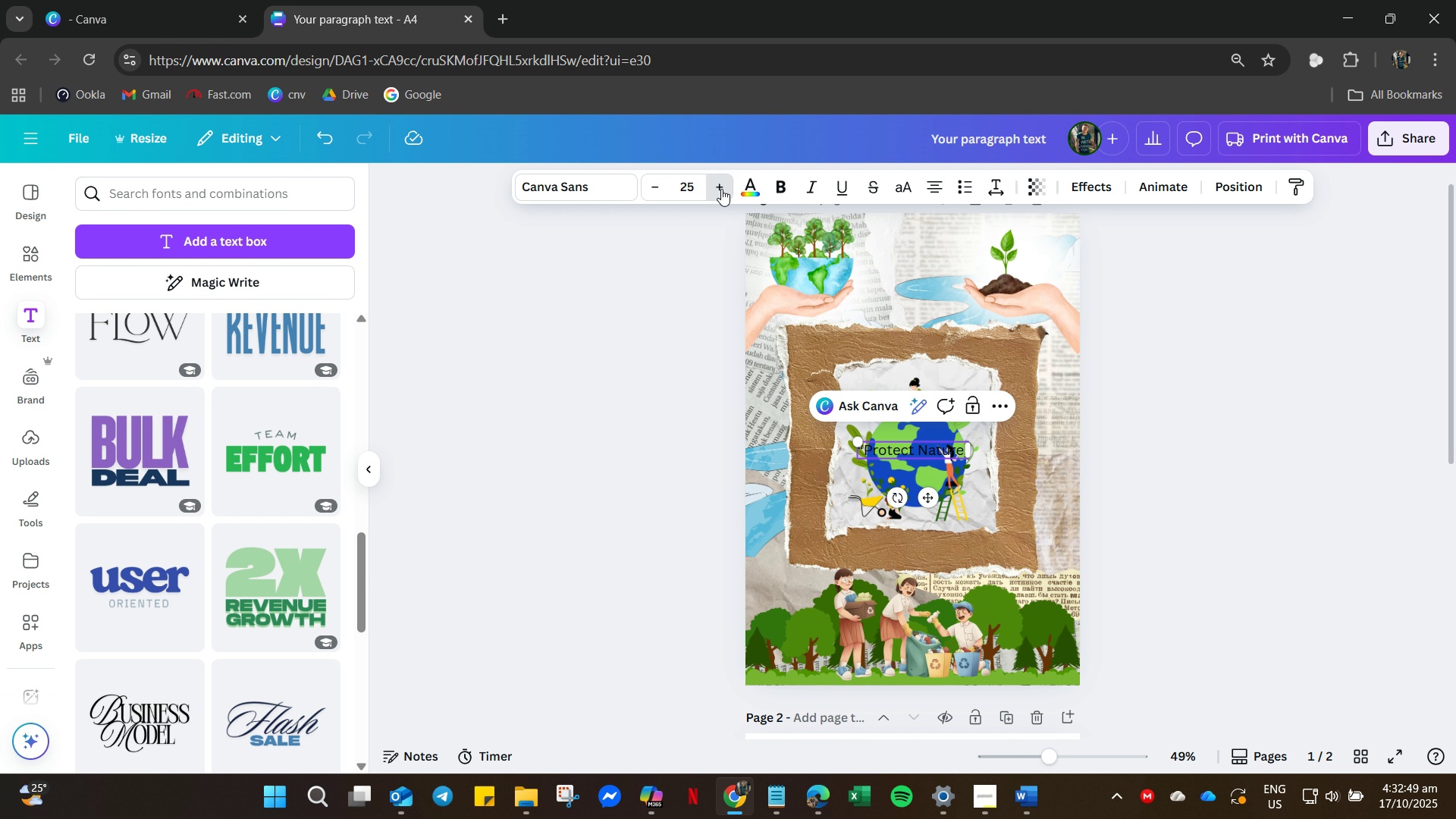 
triple_click([721, 189])
 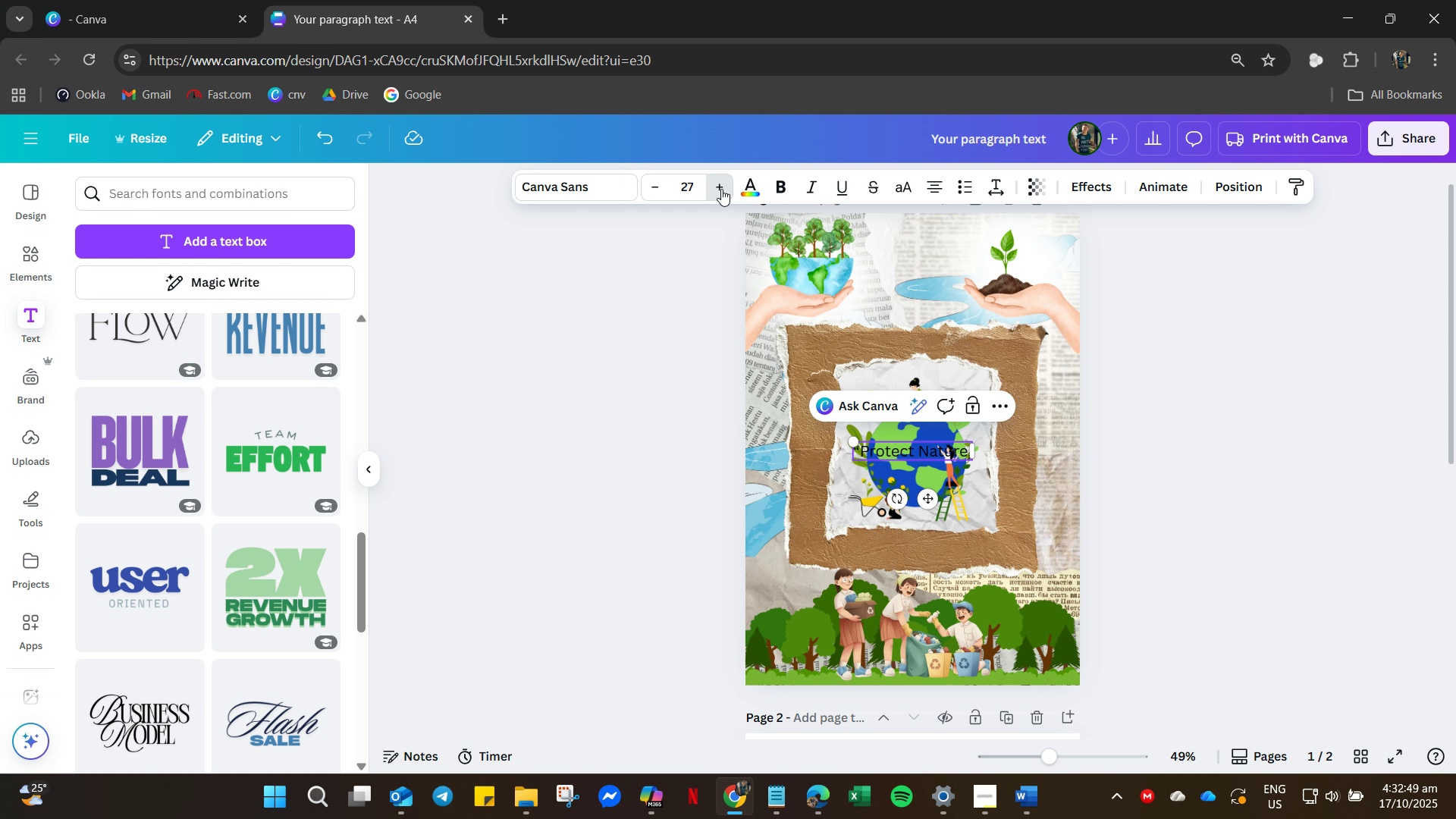 
triple_click([721, 189])
 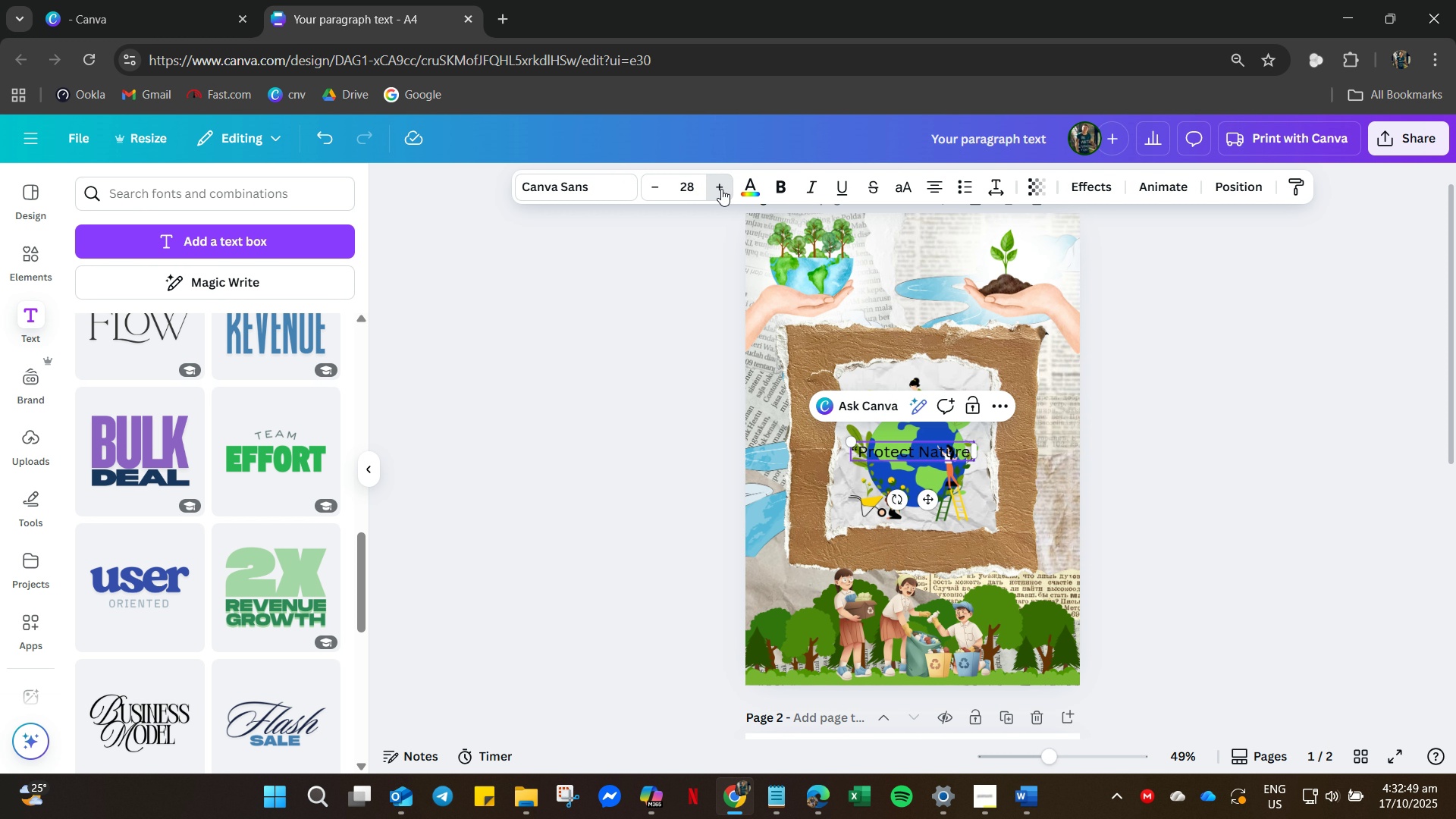 
triple_click([721, 189])
 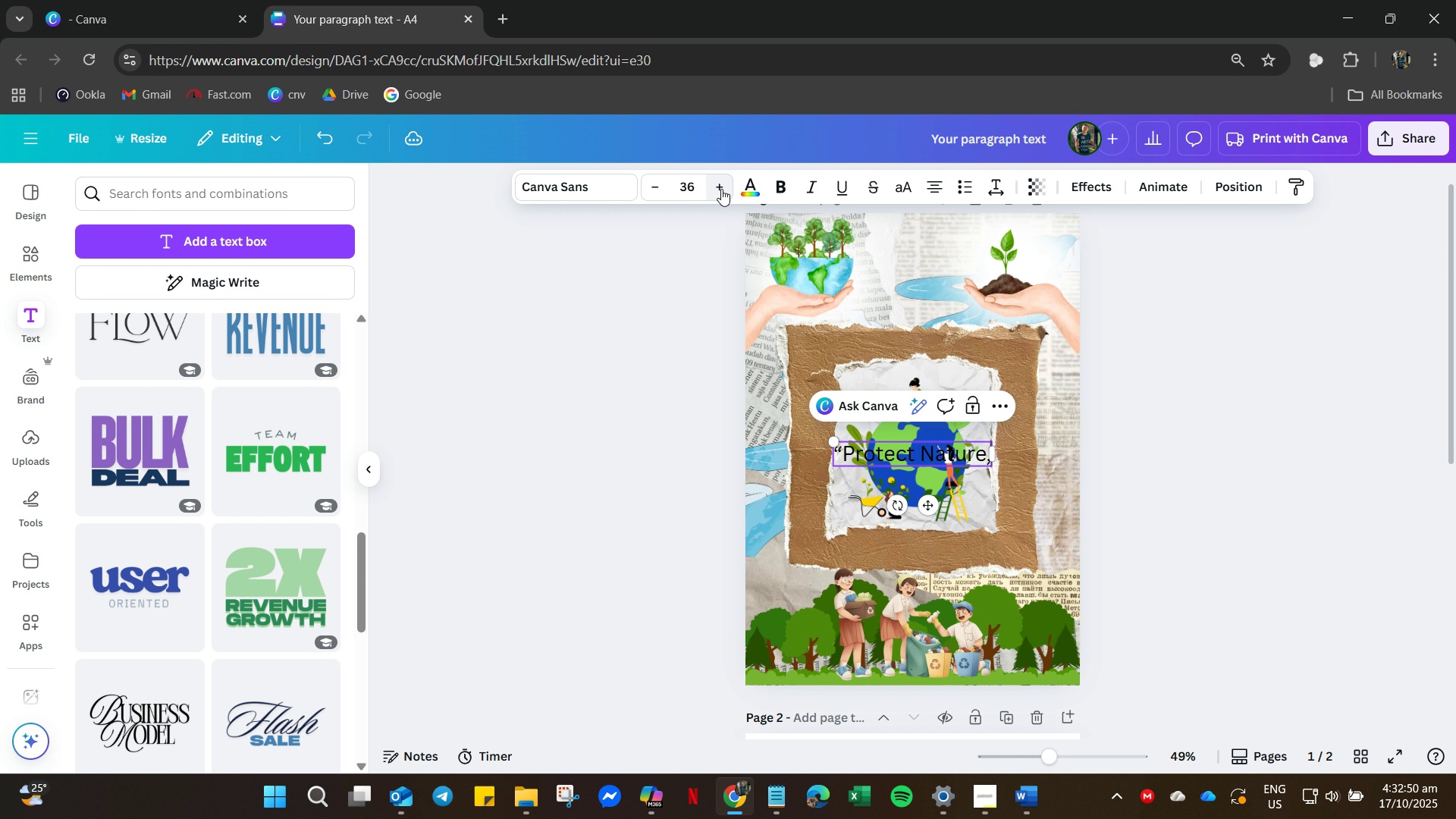 
triple_click([721, 189])
 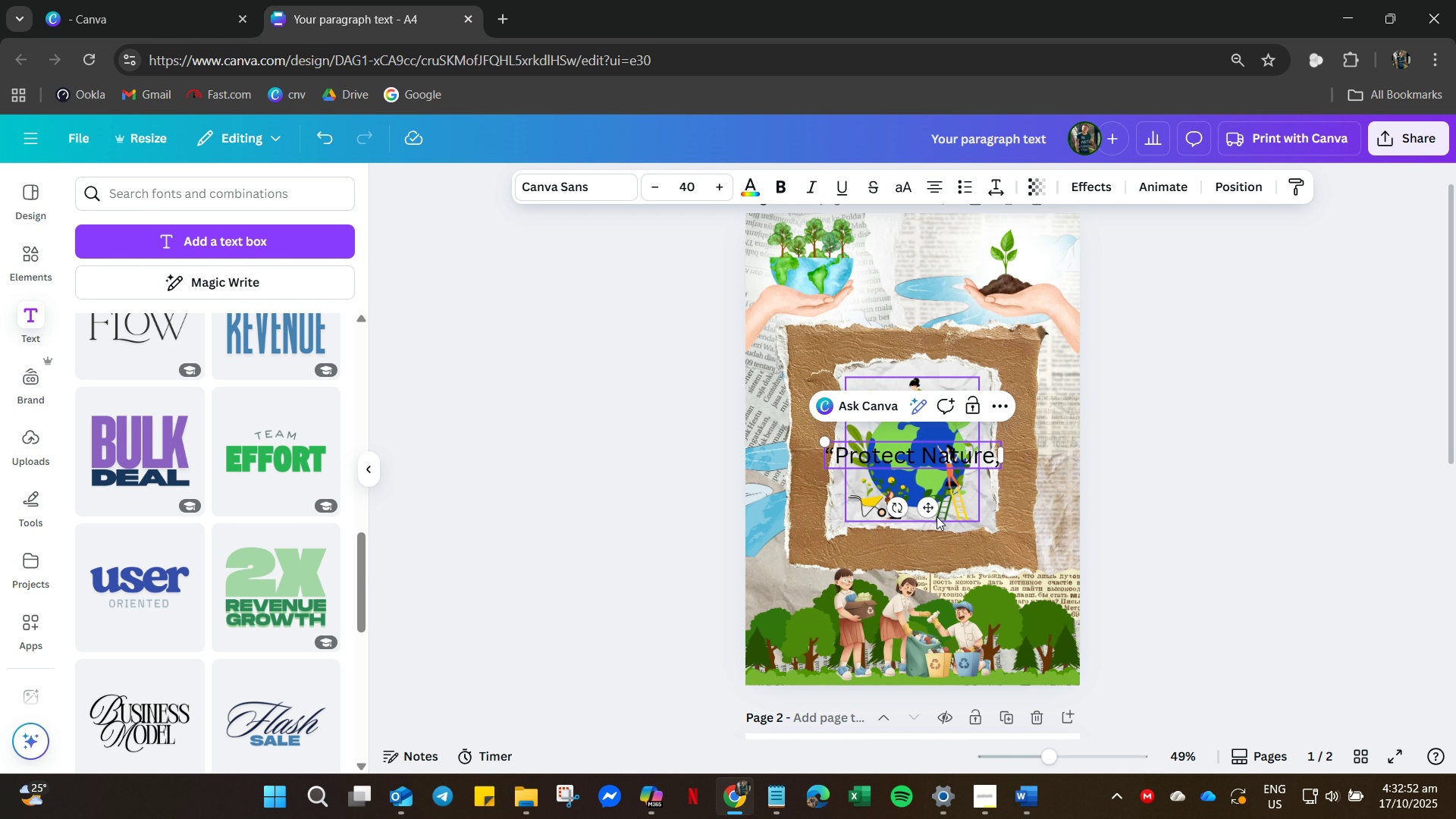 
left_click_drag(start_coordinate=[932, 511], to_coordinate=[929, 400])
 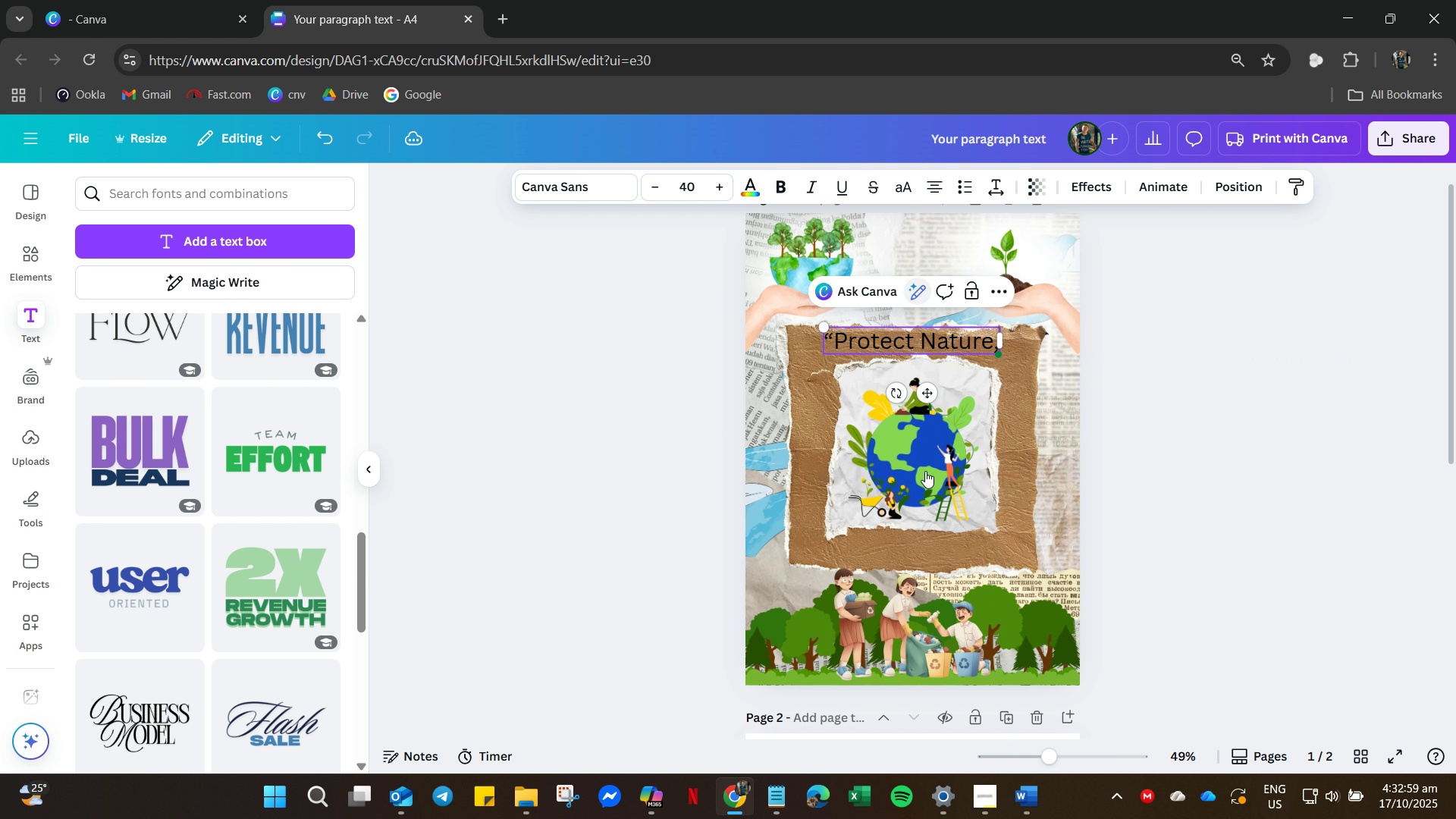 
left_click([925, 471])
 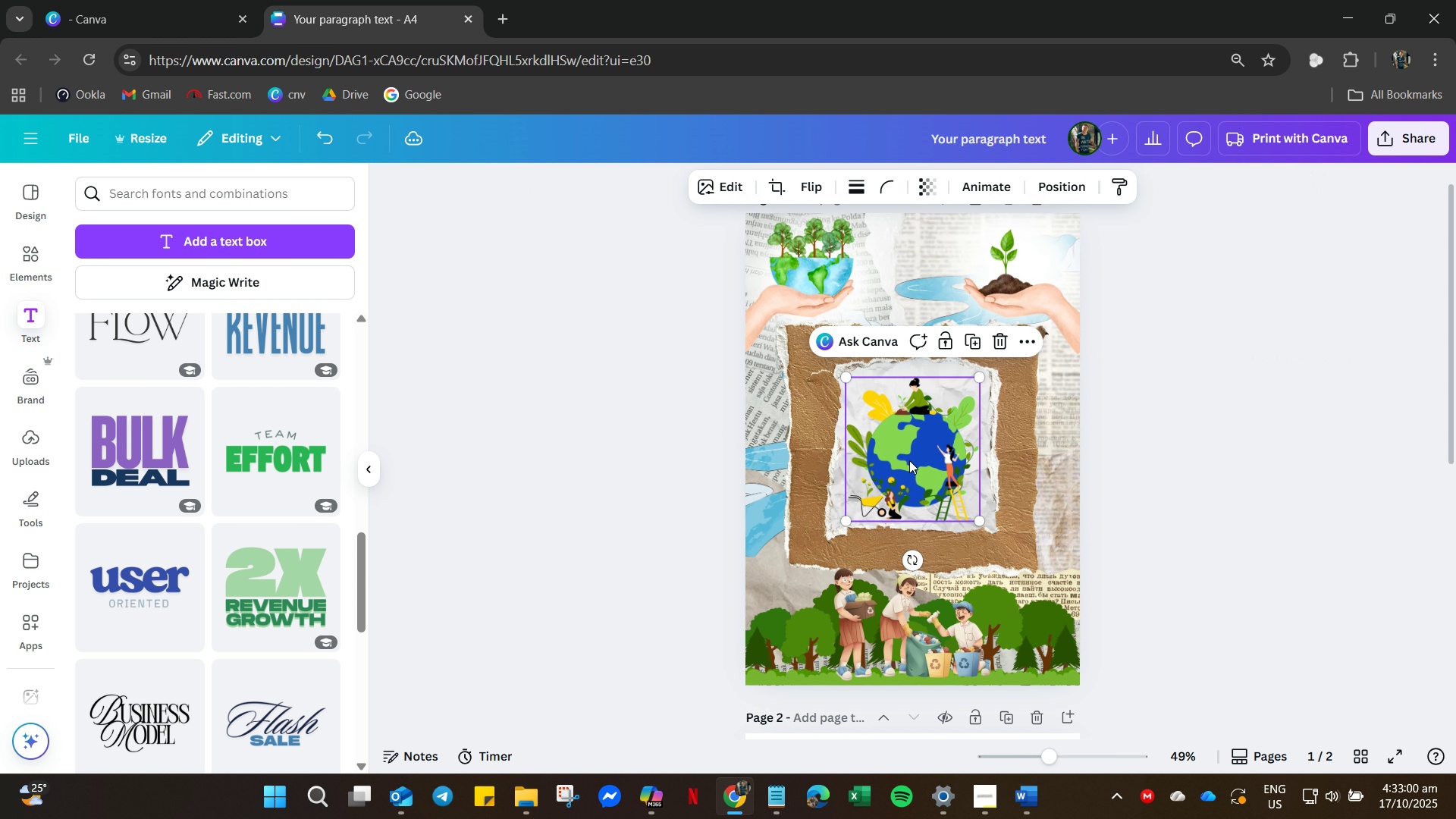 
left_click([909, 460])
 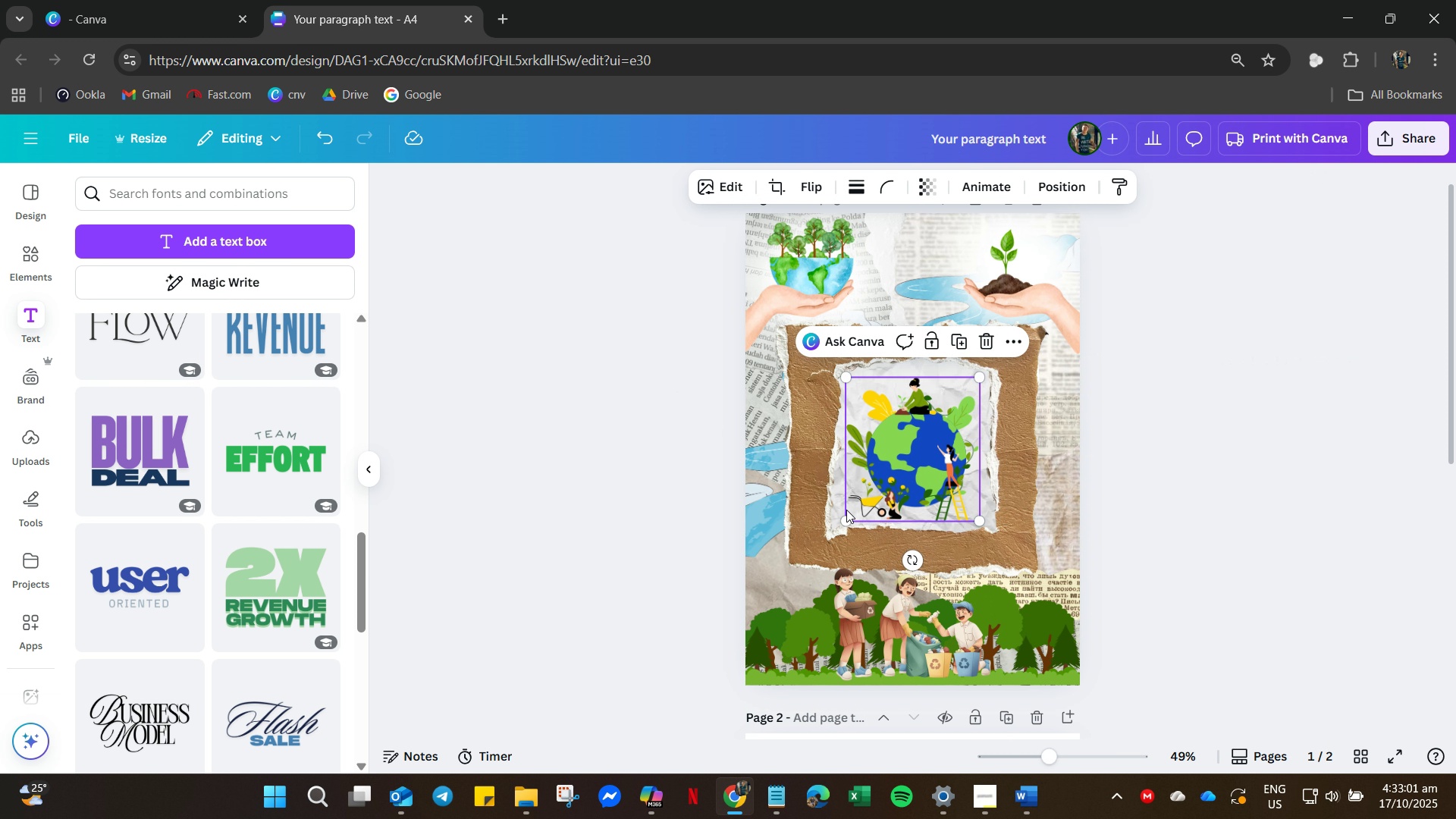 
left_click_drag(start_coordinate=[845, 522], to_coordinate=[891, 500])
 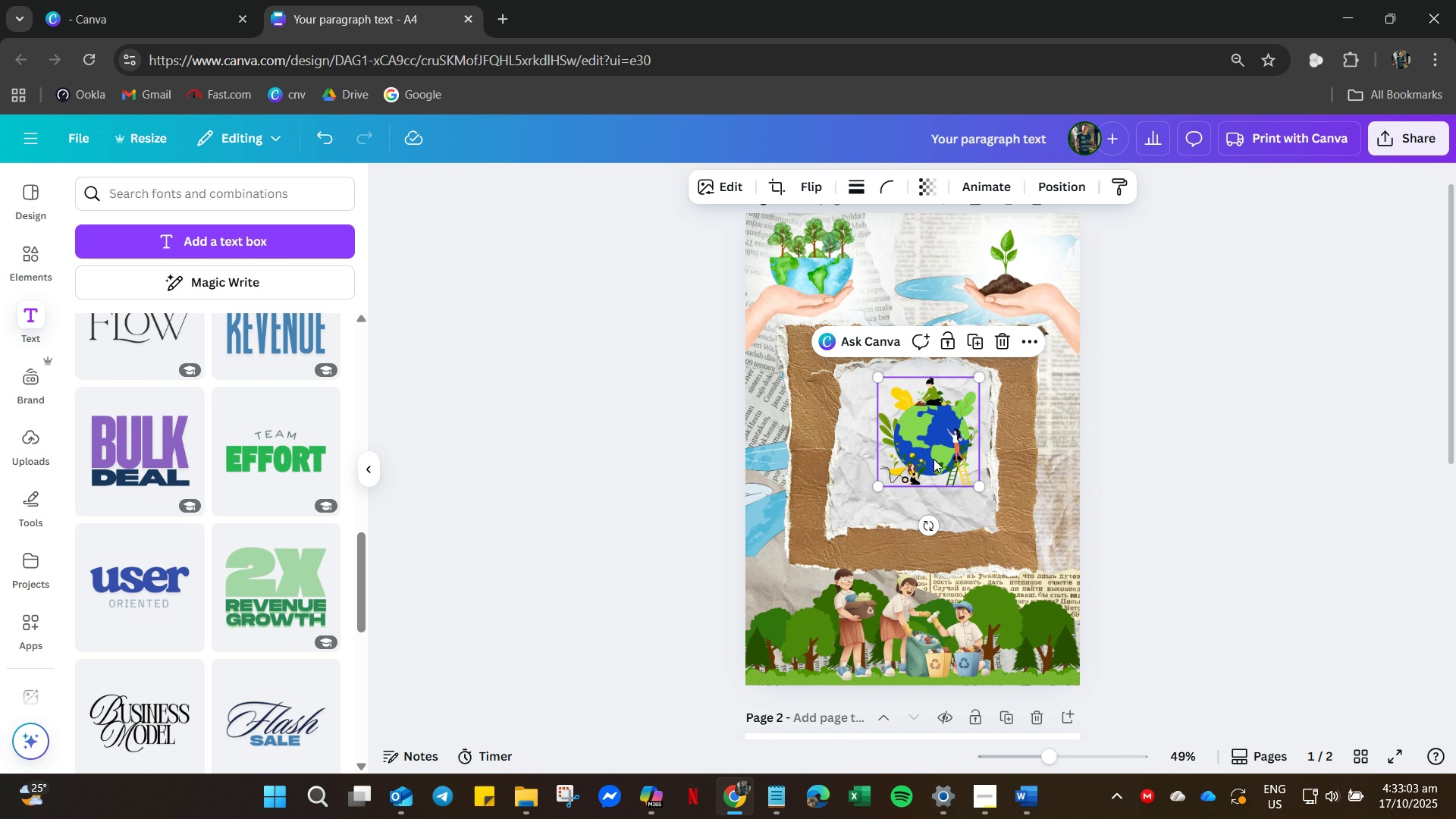 
left_click_drag(start_coordinate=[940, 459], to_coordinate=[926, 466])
 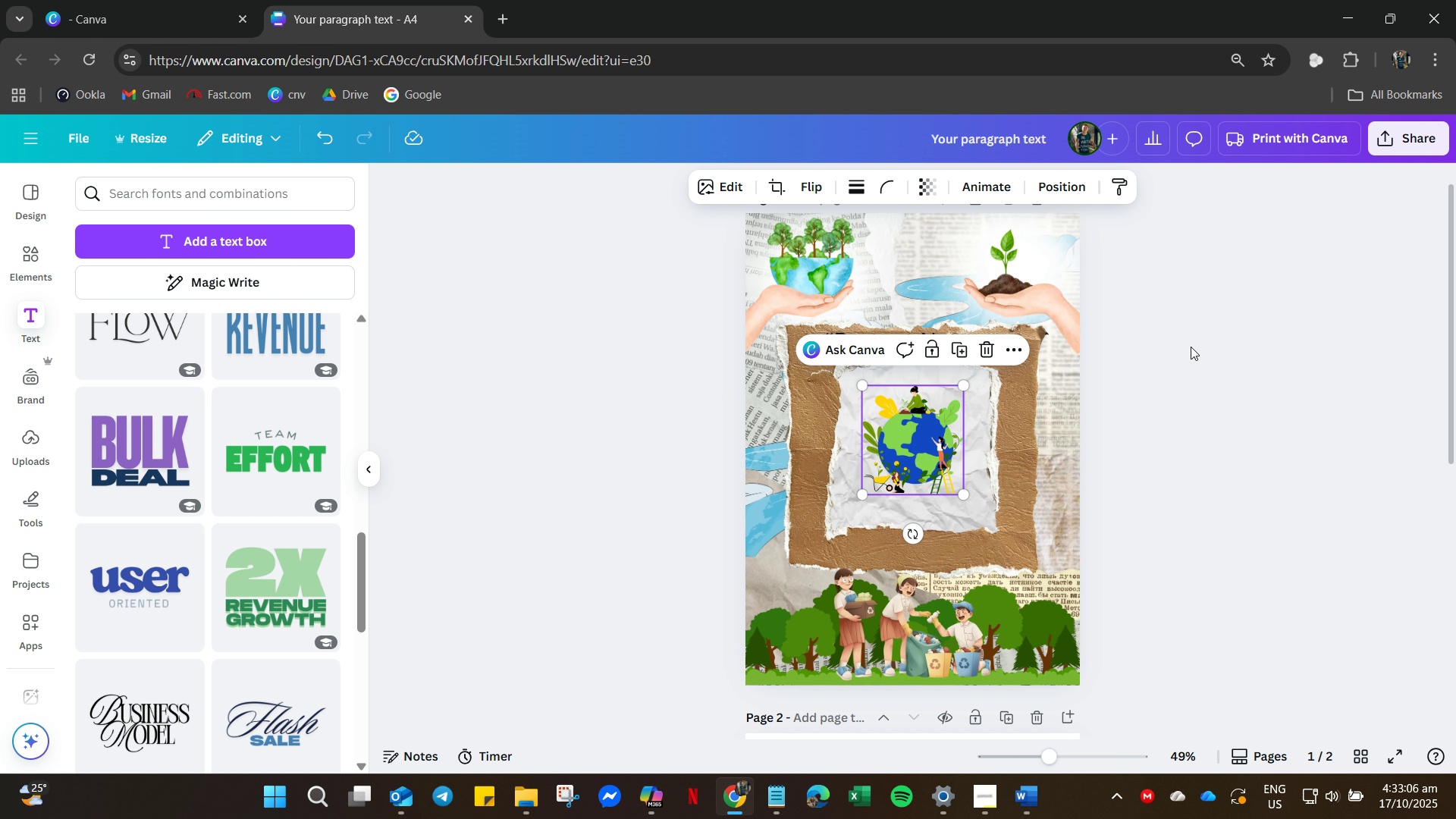 
left_click([1191, 347])
 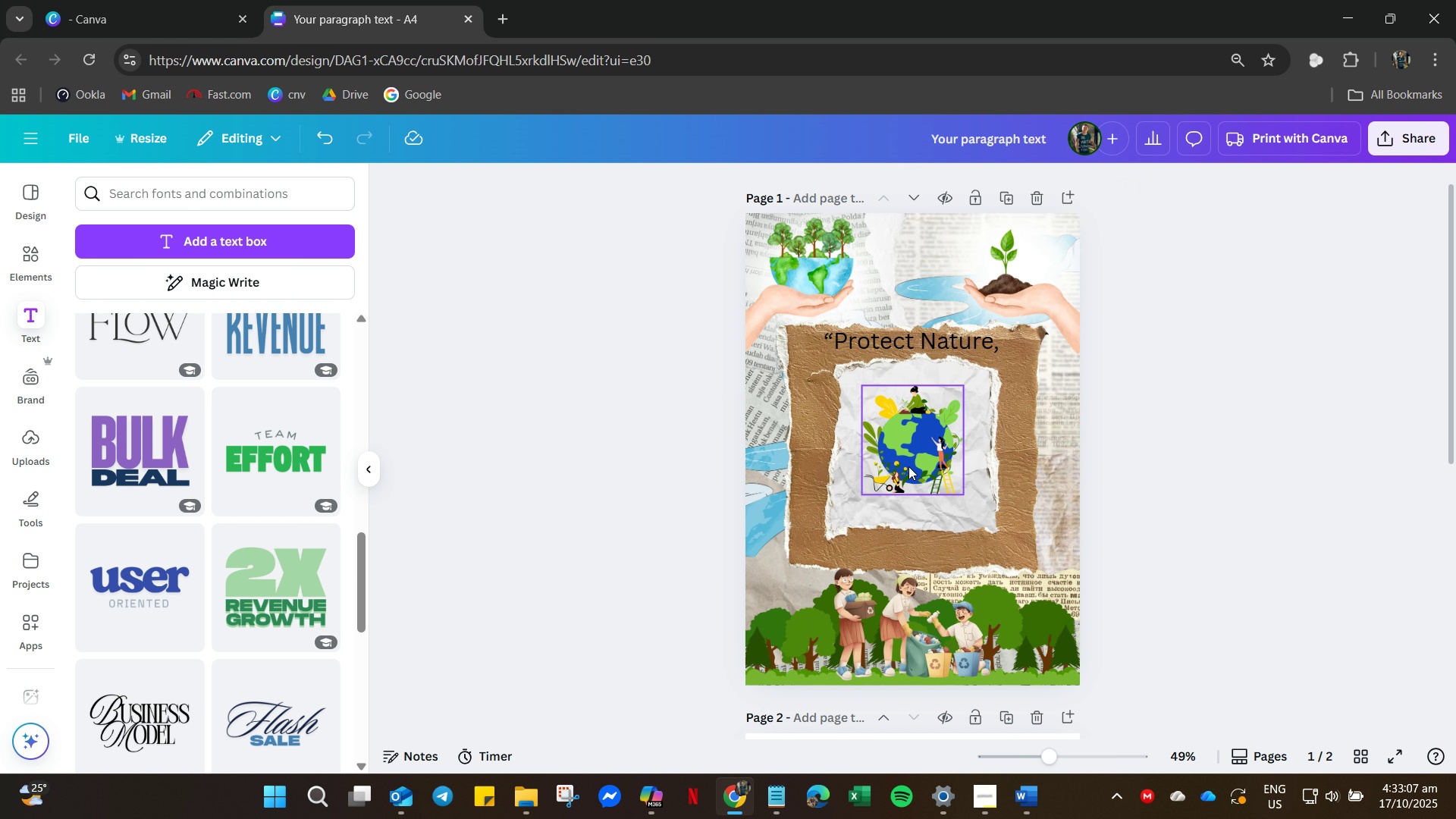 
left_click_drag(start_coordinate=[911, 464], to_coordinate=[912, 446])
 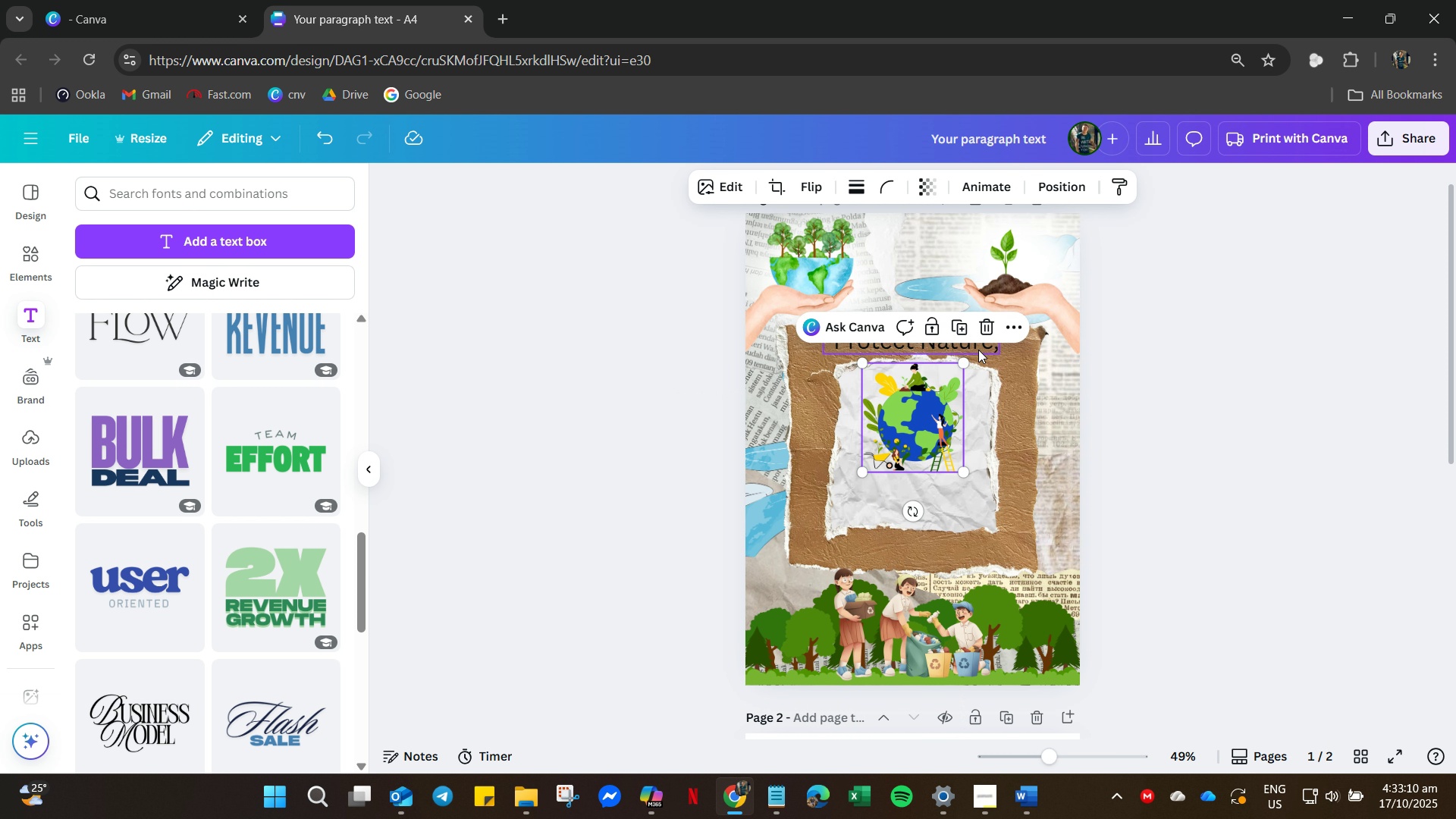 
left_click([977, 350])
 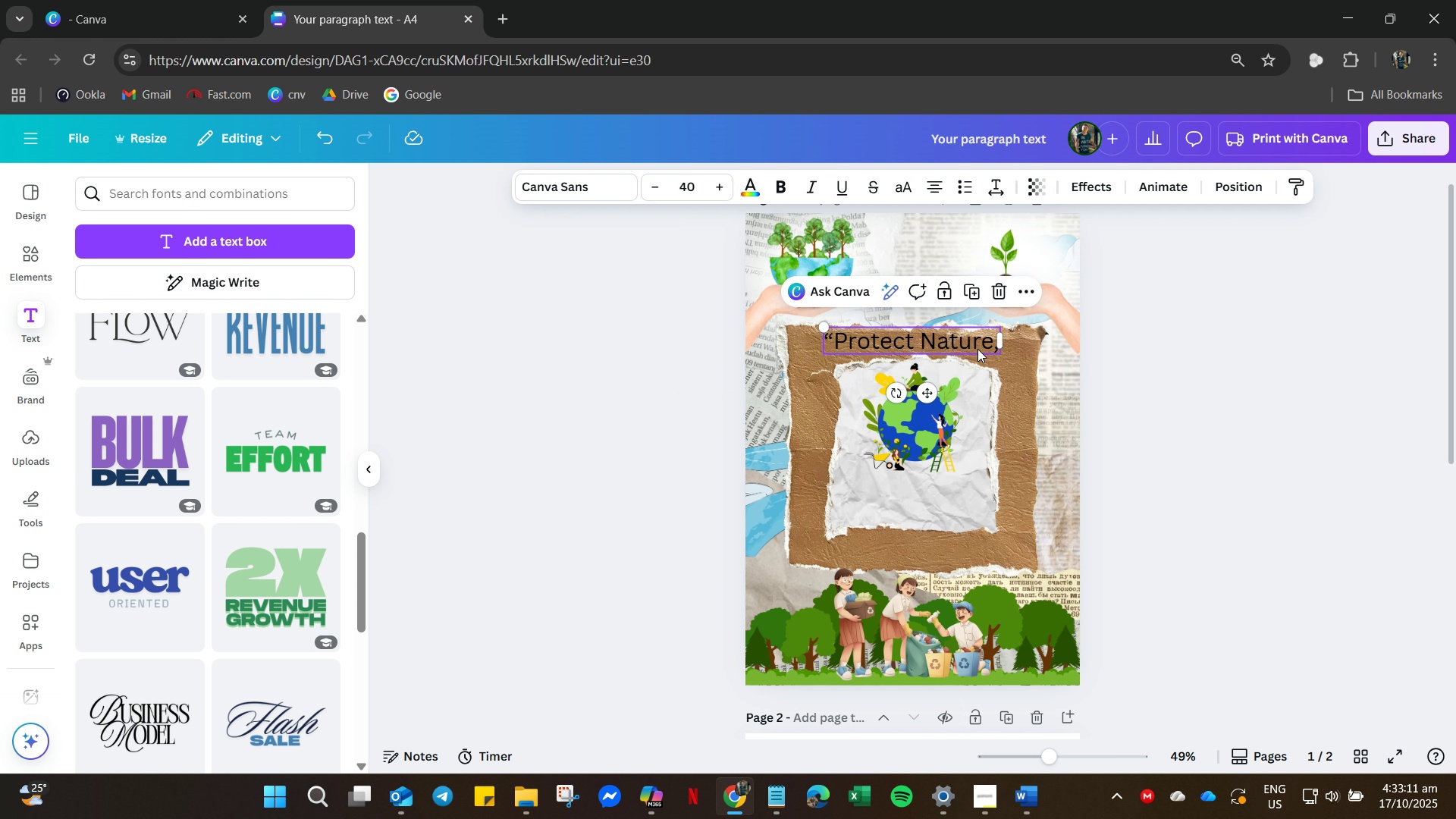 
left_click_drag(start_coordinate=[977, 349], to_coordinate=[967, 487])
 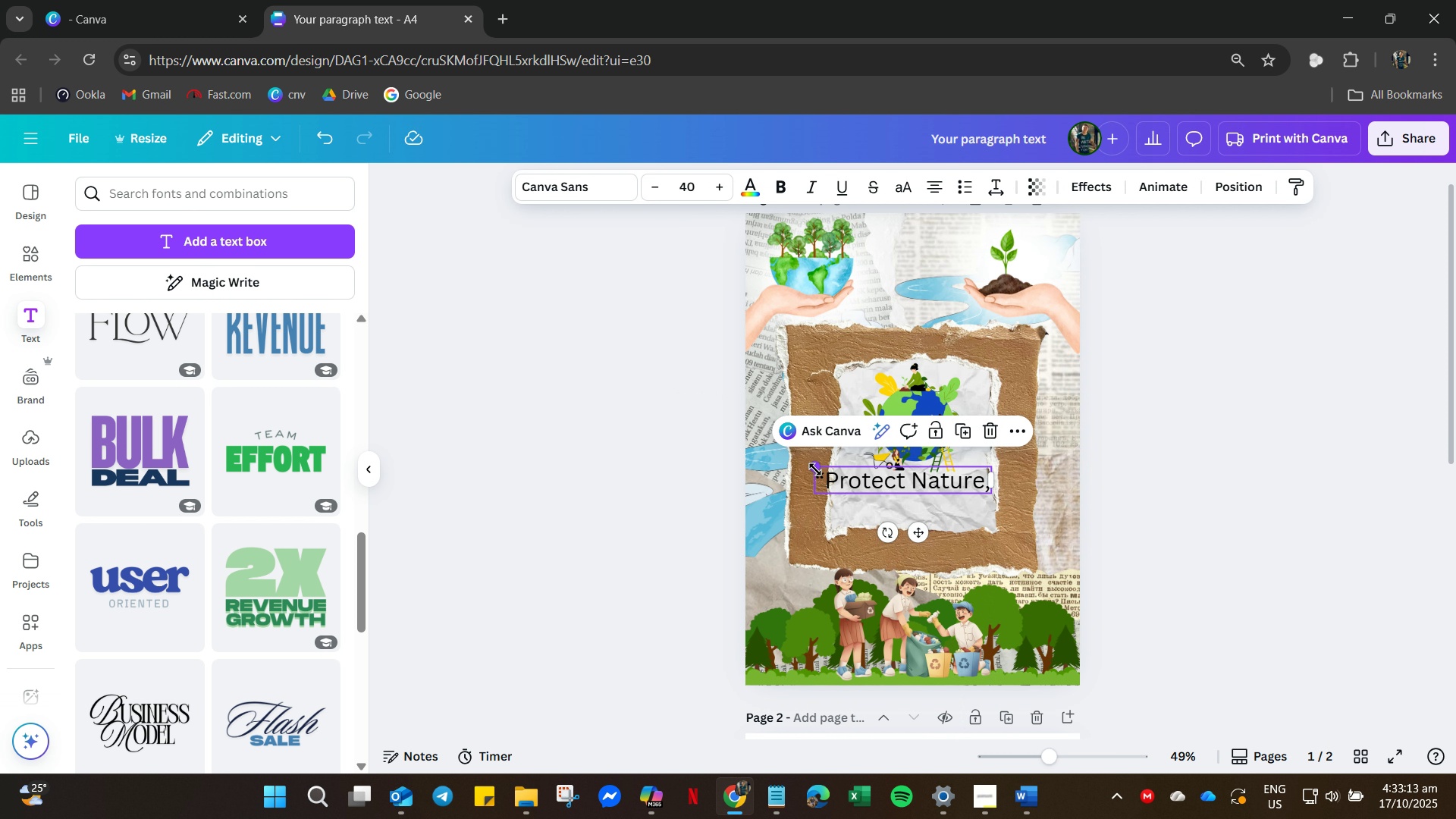 
left_click_drag(start_coordinate=[815, 469], to_coordinate=[858, 484])
 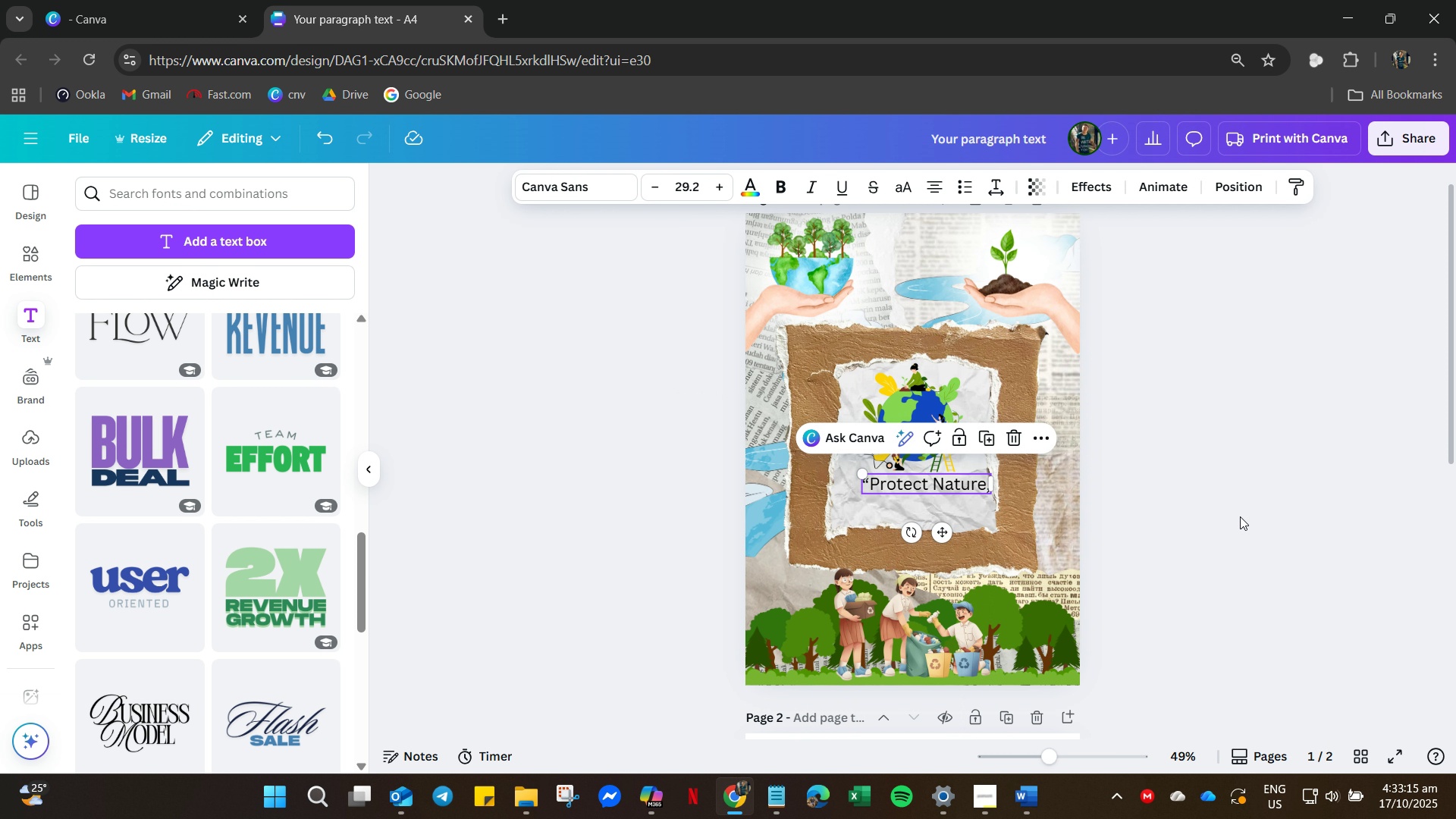 
left_click([1240, 516])
 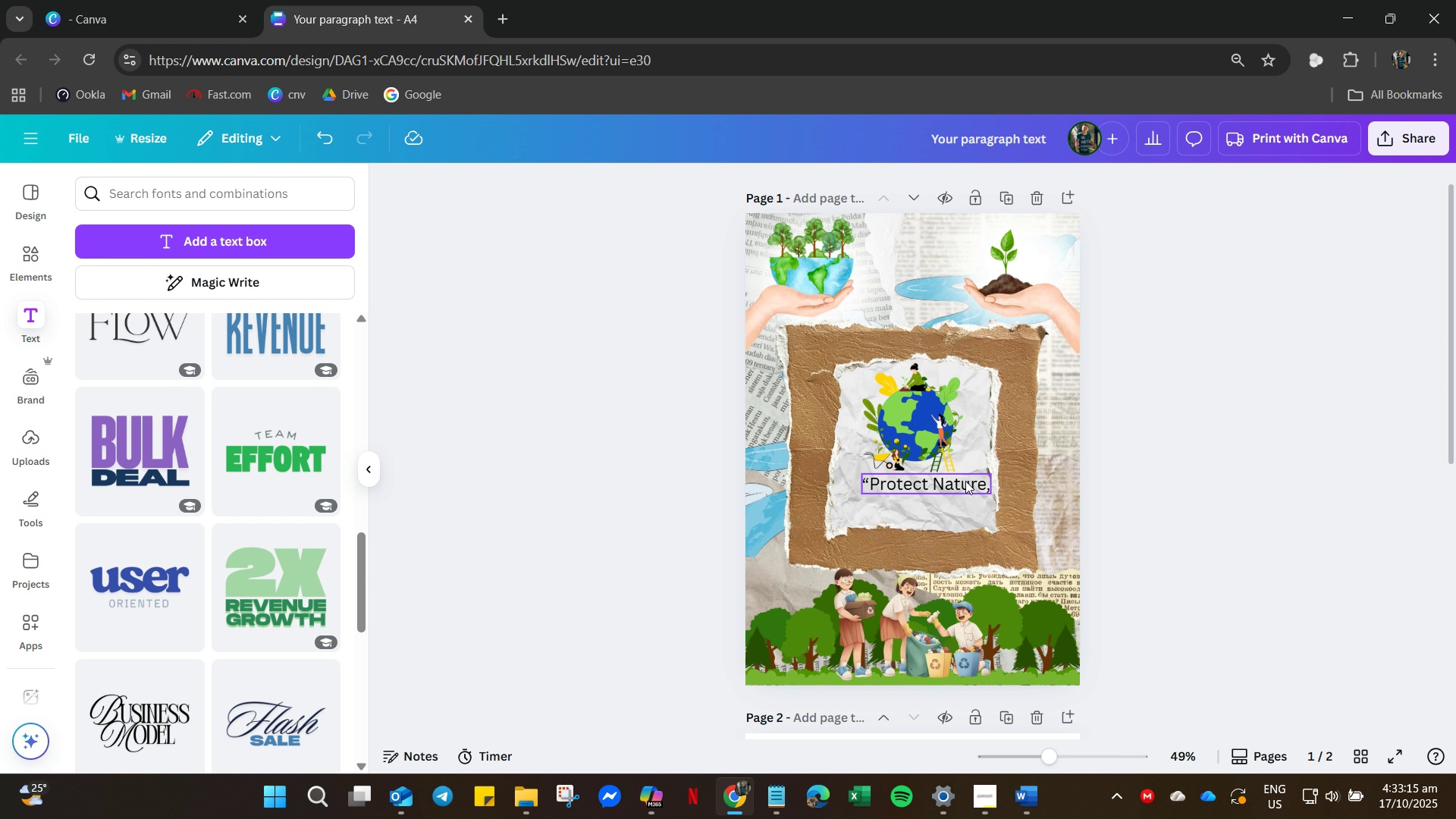 
left_click_drag(start_coordinate=[965, 481], to_coordinate=[948, 488])
 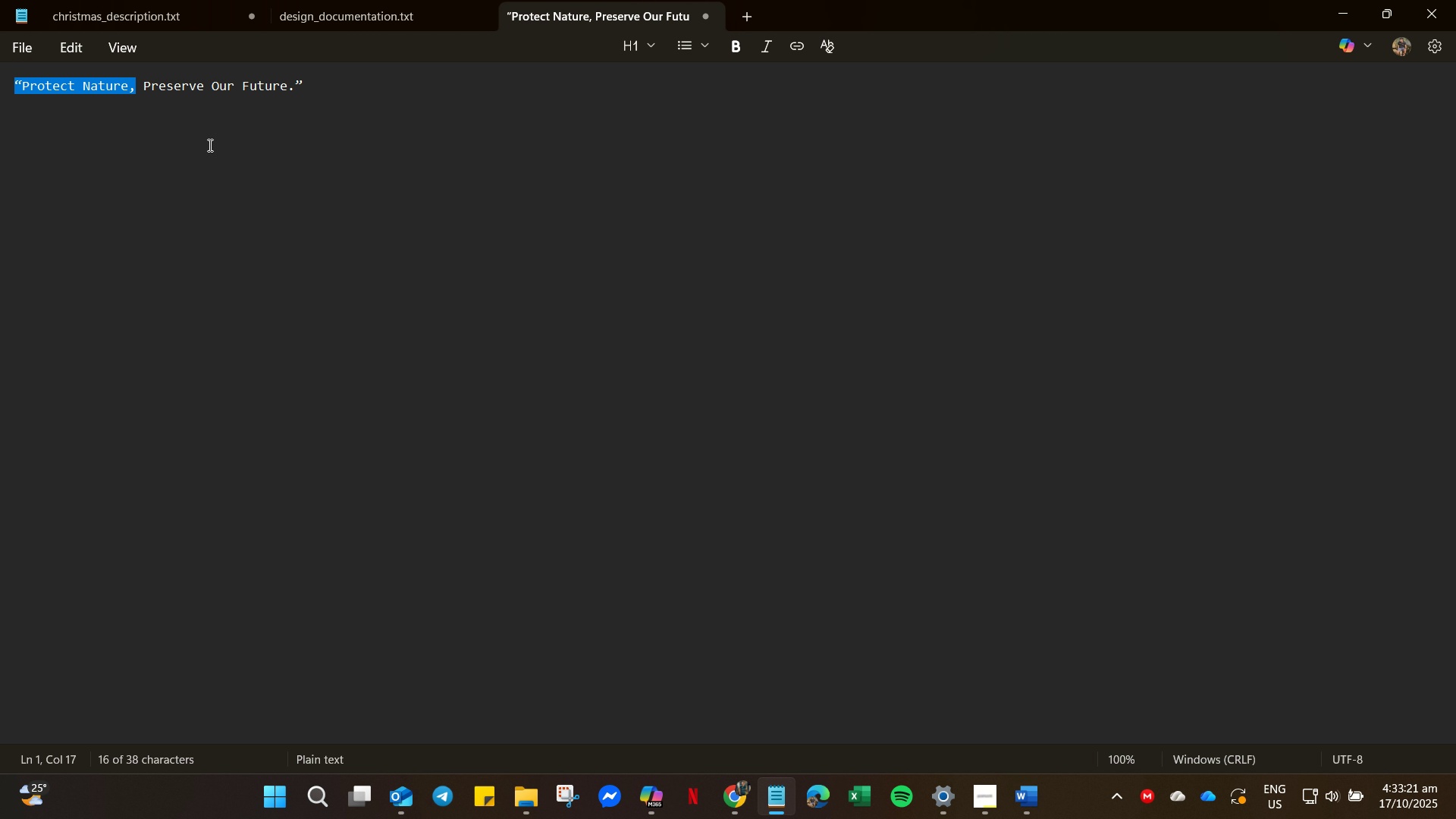 
left_click_drag(start_coordinate=[143, 85], to_coordinate=[363, 99])
 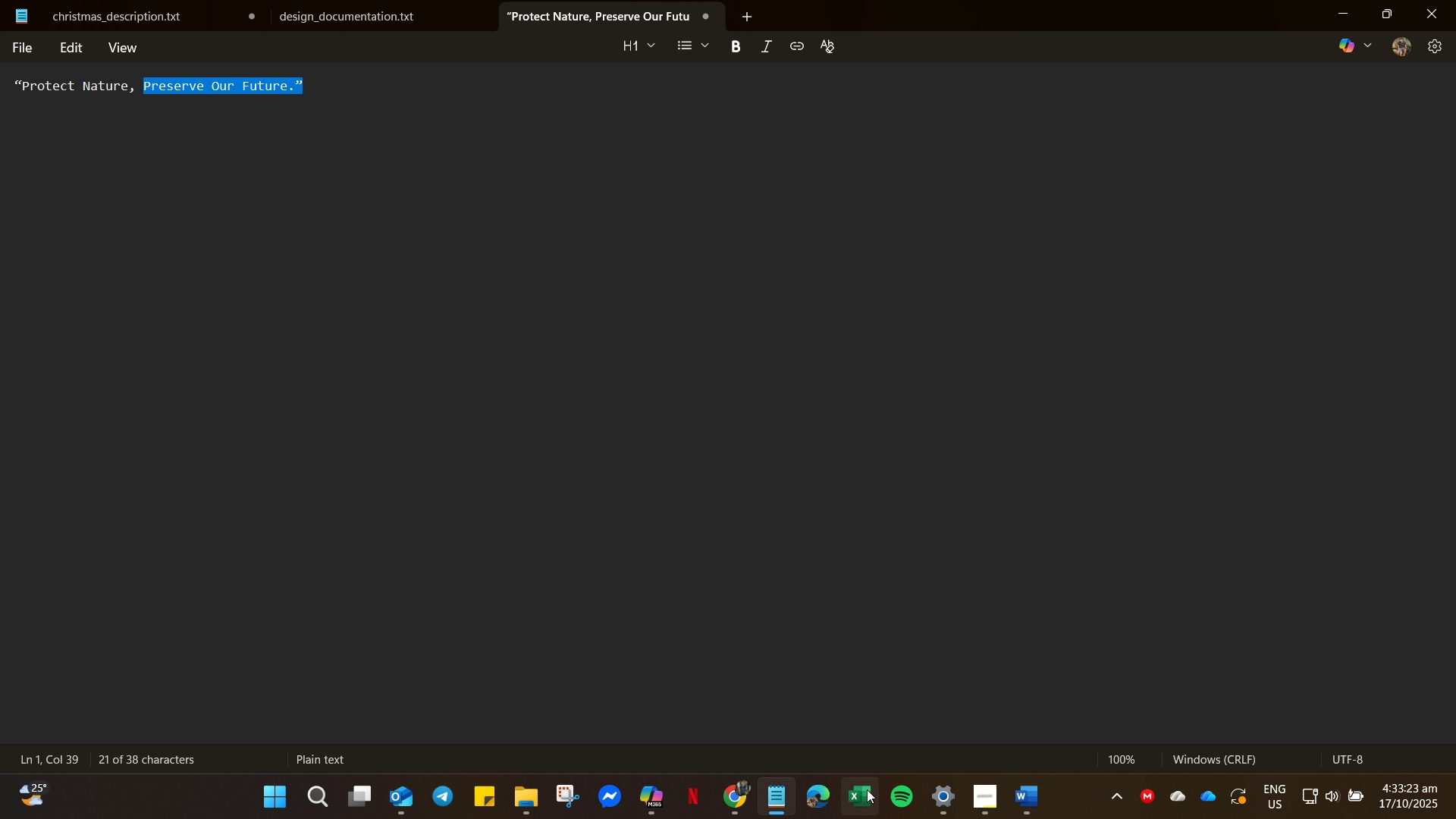 
key(Control+C)
 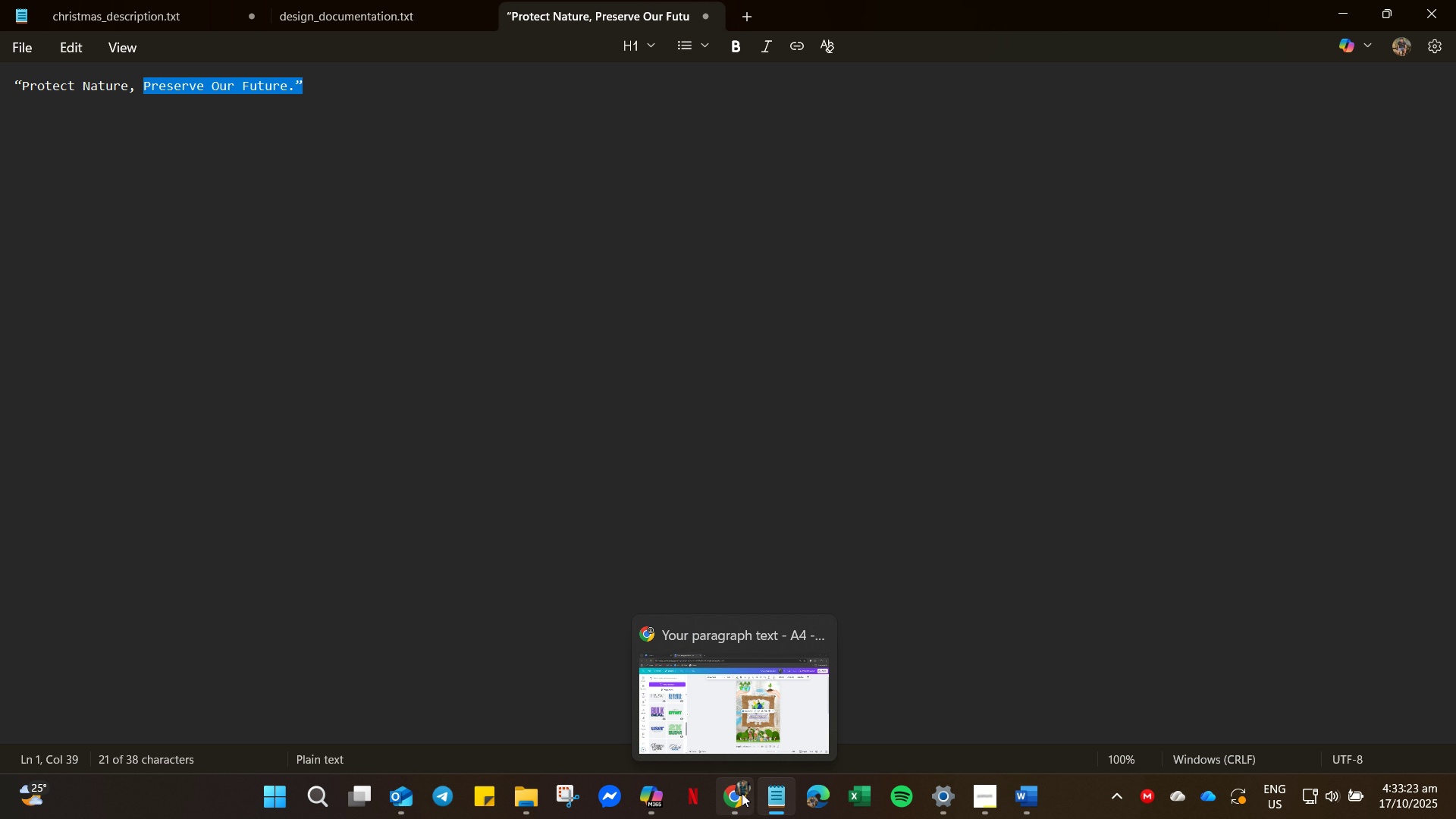 
left_click([742, 793])
 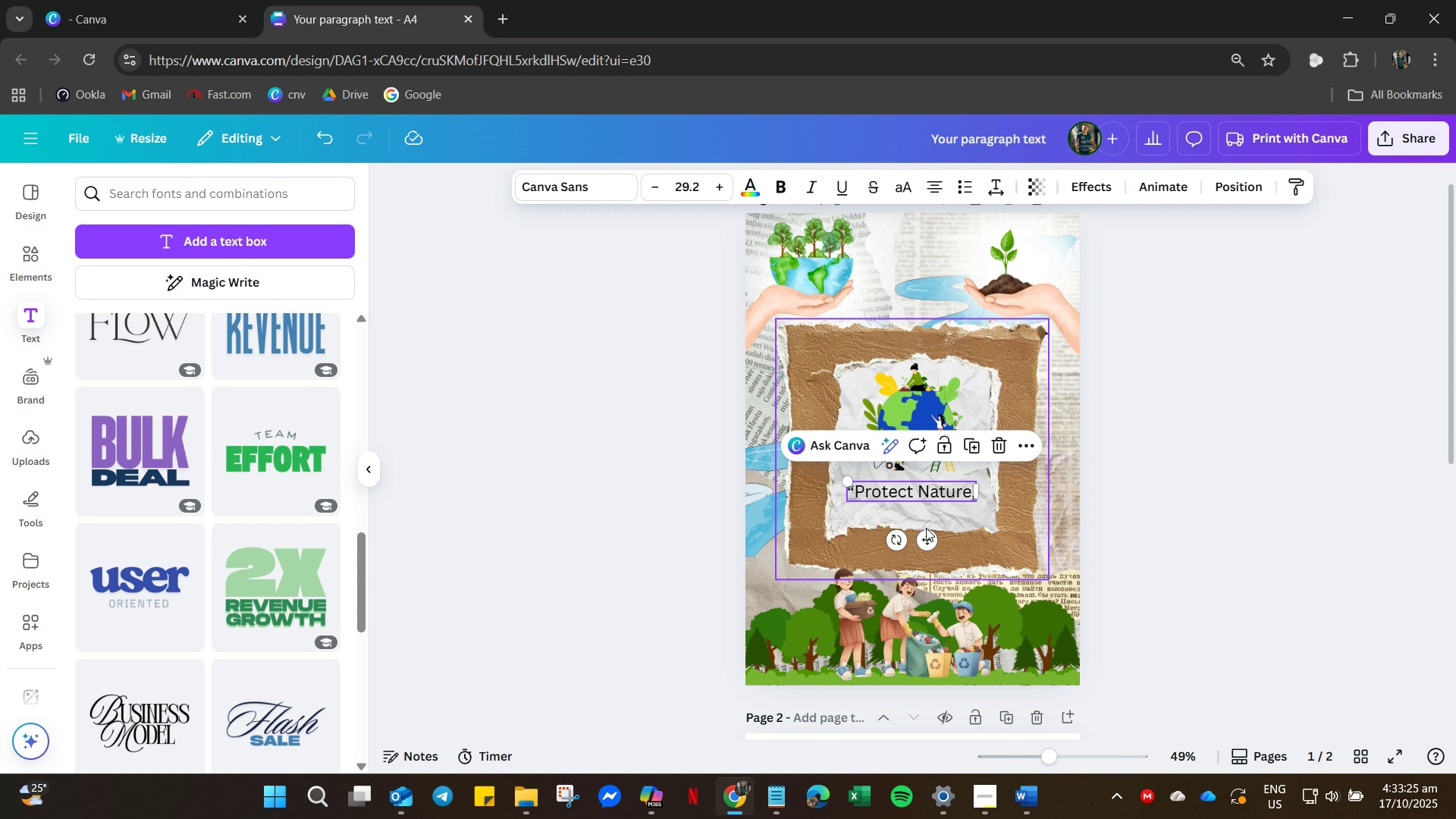 
left_click([923, 541])
 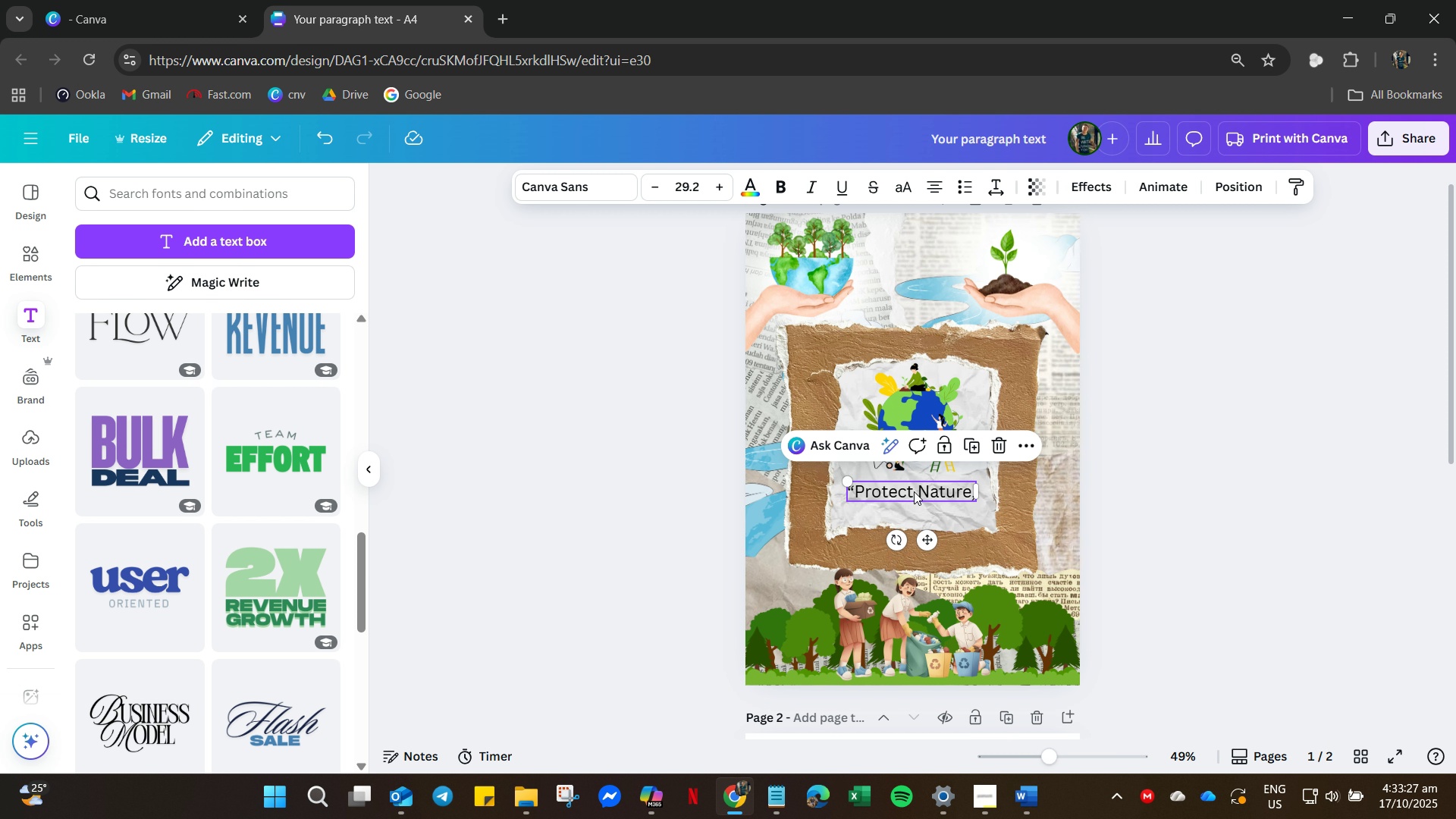 
left_click([914, 491])
 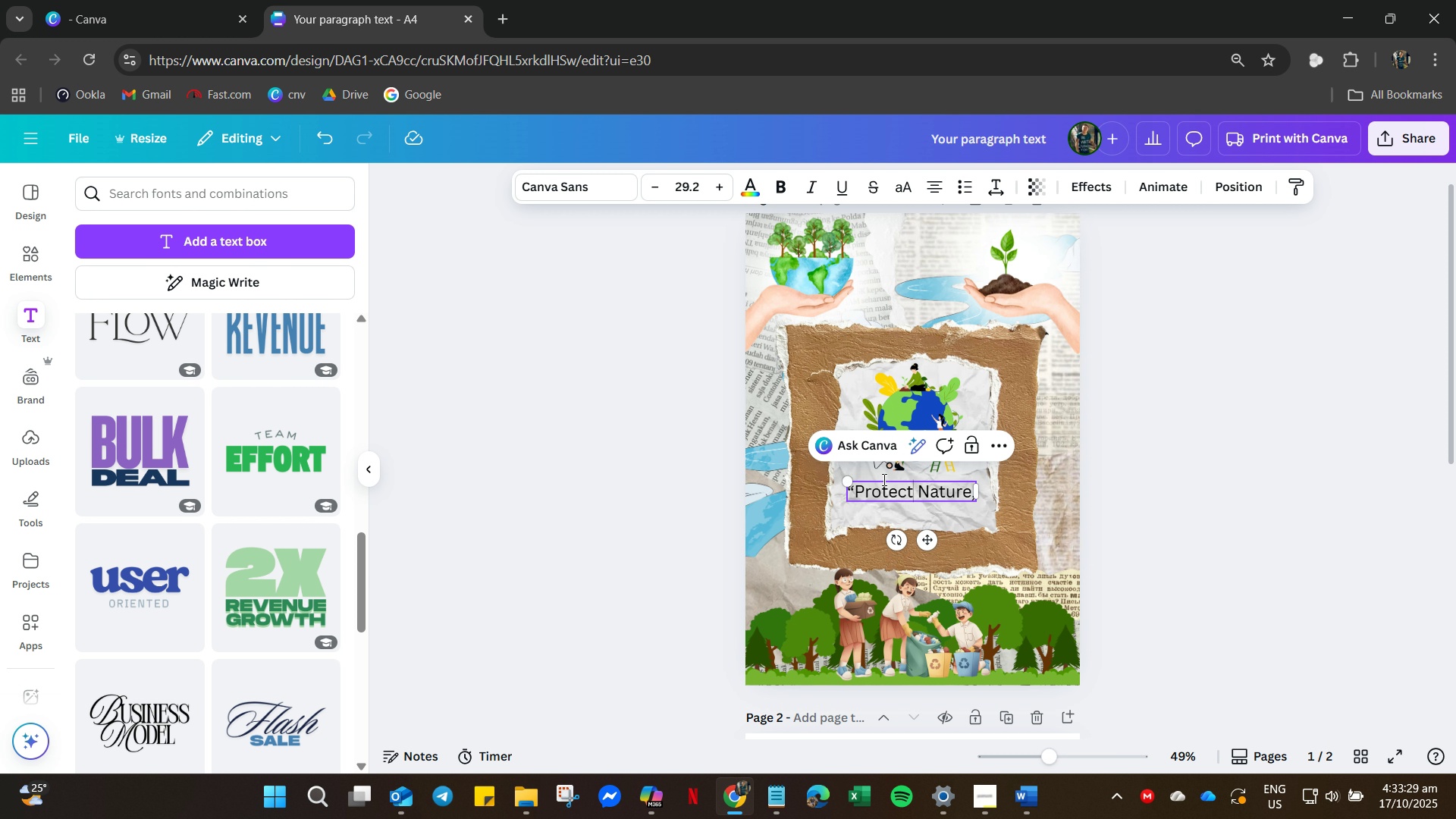 
left_click([858, 479])
 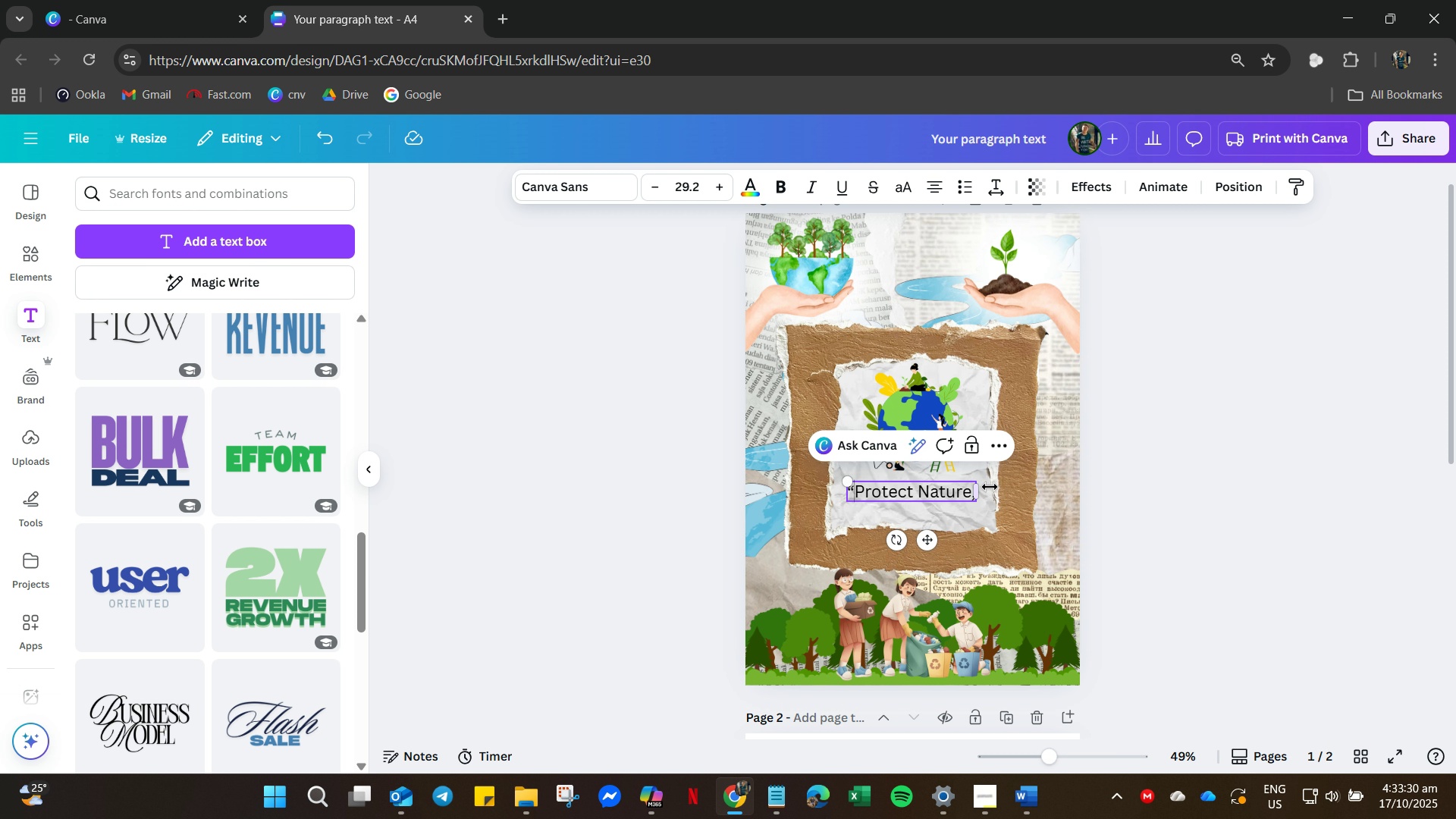 
left_click_drag(start_coordinate=[971, 494], to_coordinate=[977, 490])
 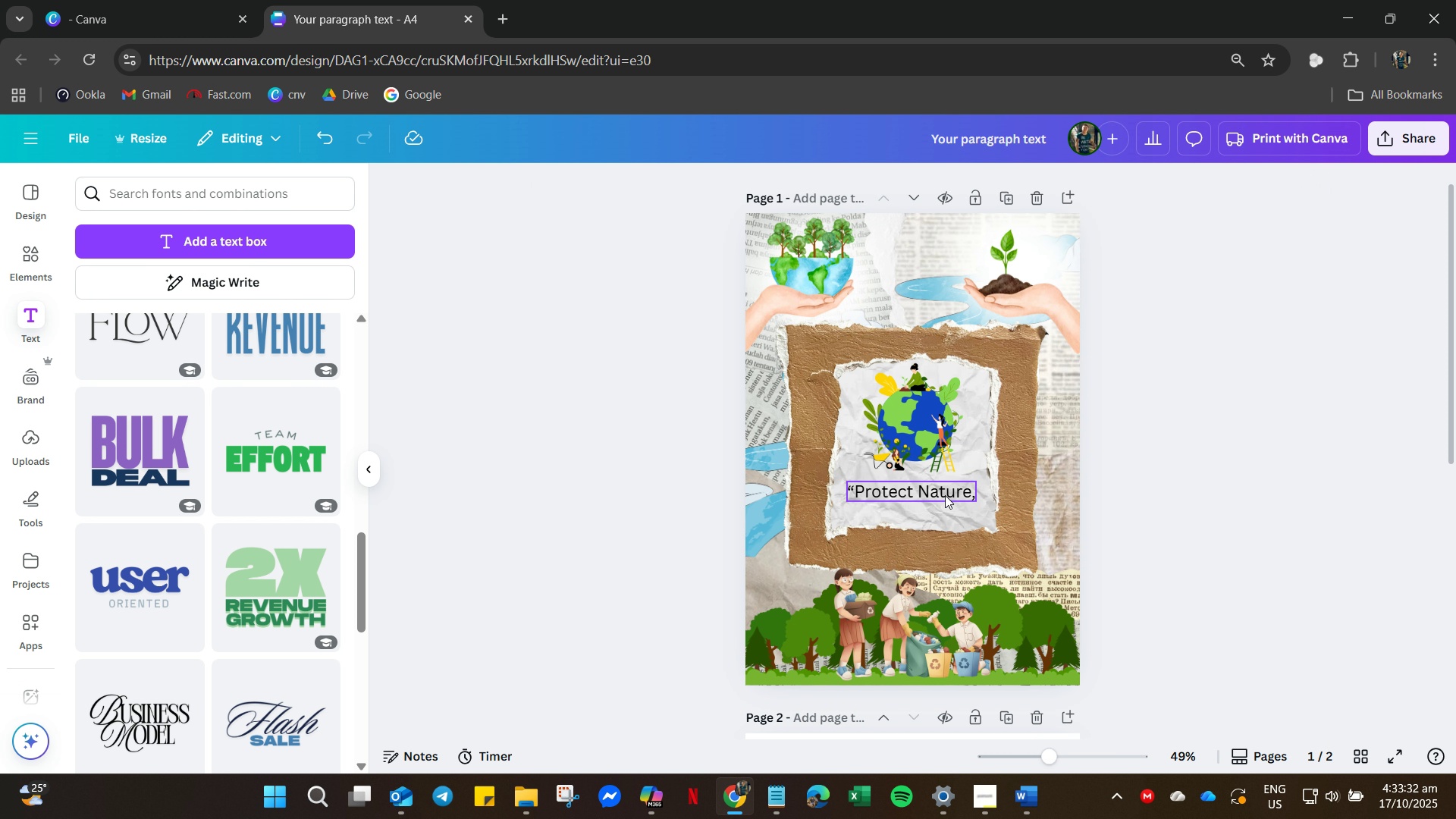 
left_click([945, 495])
 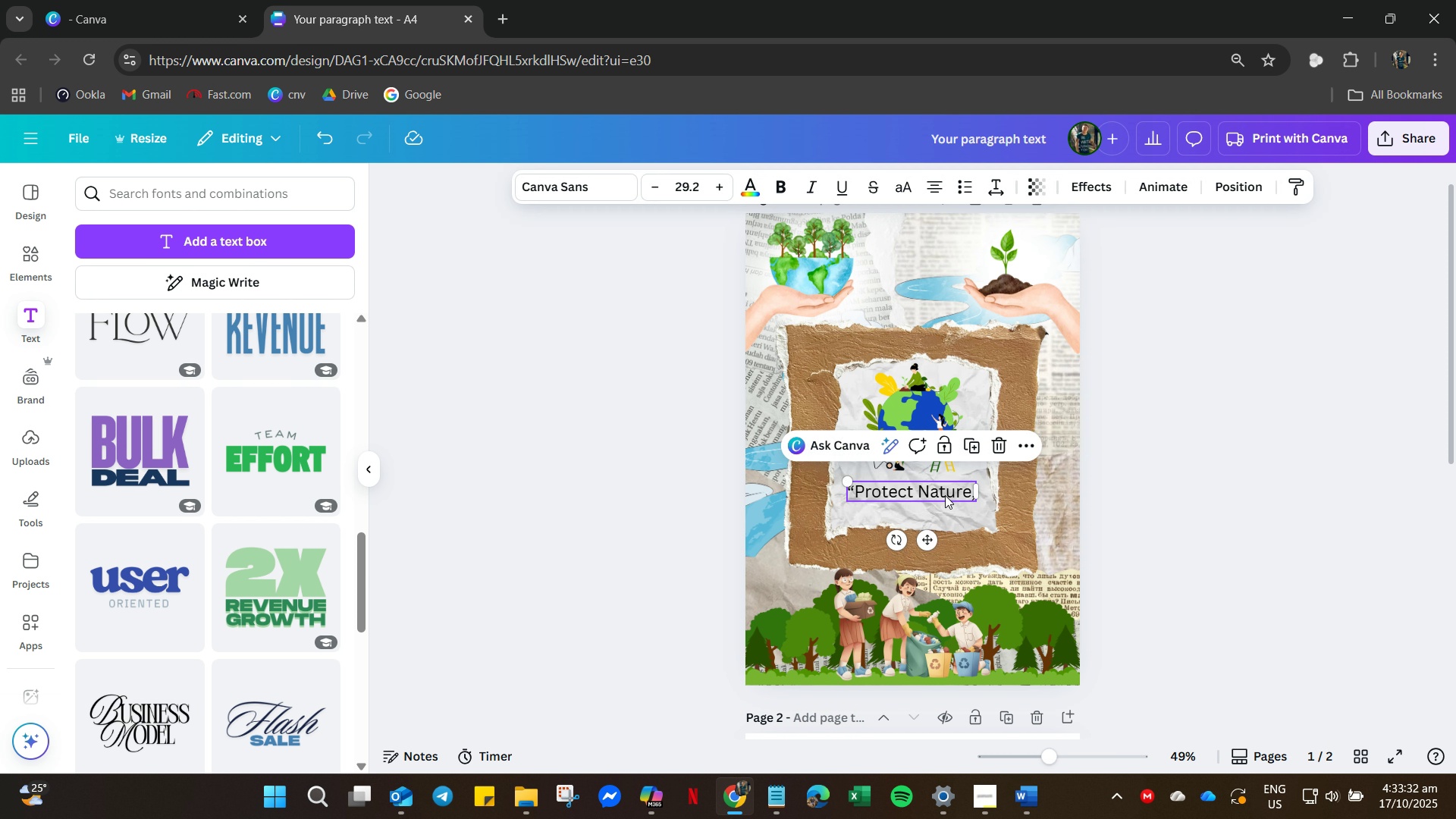 
key(Control+C)
 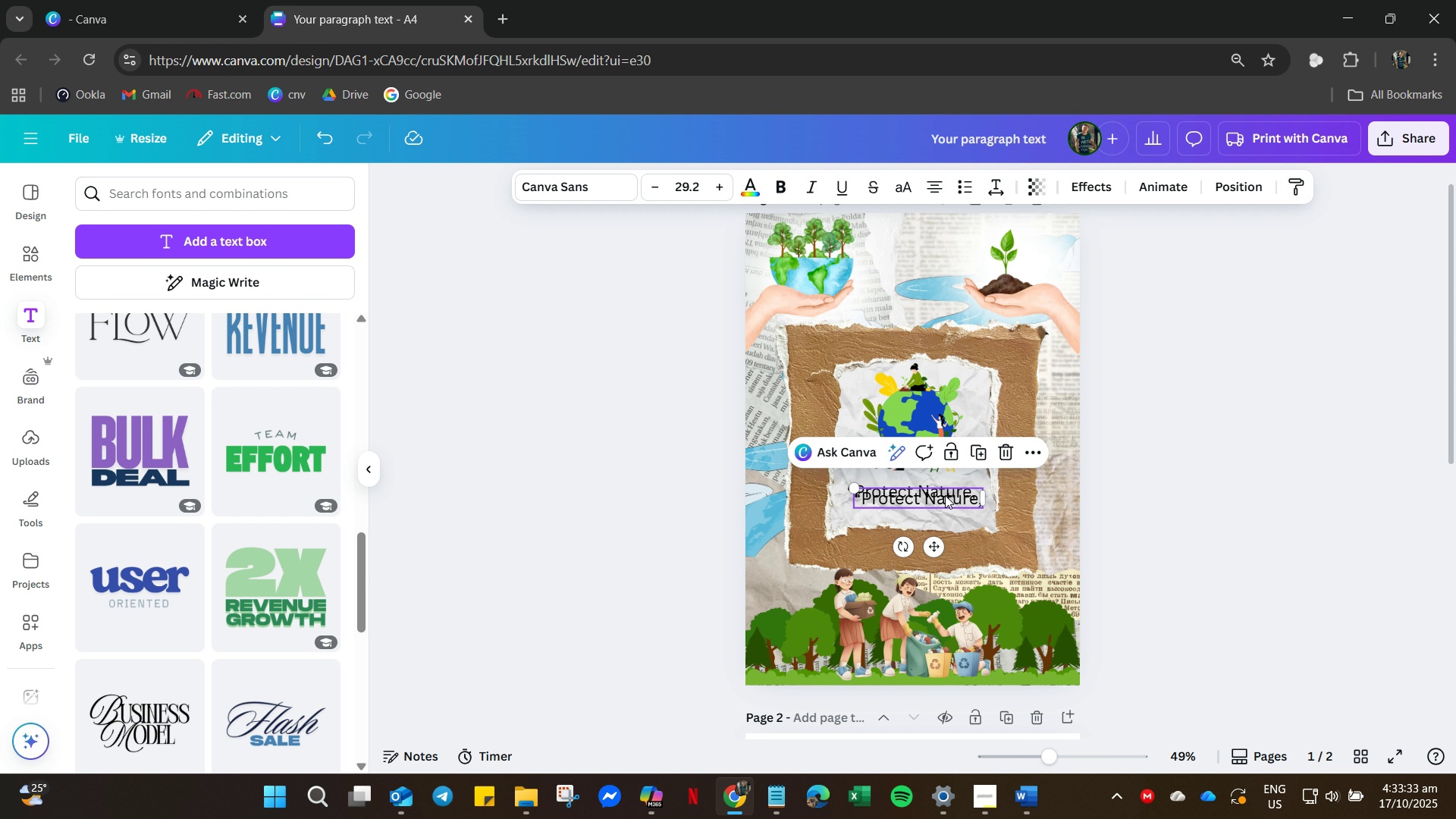 
key(Control+V)
 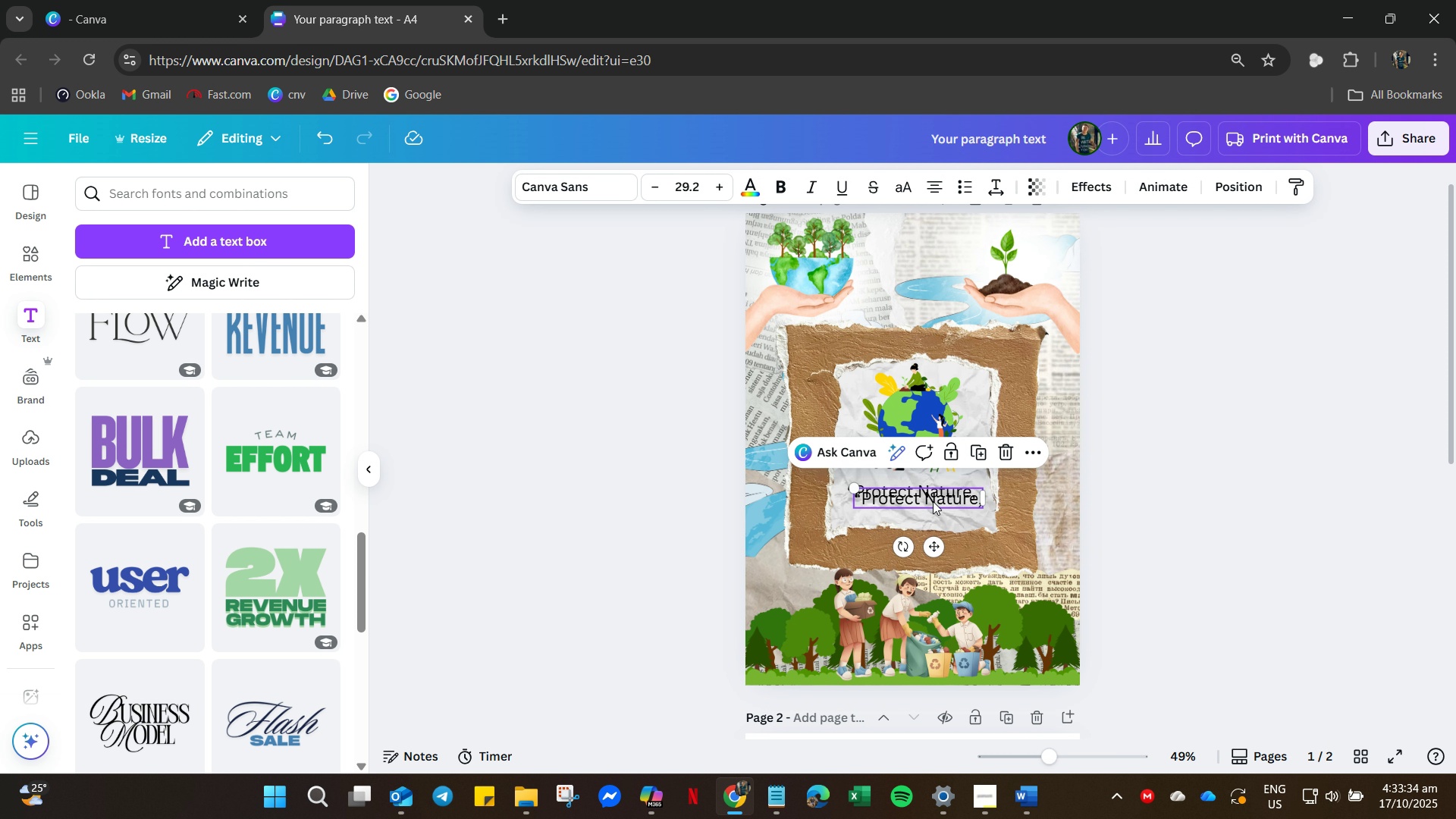 
left_click_drag(start_coordinate=[932, 500], to_coordinate=[935, 515])
 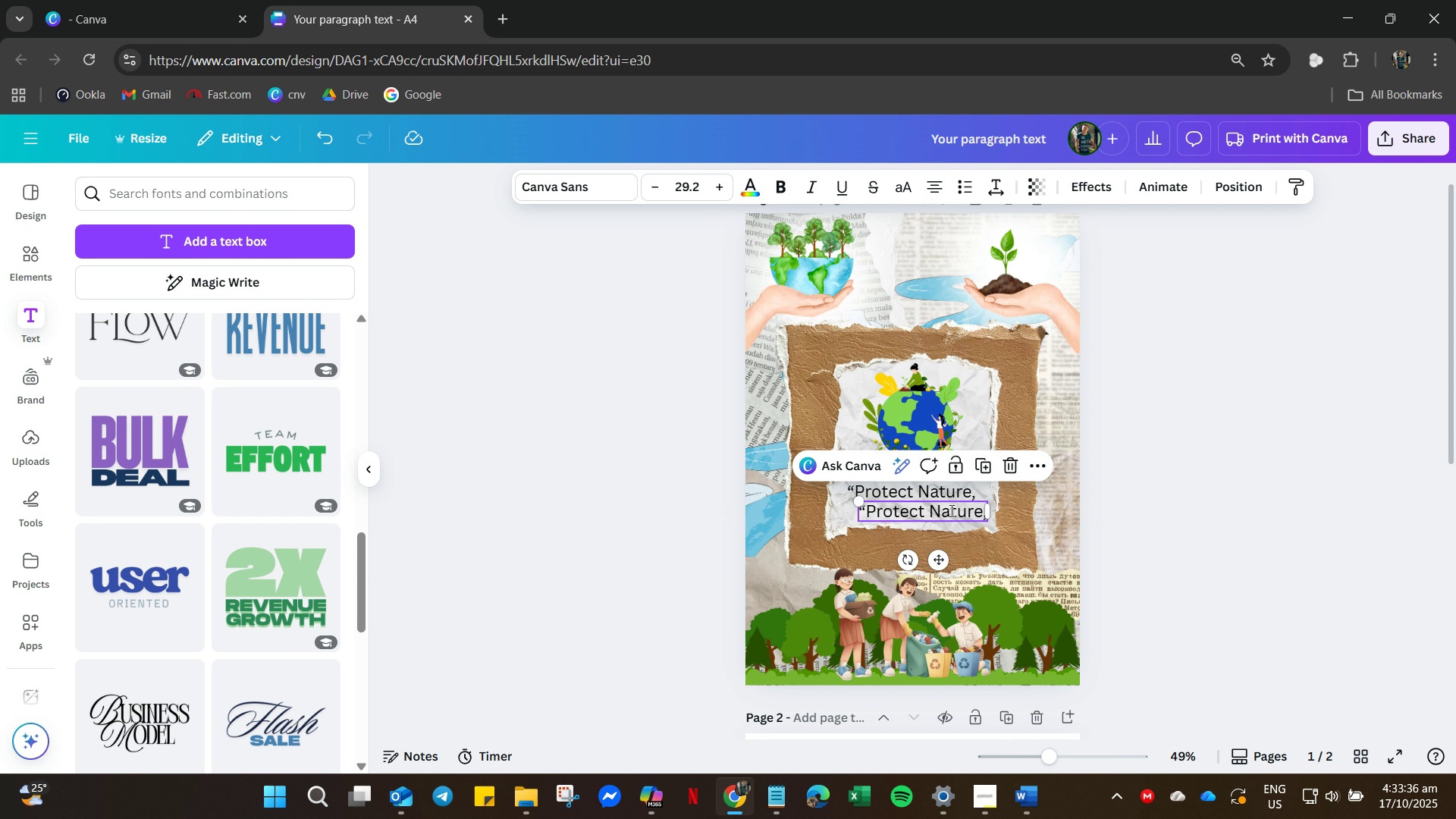 
double_click([950, 510])
 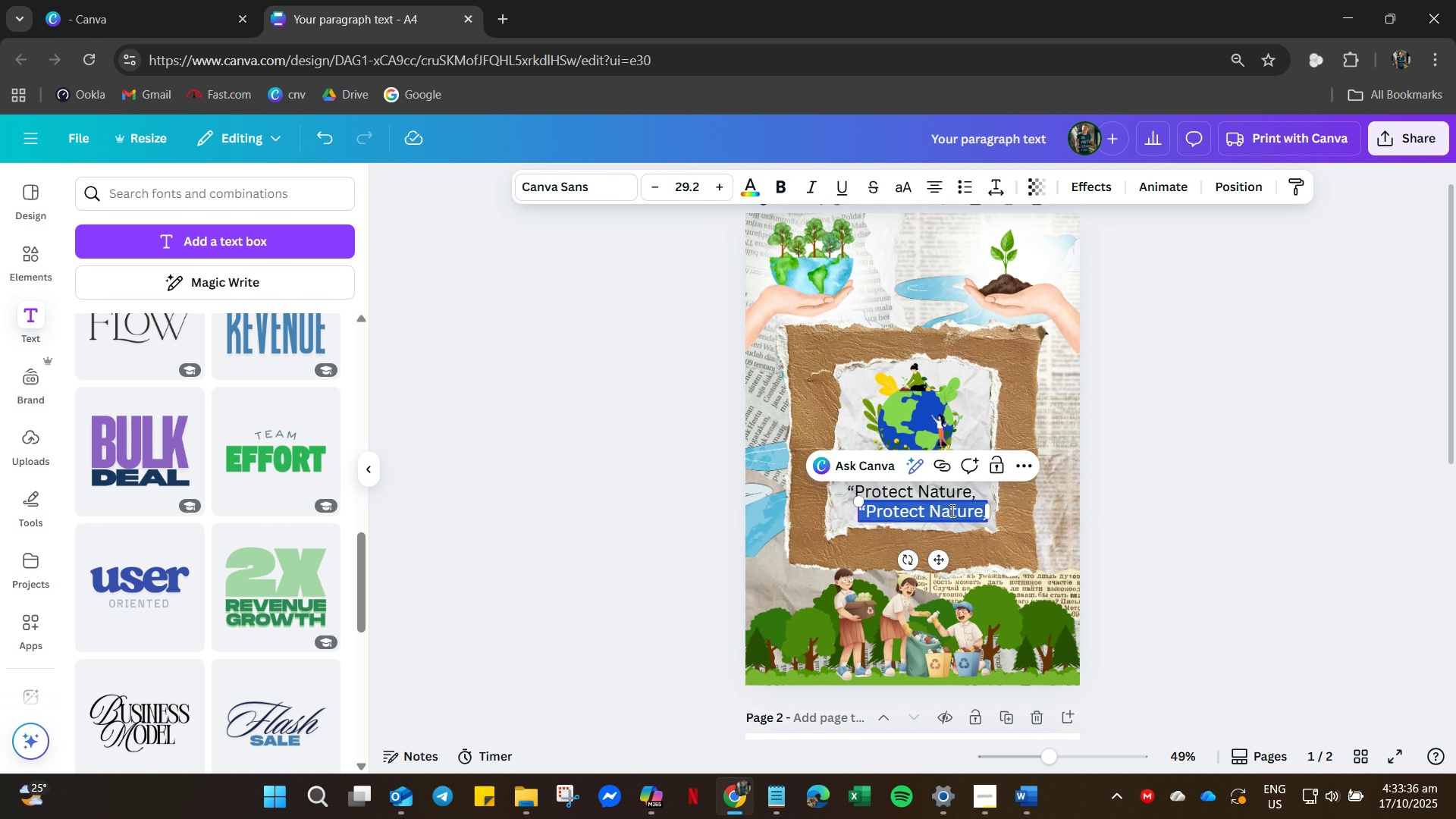 
key(Control+V)
 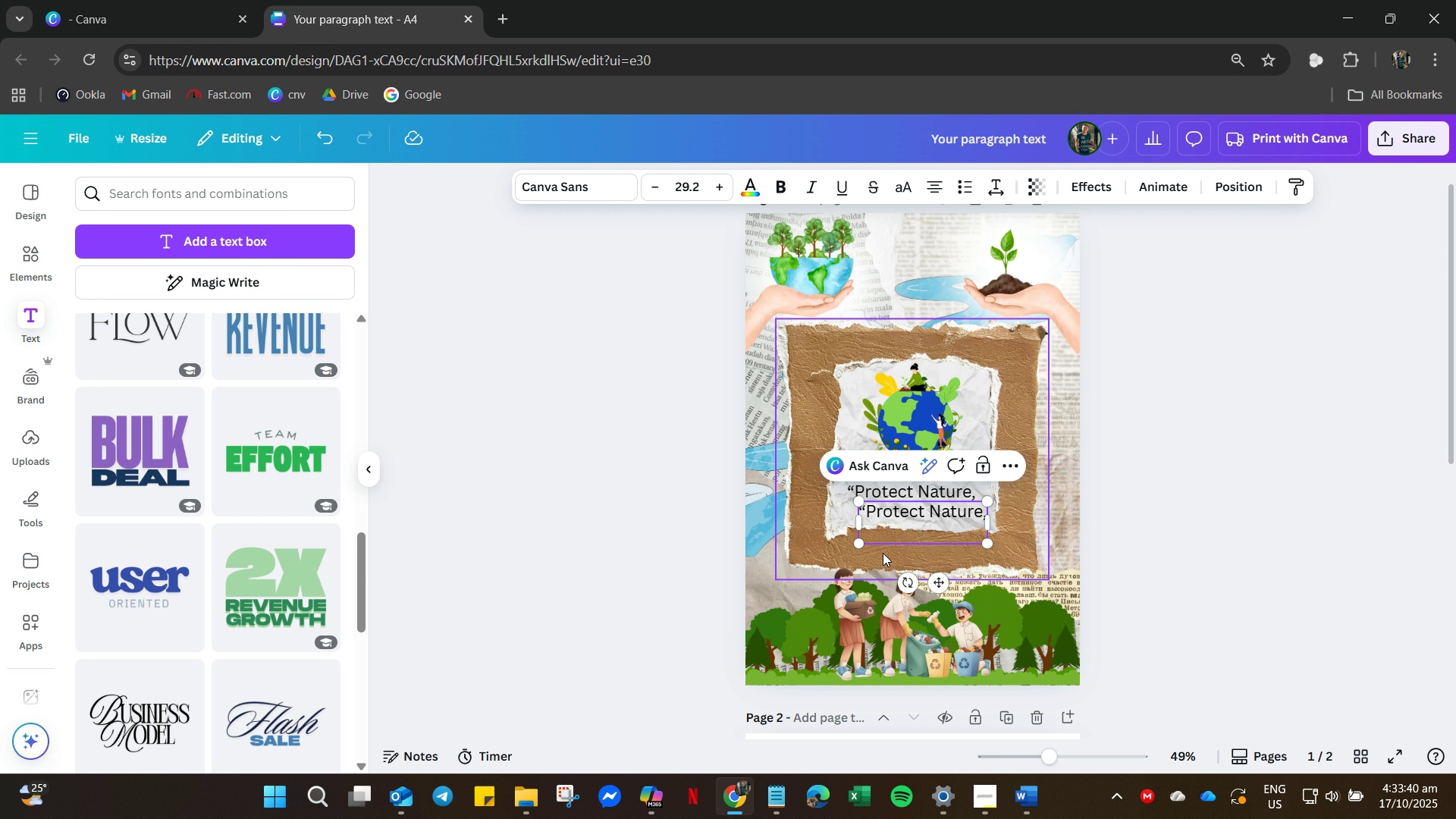 
key(Control+Z)
 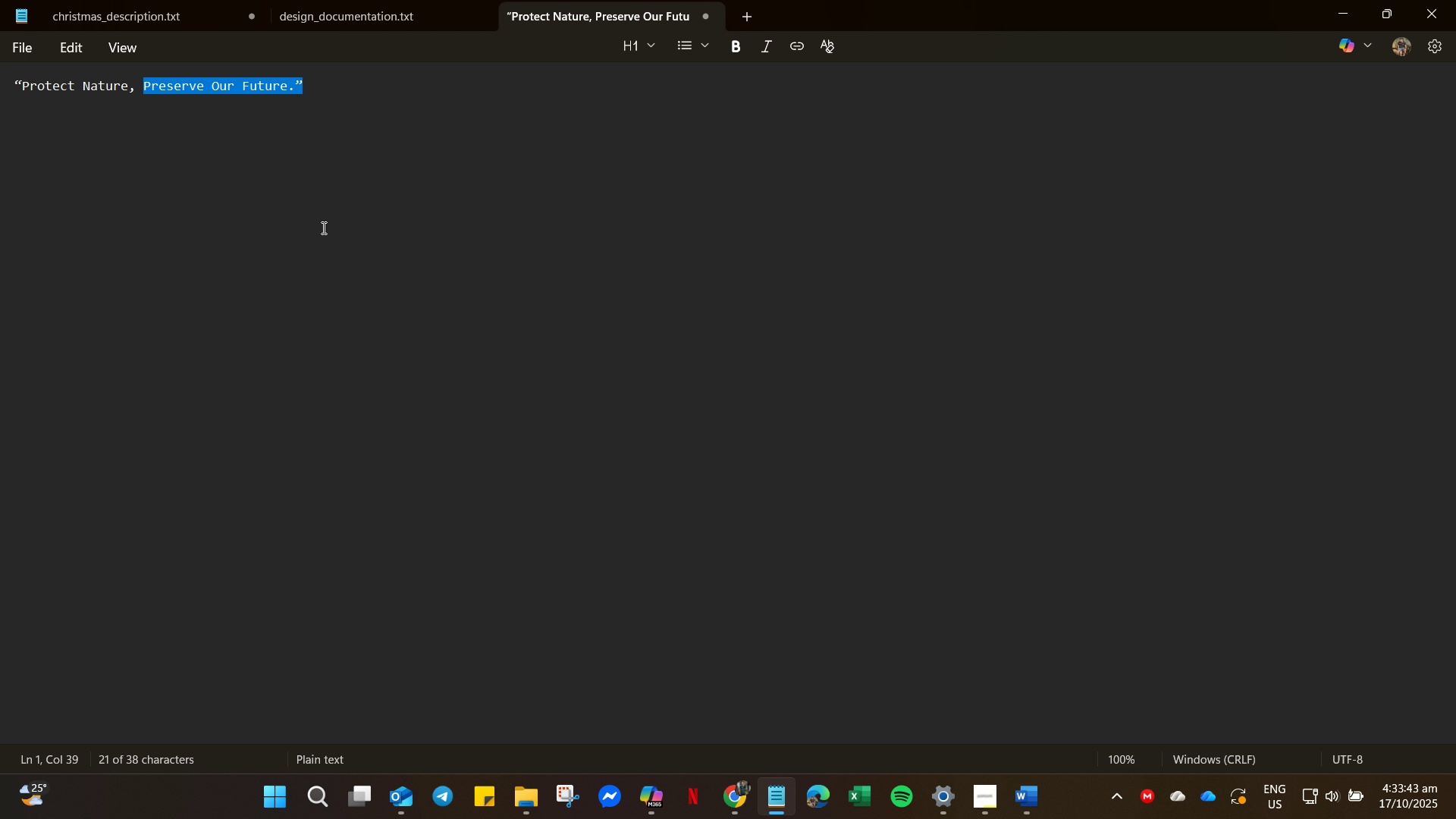 
right_click([244, 86])
 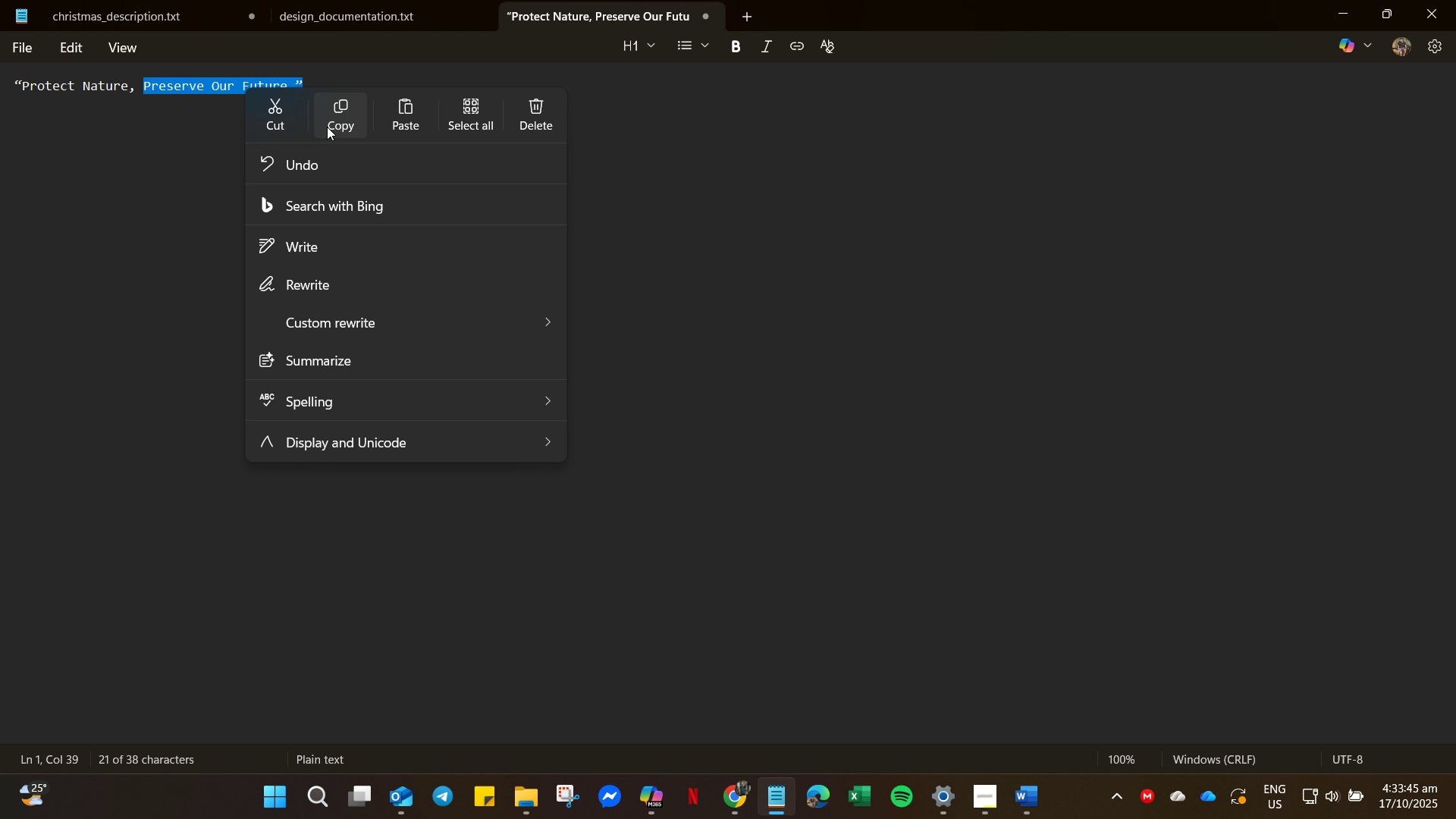 
left_click([327, 127])
 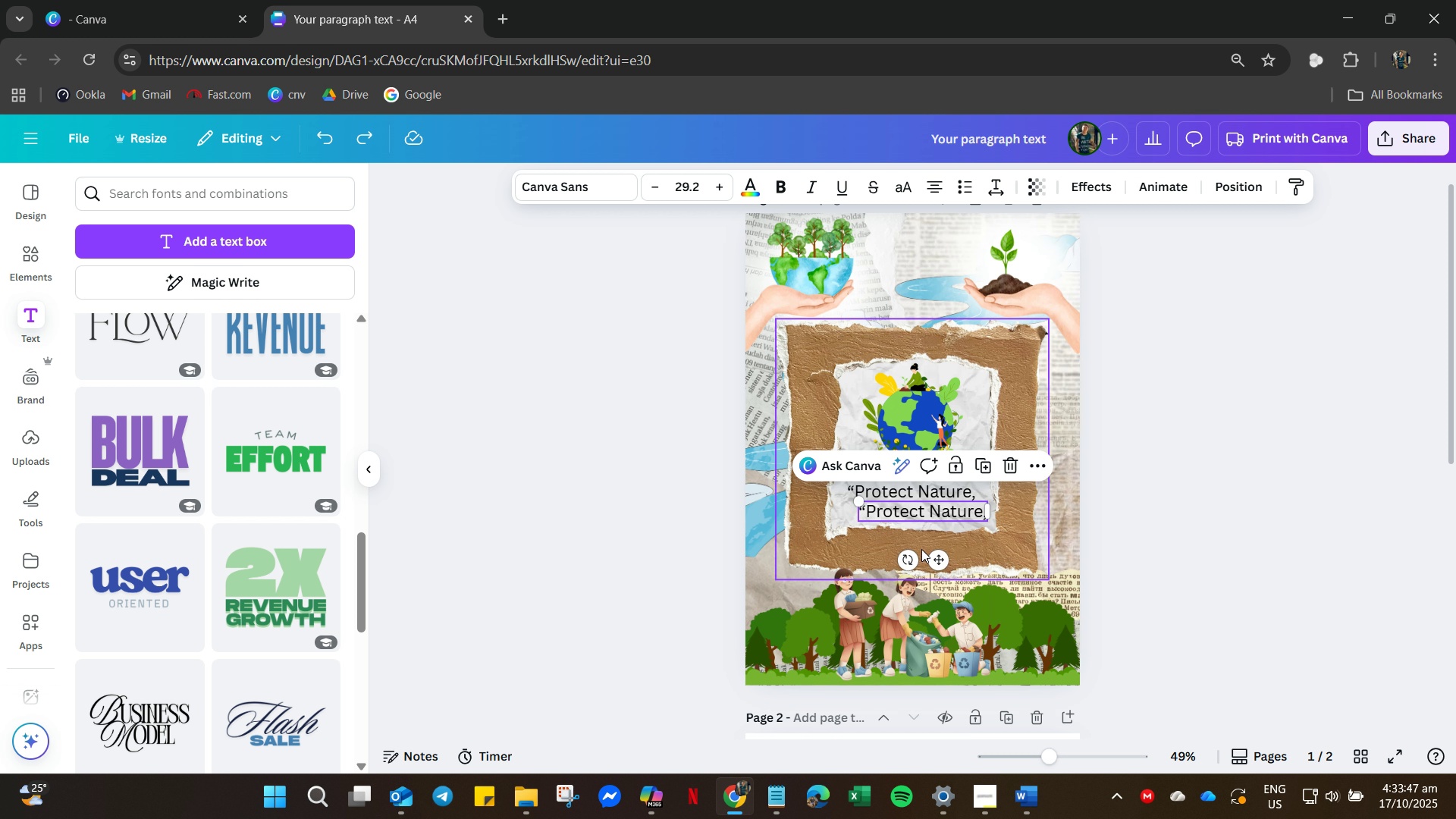 
left_click([911, 500])
 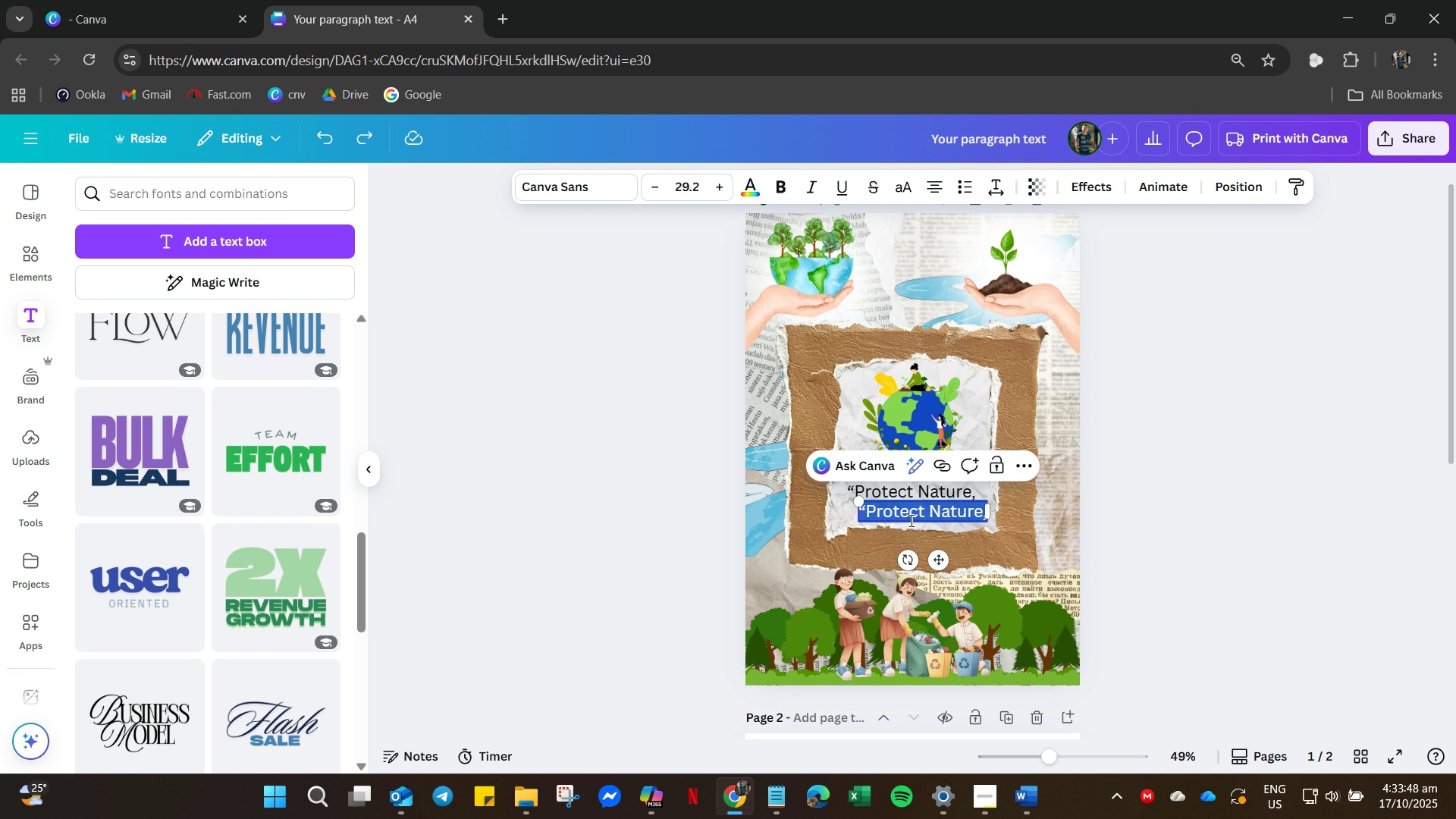 
key(Control+V)
 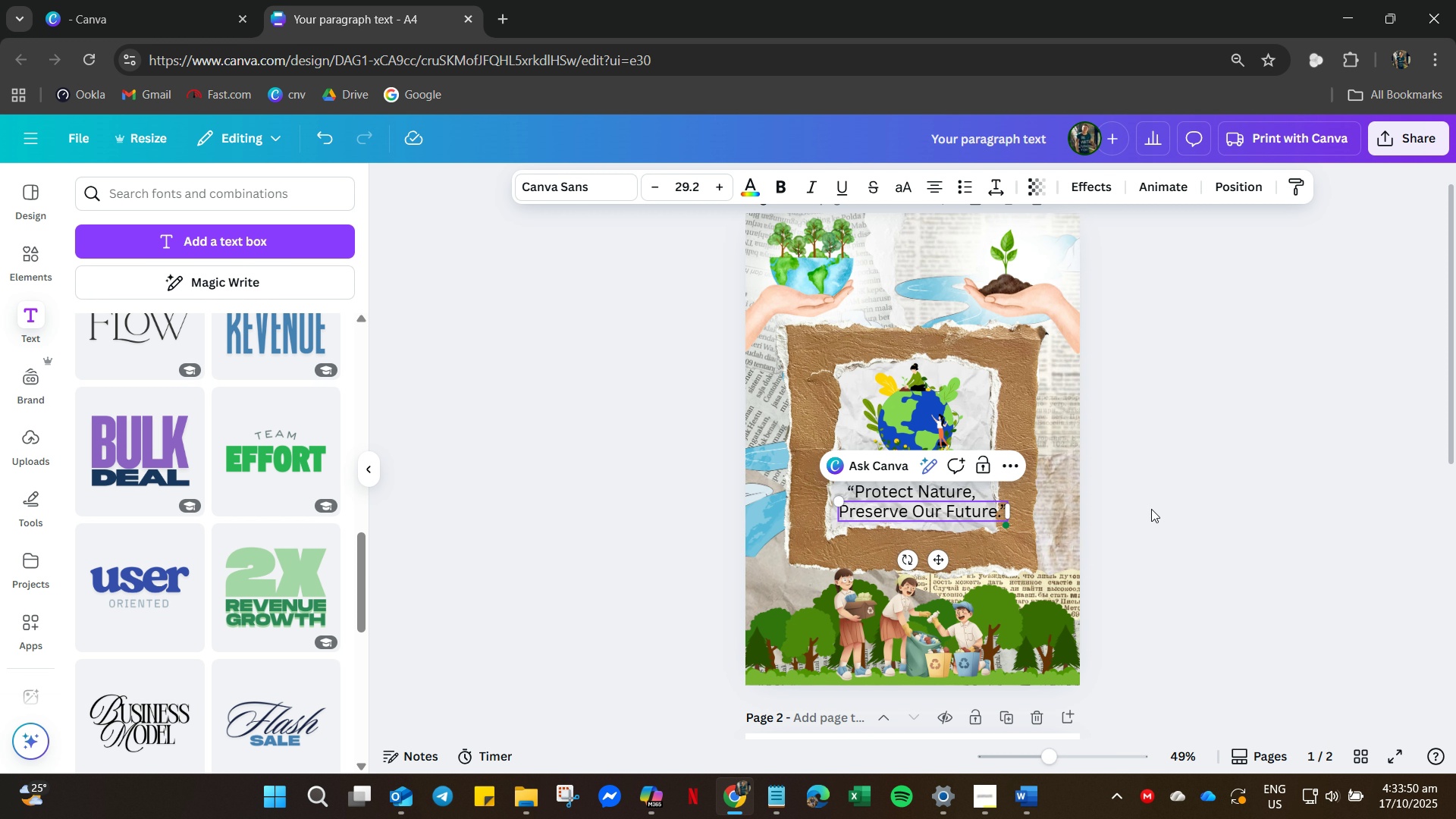 
left_click([1151, 509])
 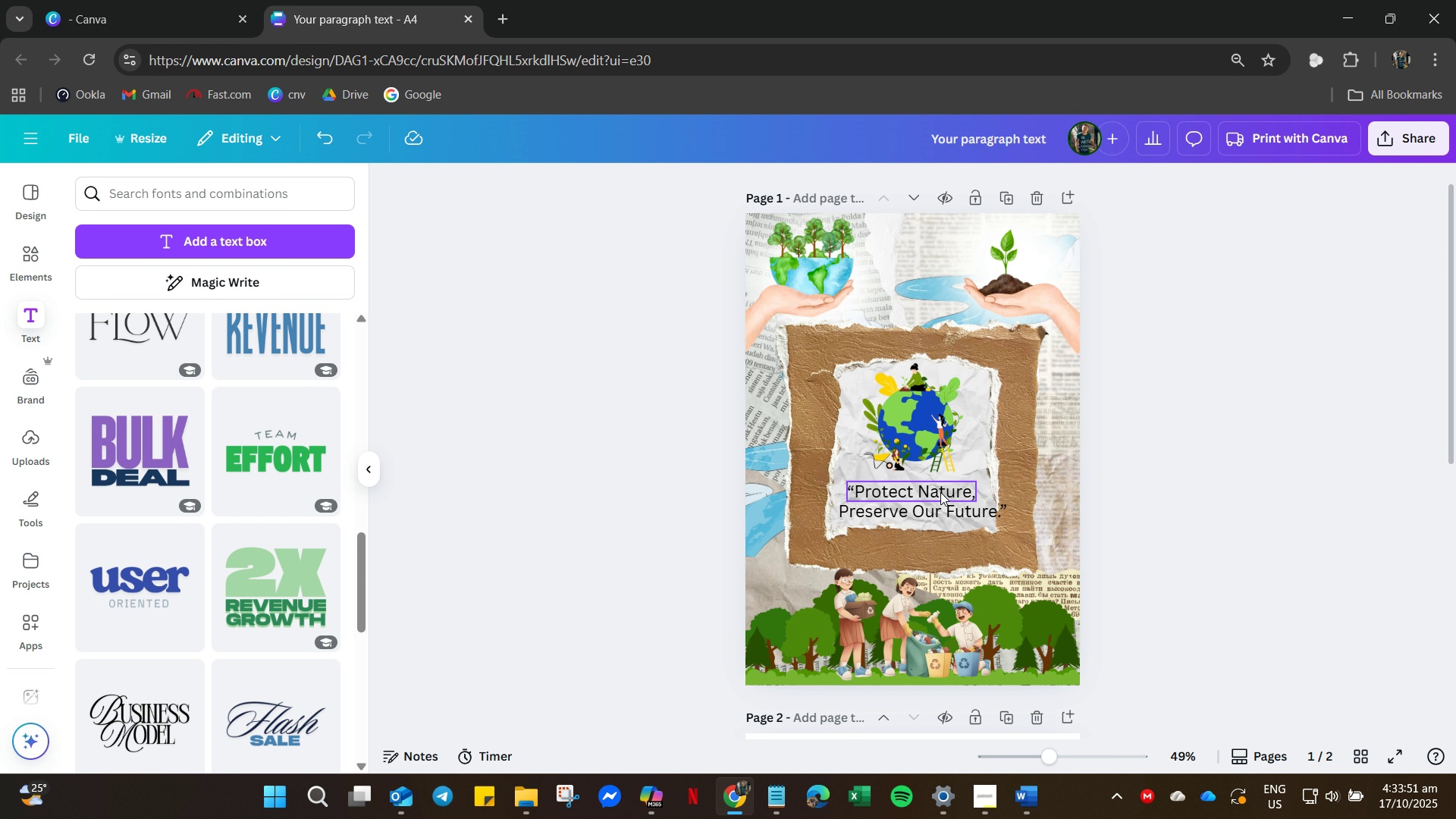 
left_click([940, 489])
 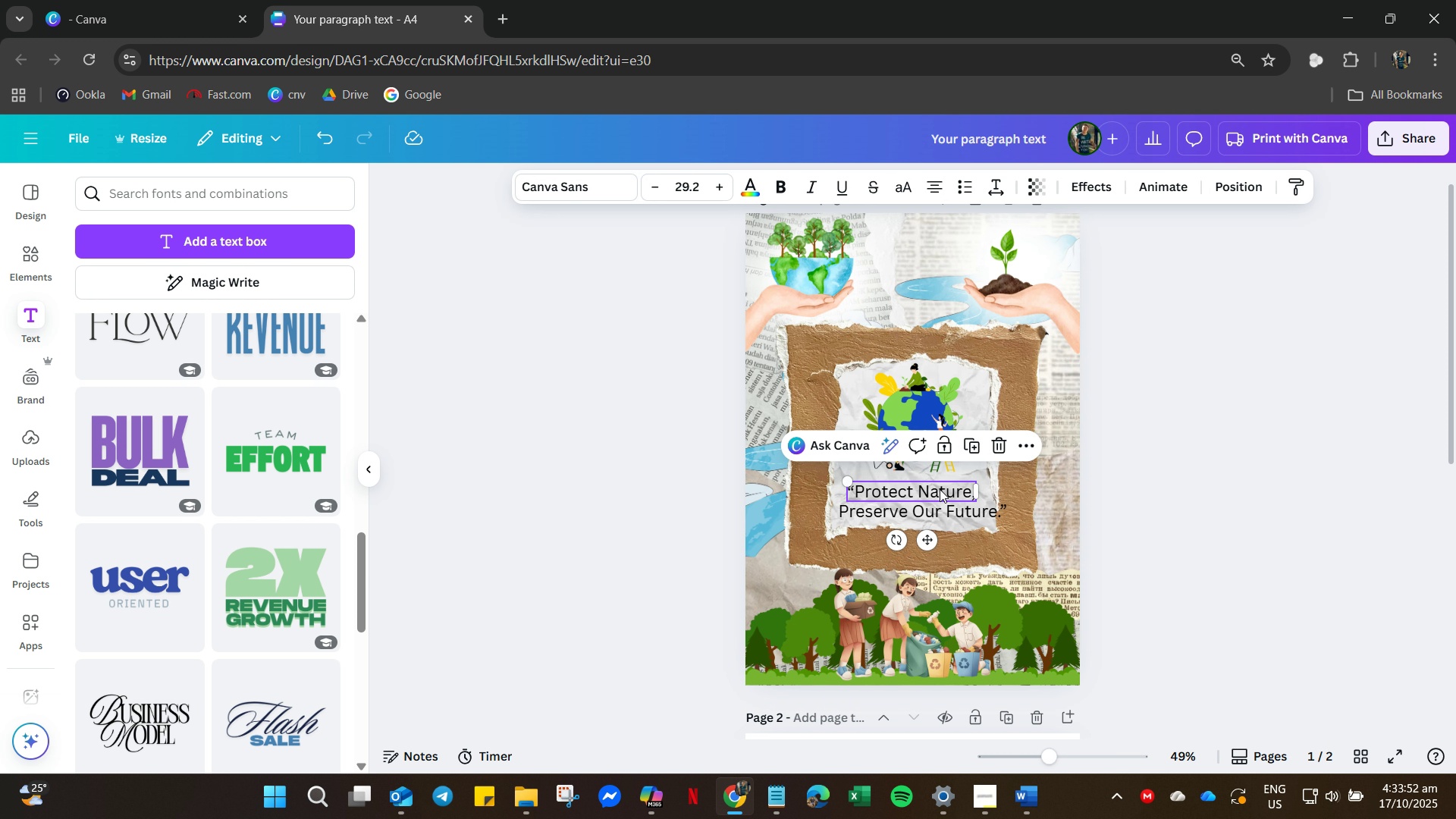 
right_click([940, 489])
 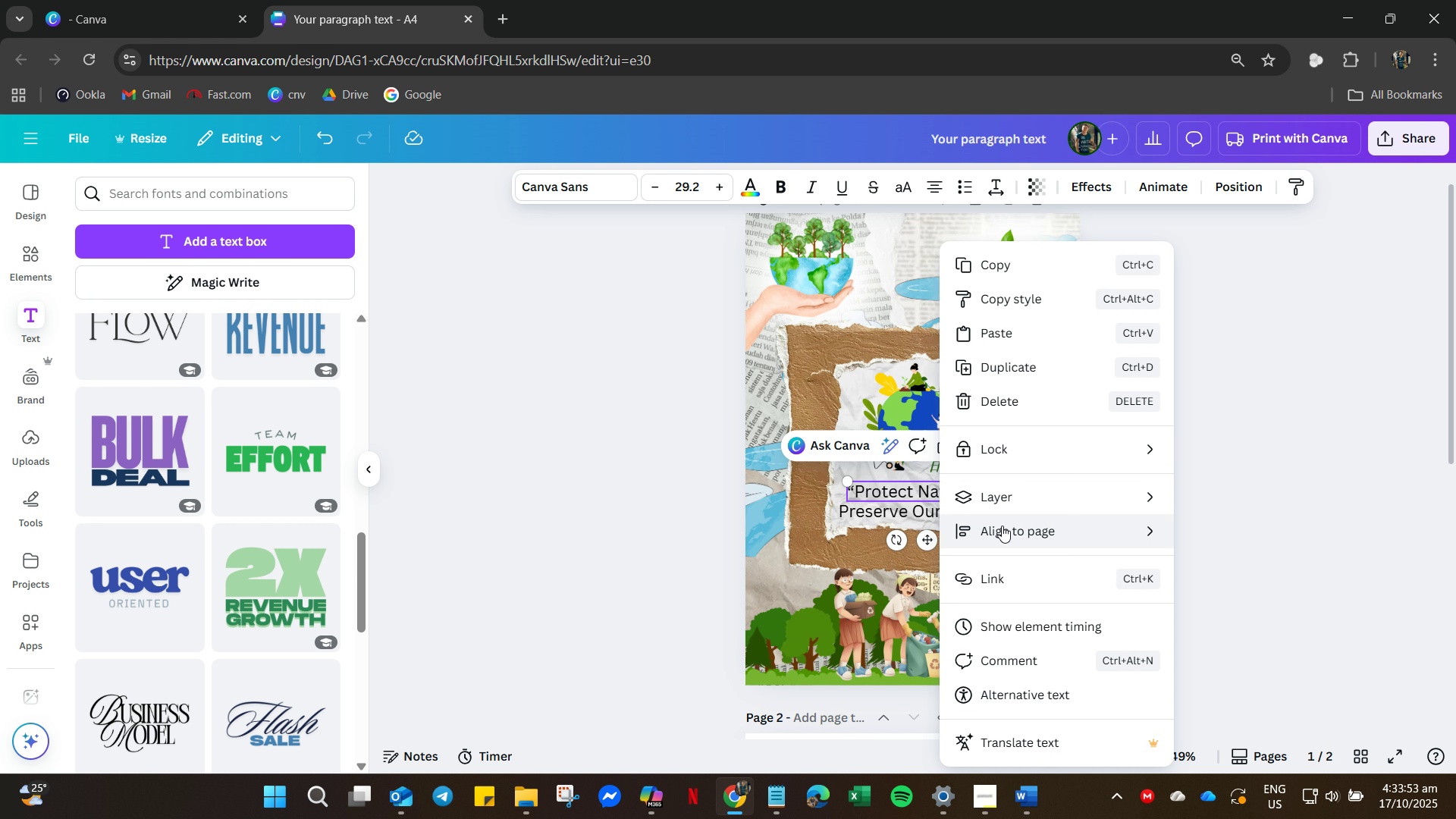 
left_click([1002, 526])
 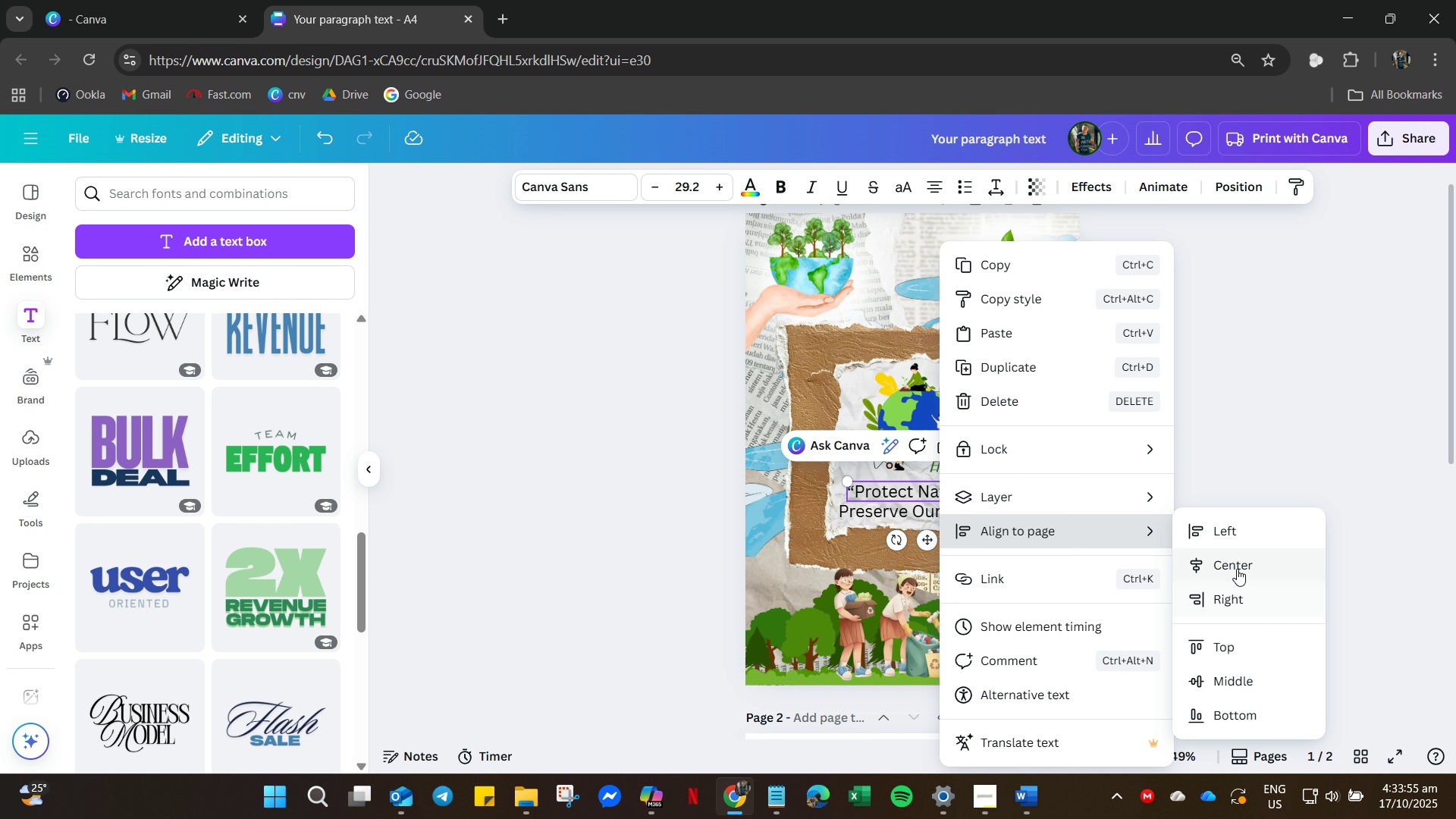 
left_click([1237, 563])
 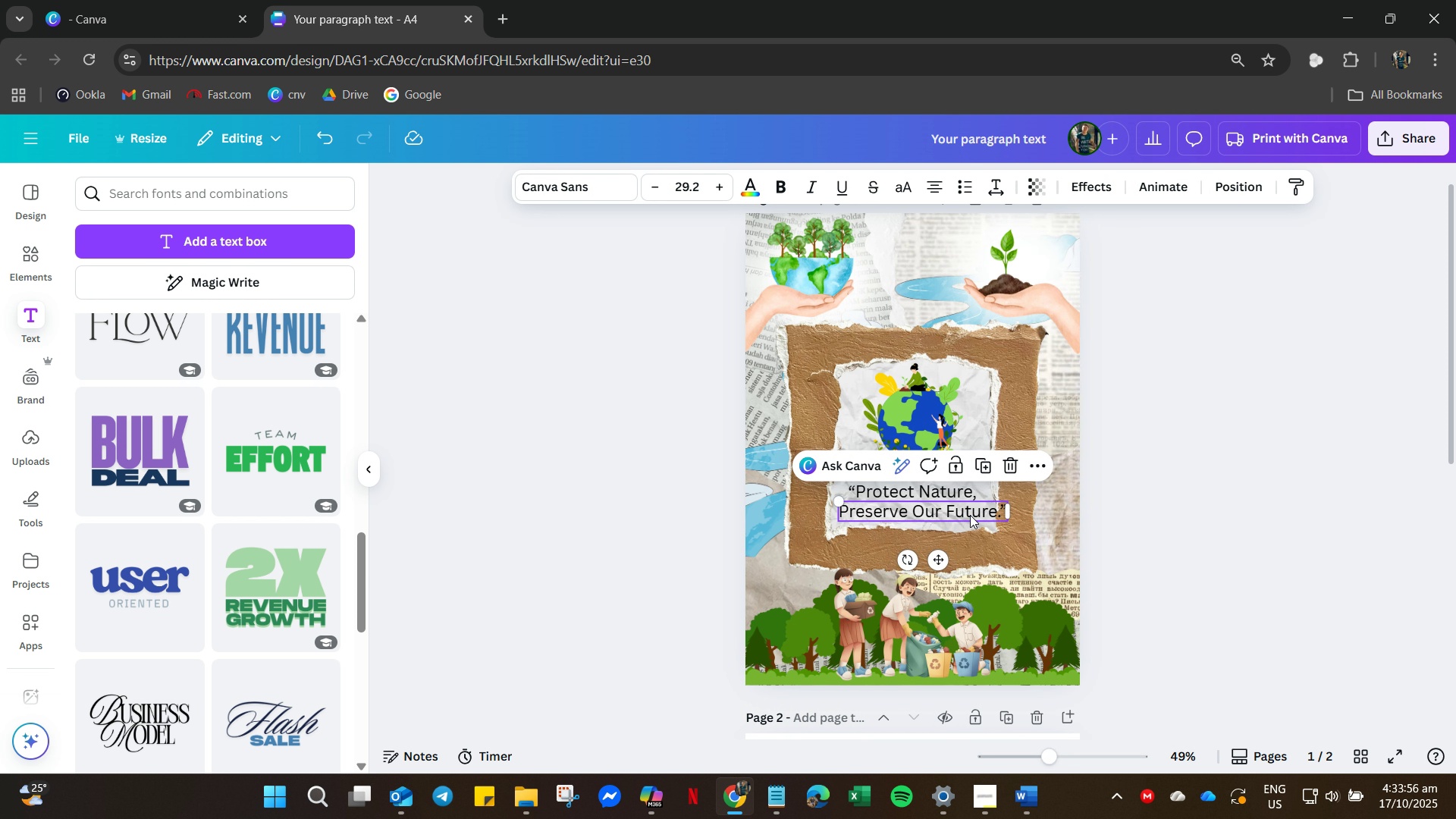 
left_click([970, 515])
 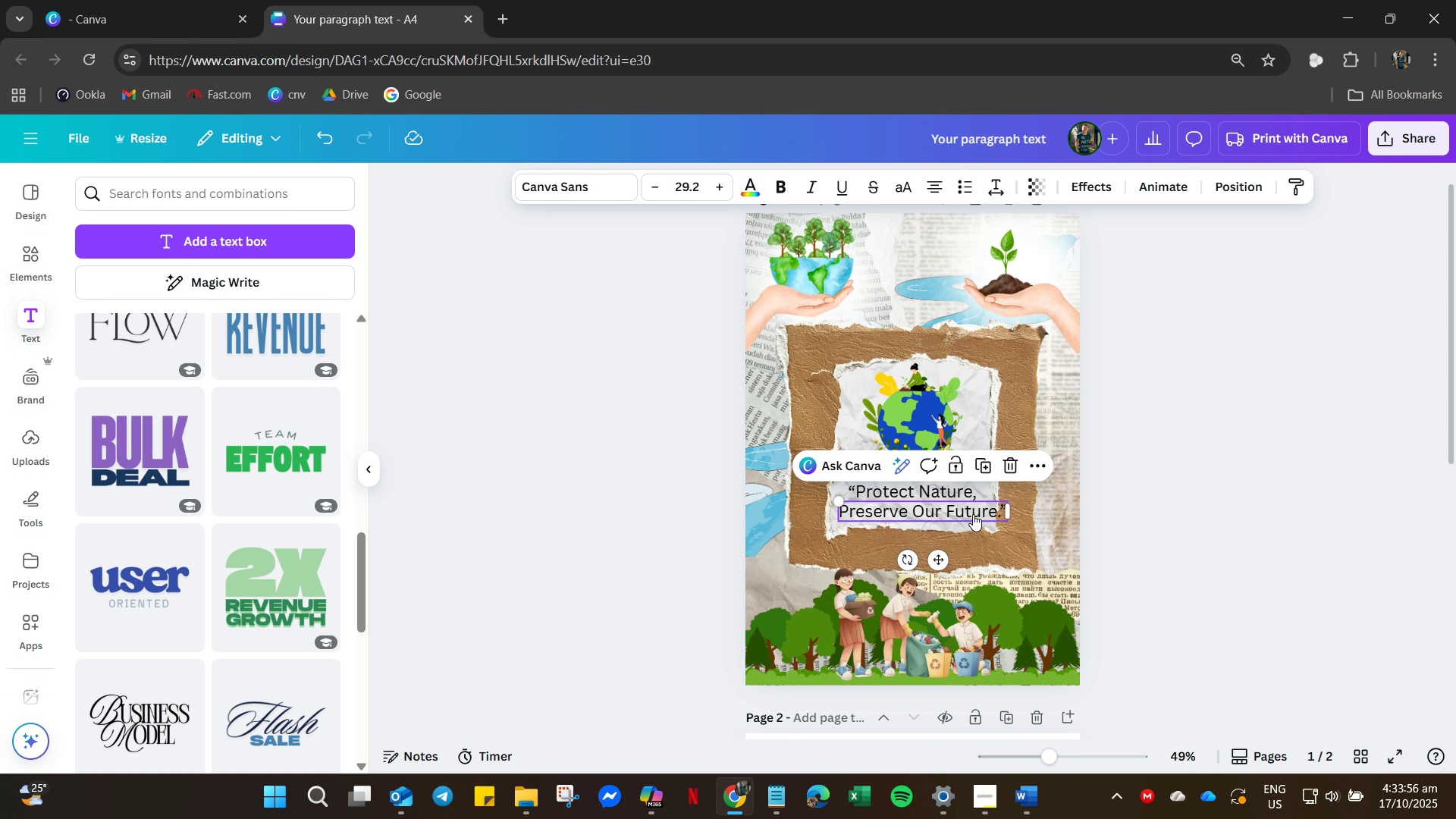 
right_click([970, 515])
 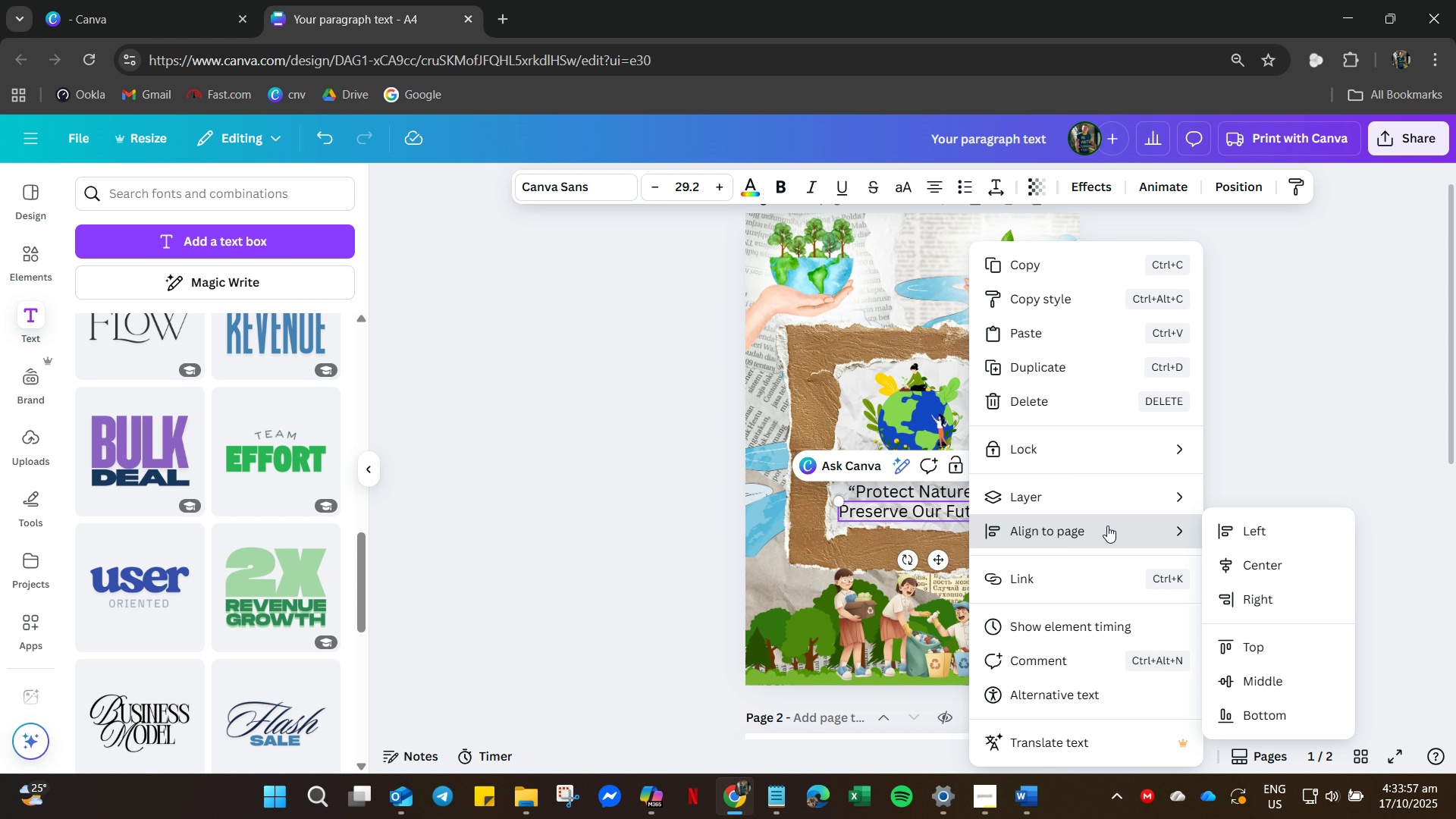 
left_click([1107, 526])
 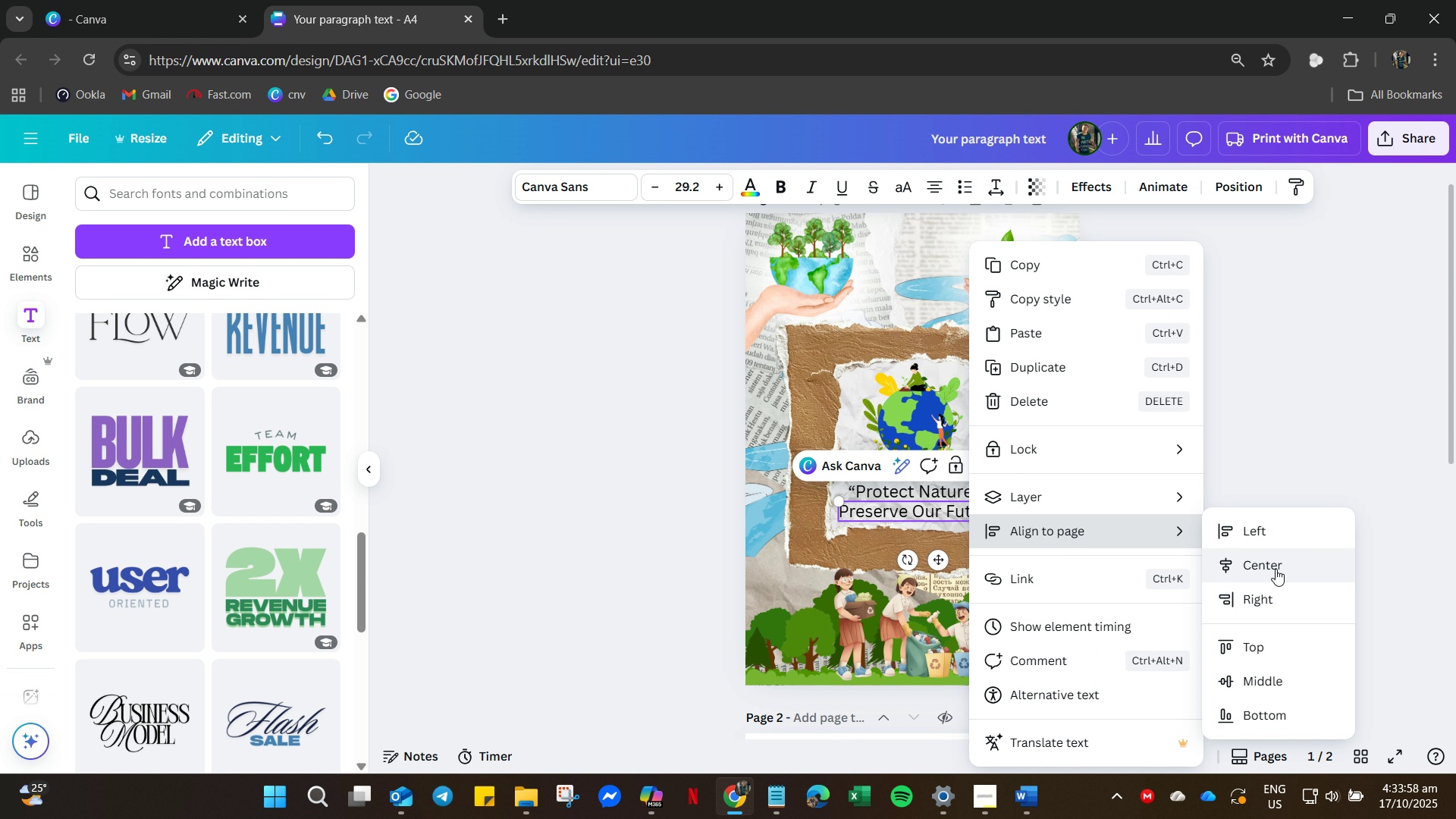 
left_click([1276, 569])
 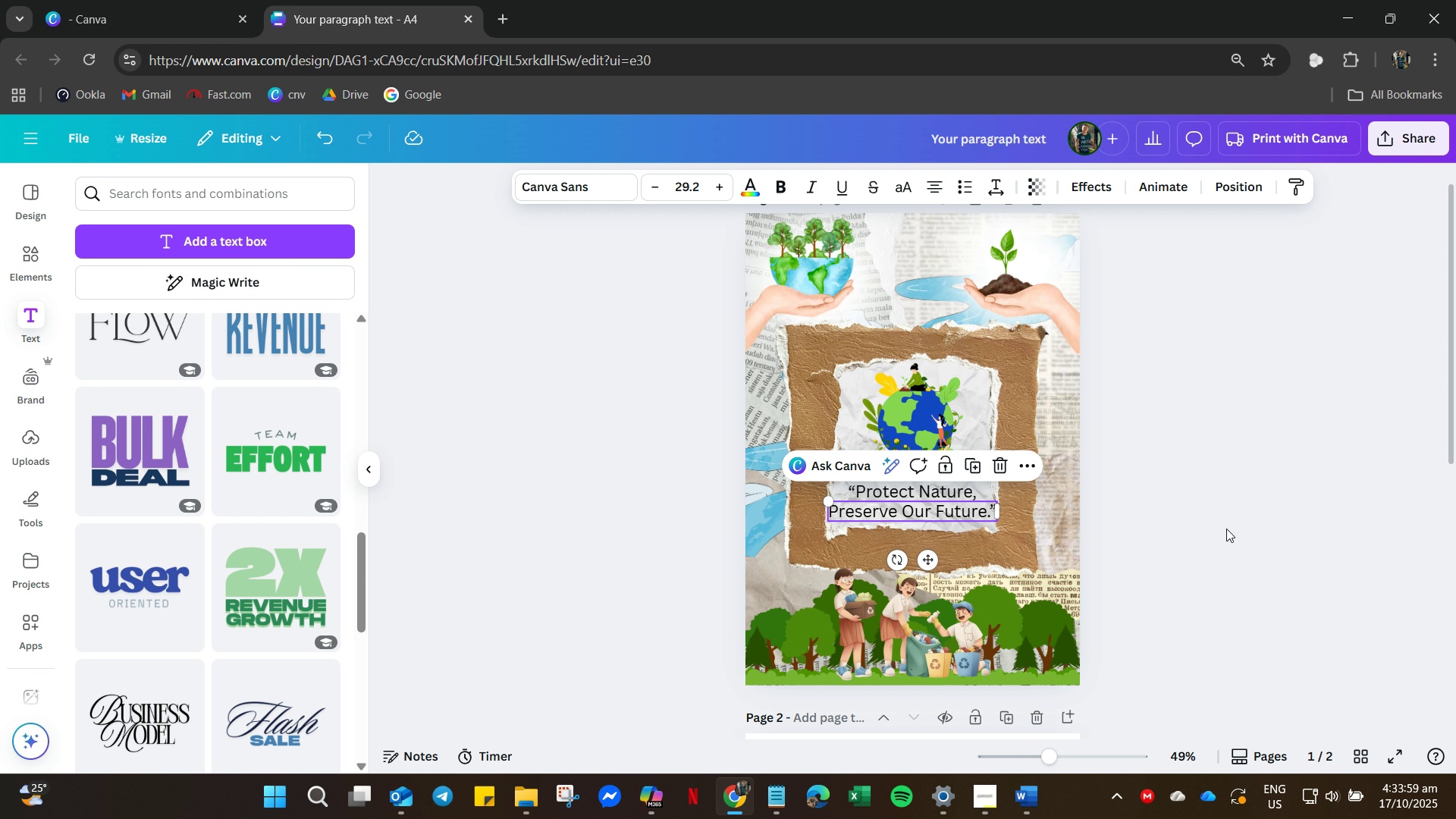 
left_click([1226, 529])
 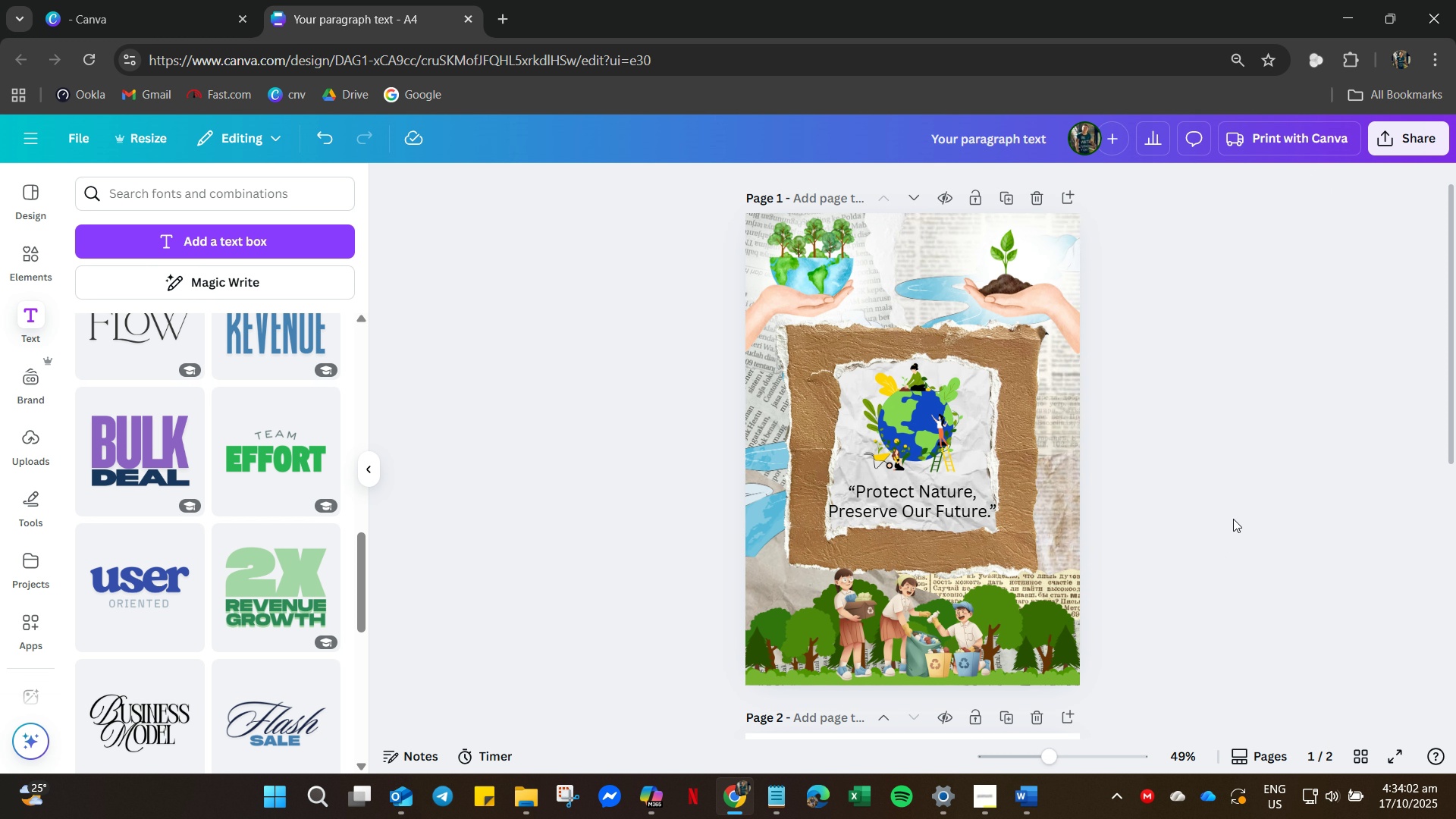 
left_click([946, 485])
 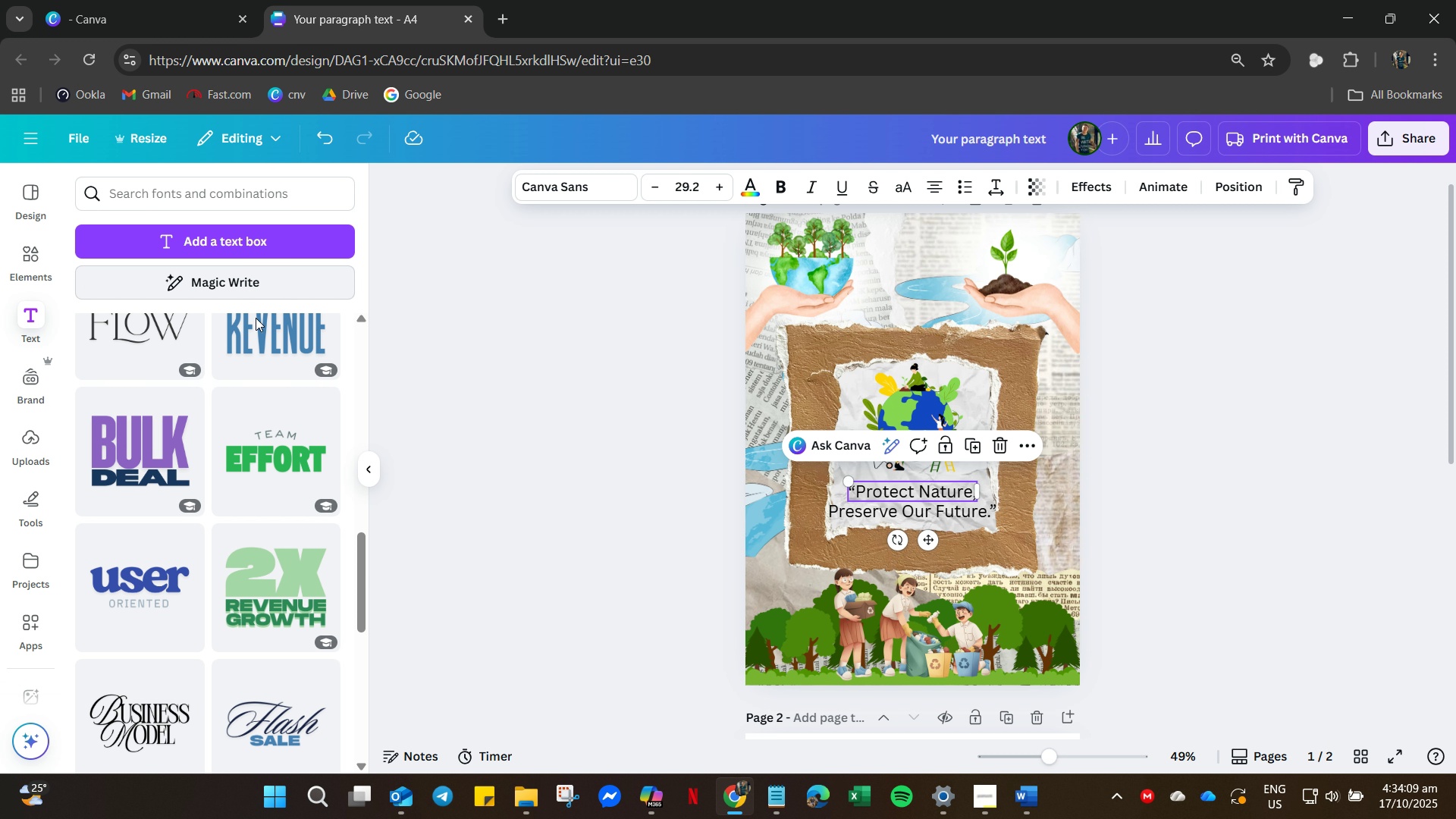 
wait(7.57)
 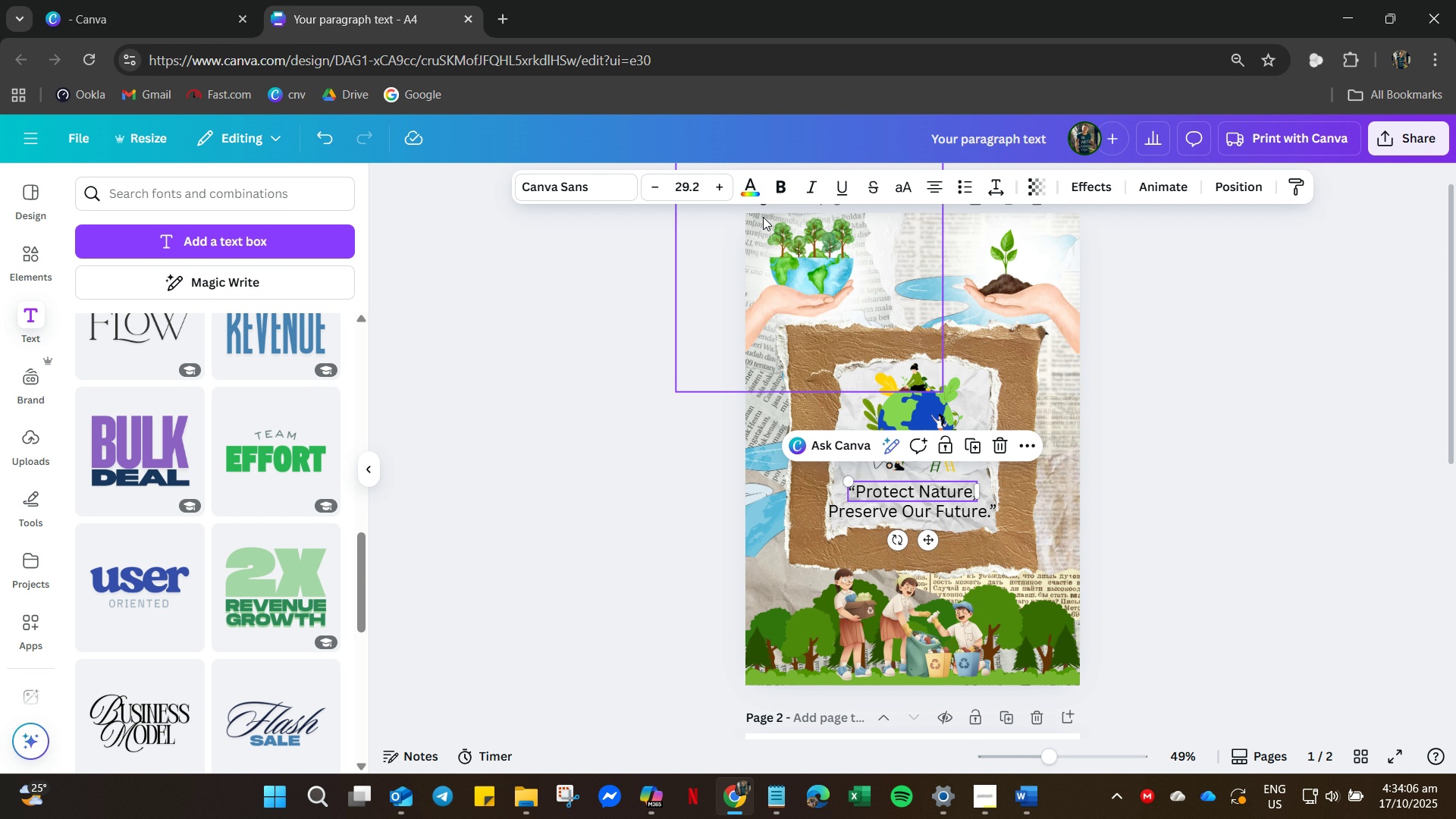 
left_click([619, 190])
 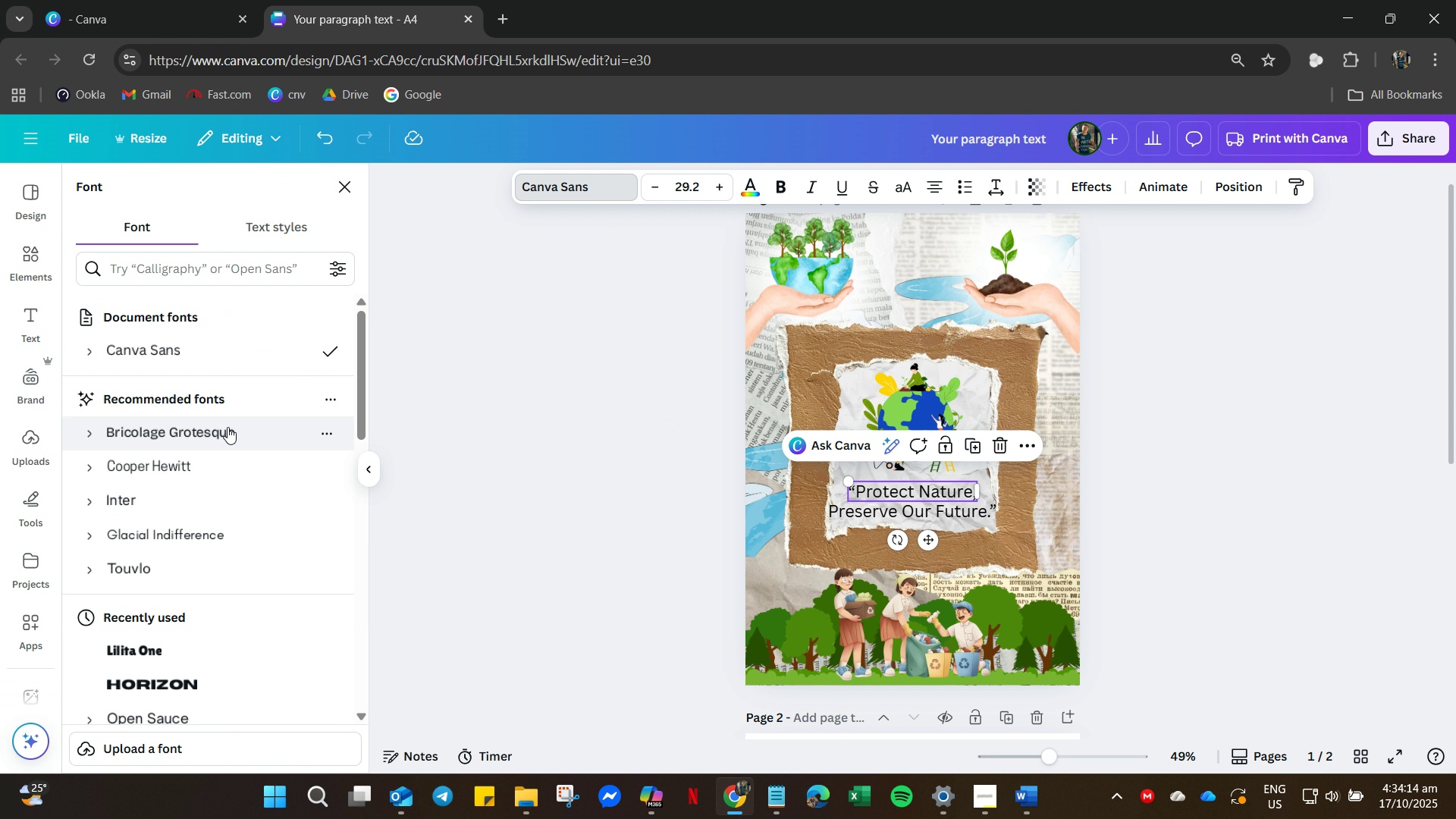 
left_click_drag(start_coordinate=[362, 350], to_coordinate=[328, 569])
 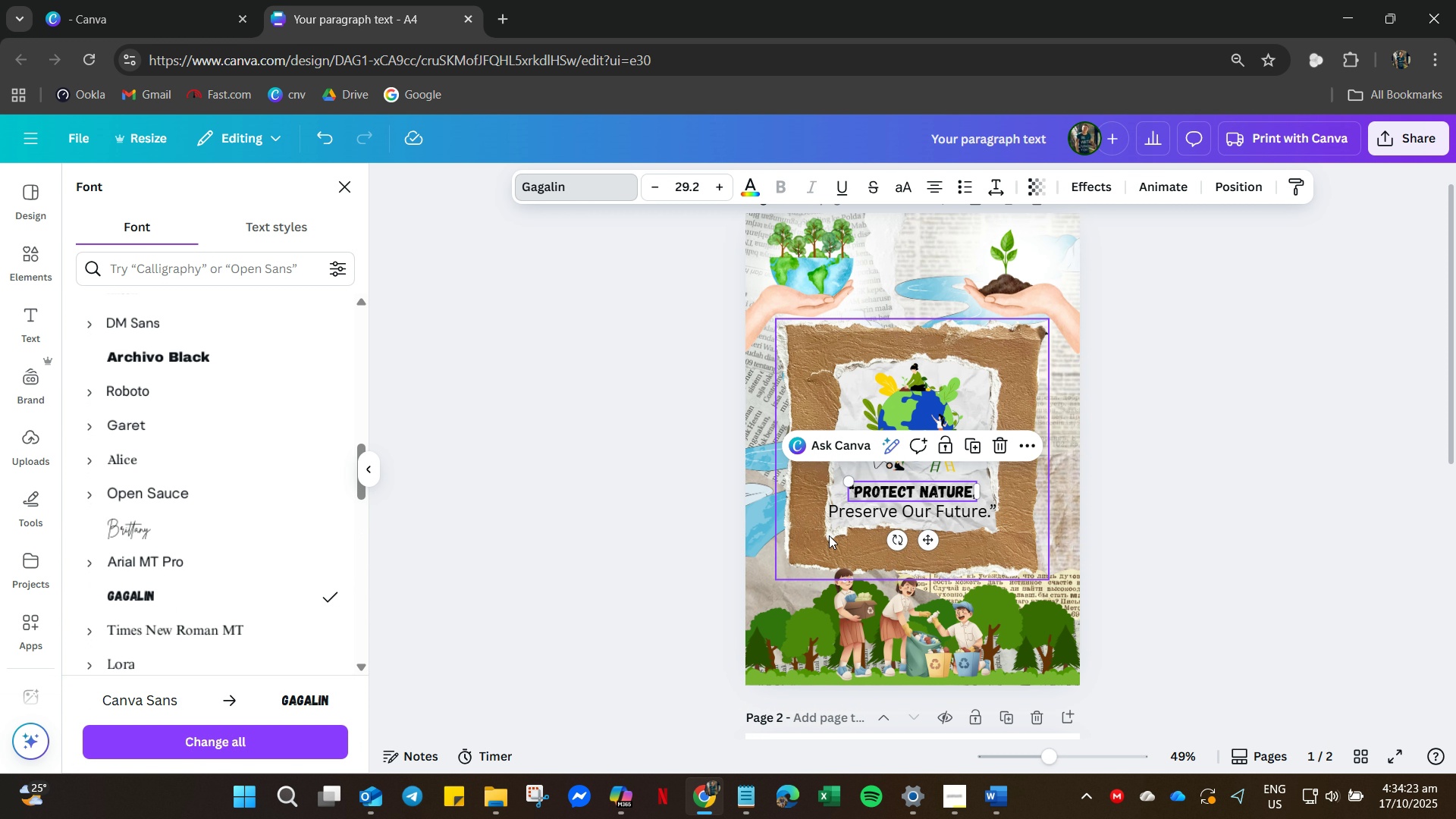 
left_click([858, 522])
 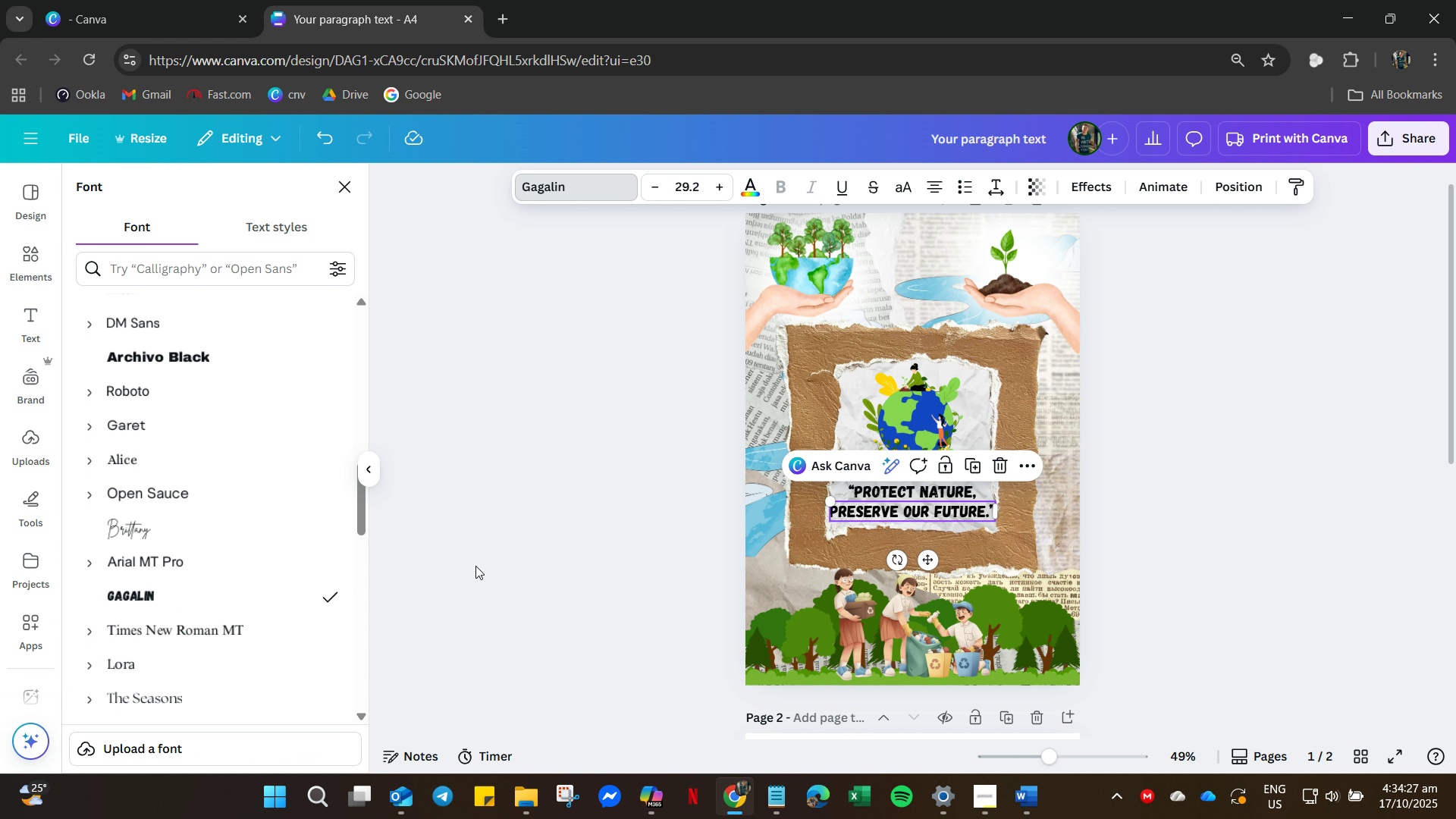 
left_click([1172, 510])
 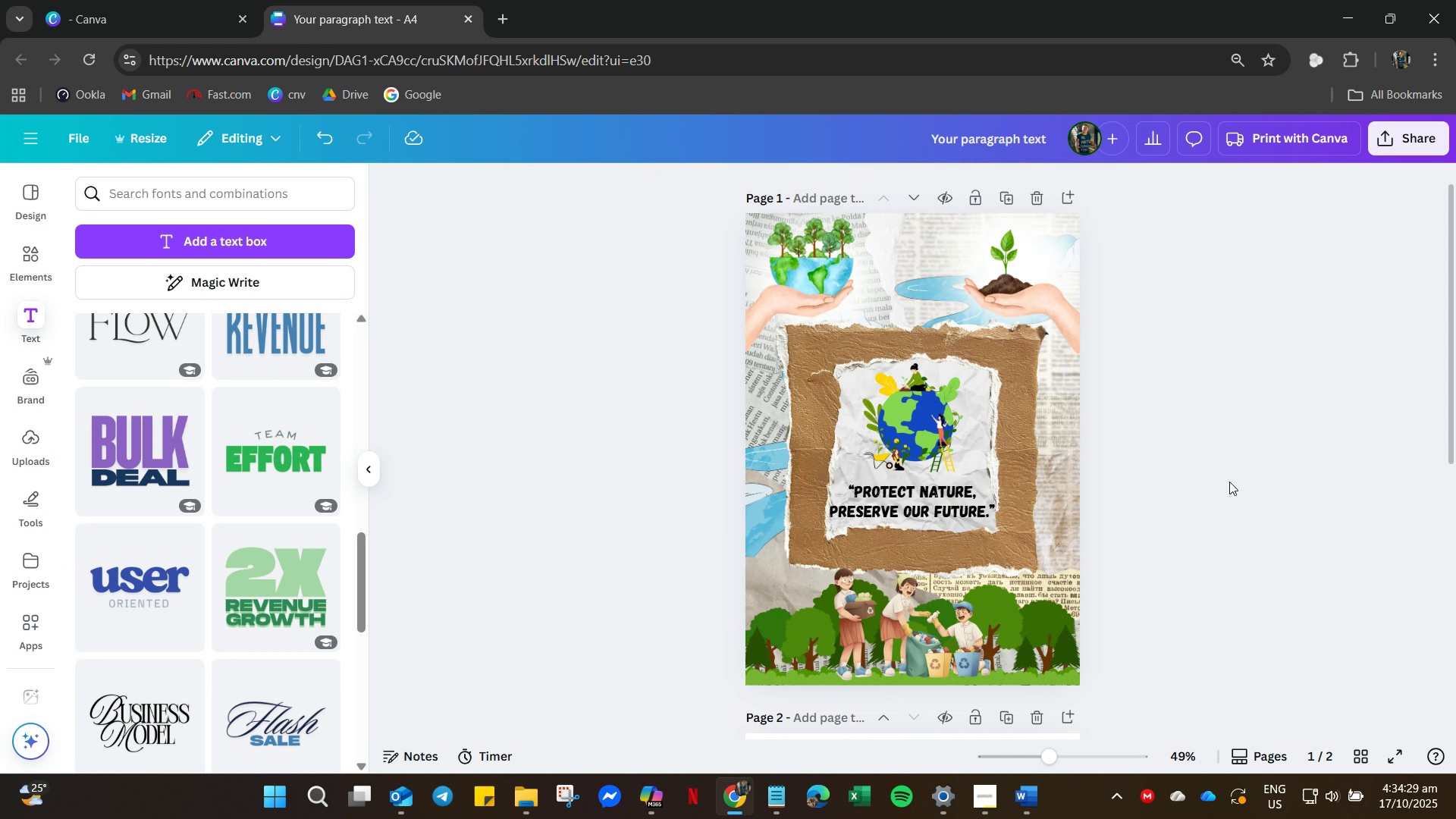 
left_click([1229, 482])
 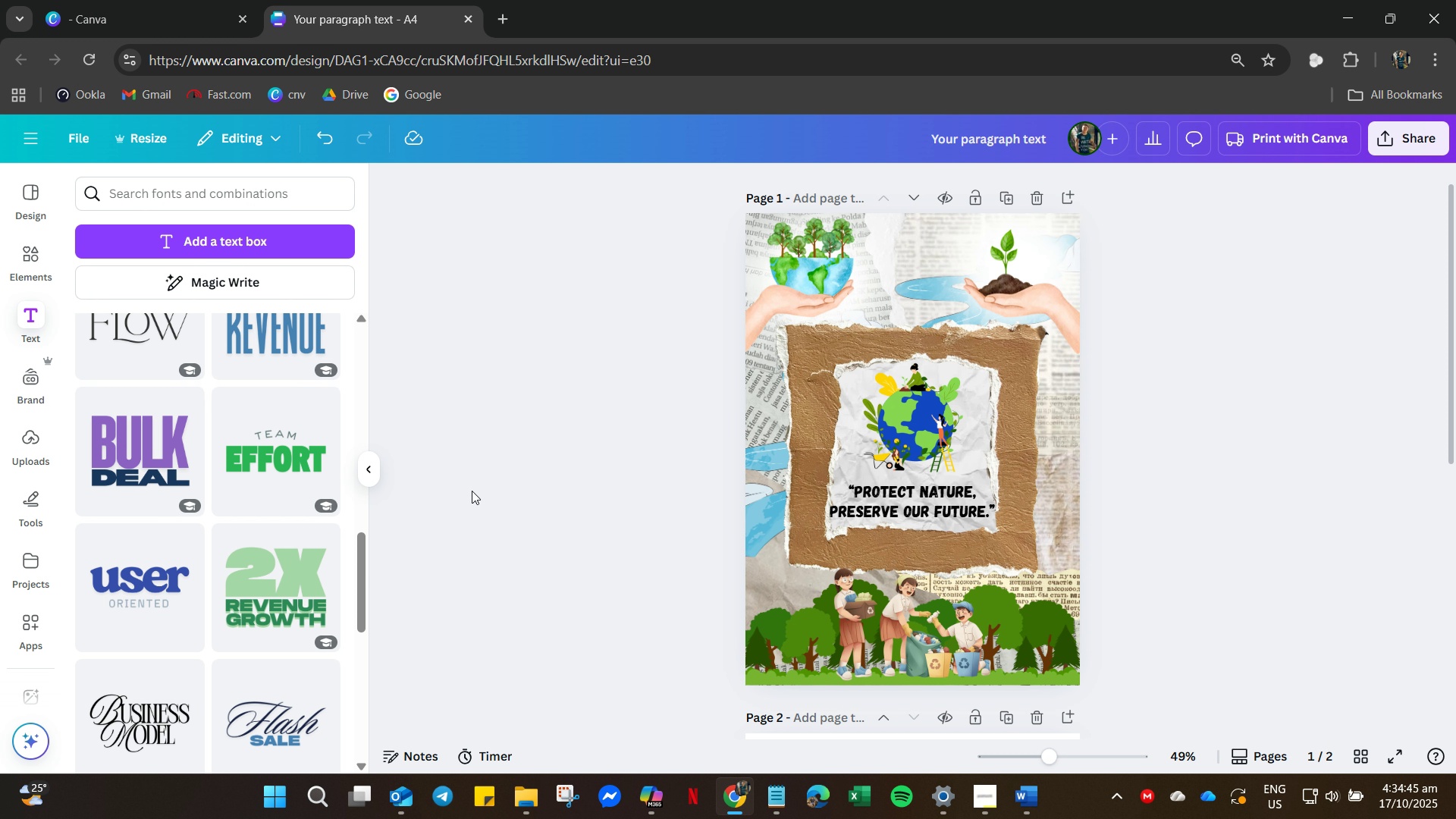 
wait(19.95)
 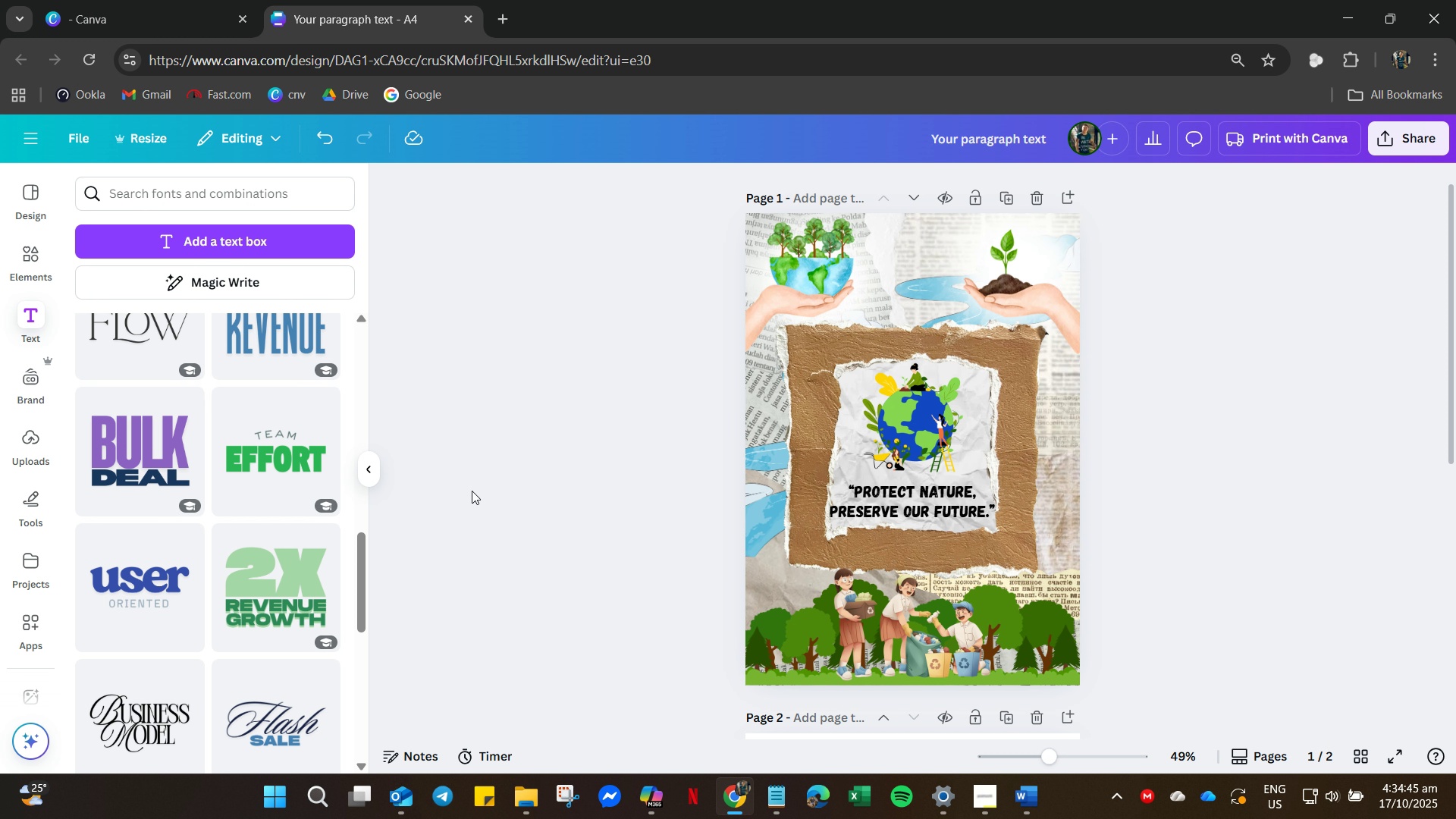 
left_click([1015, 322])
 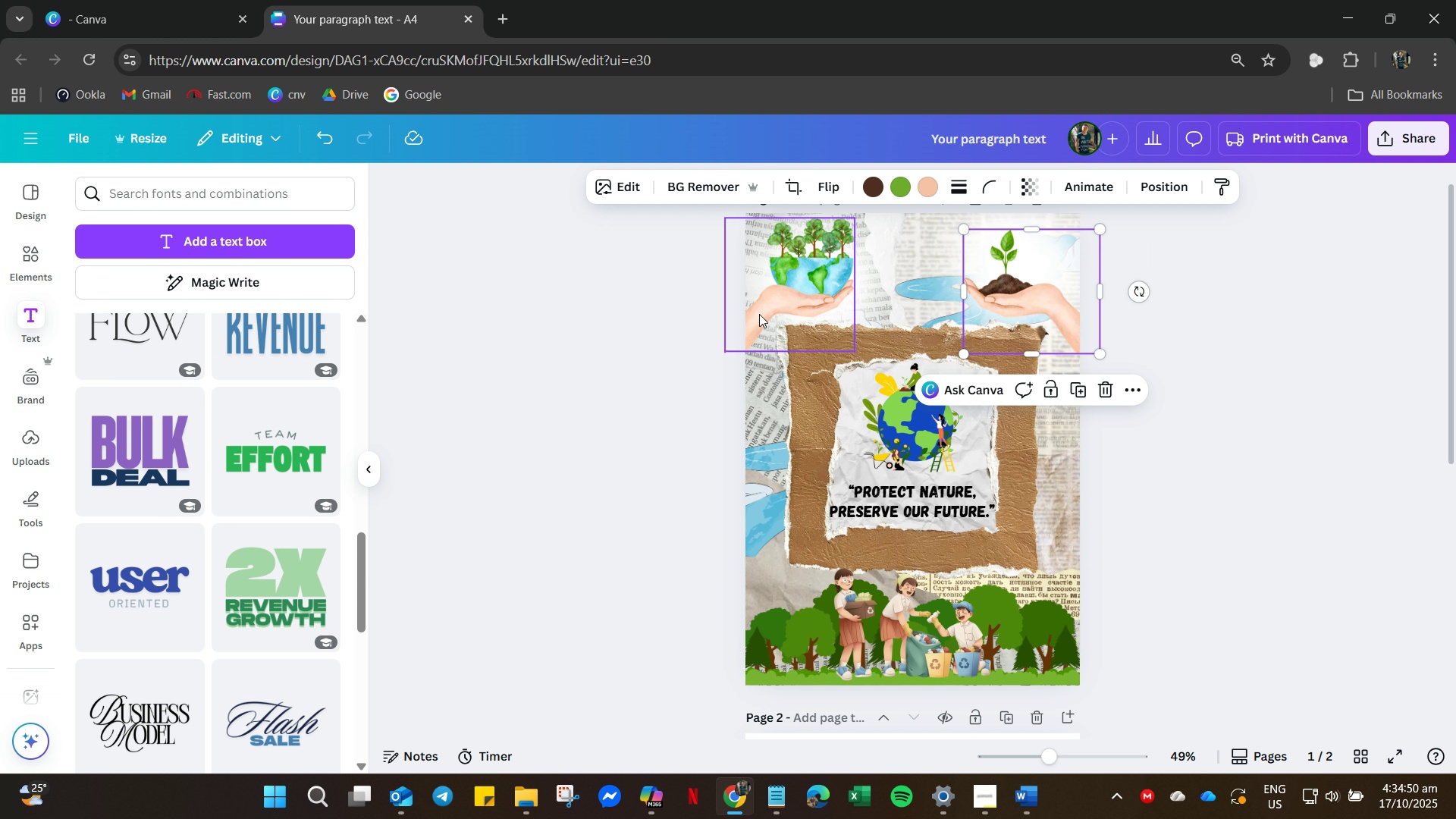 
left_click([760, 314])
 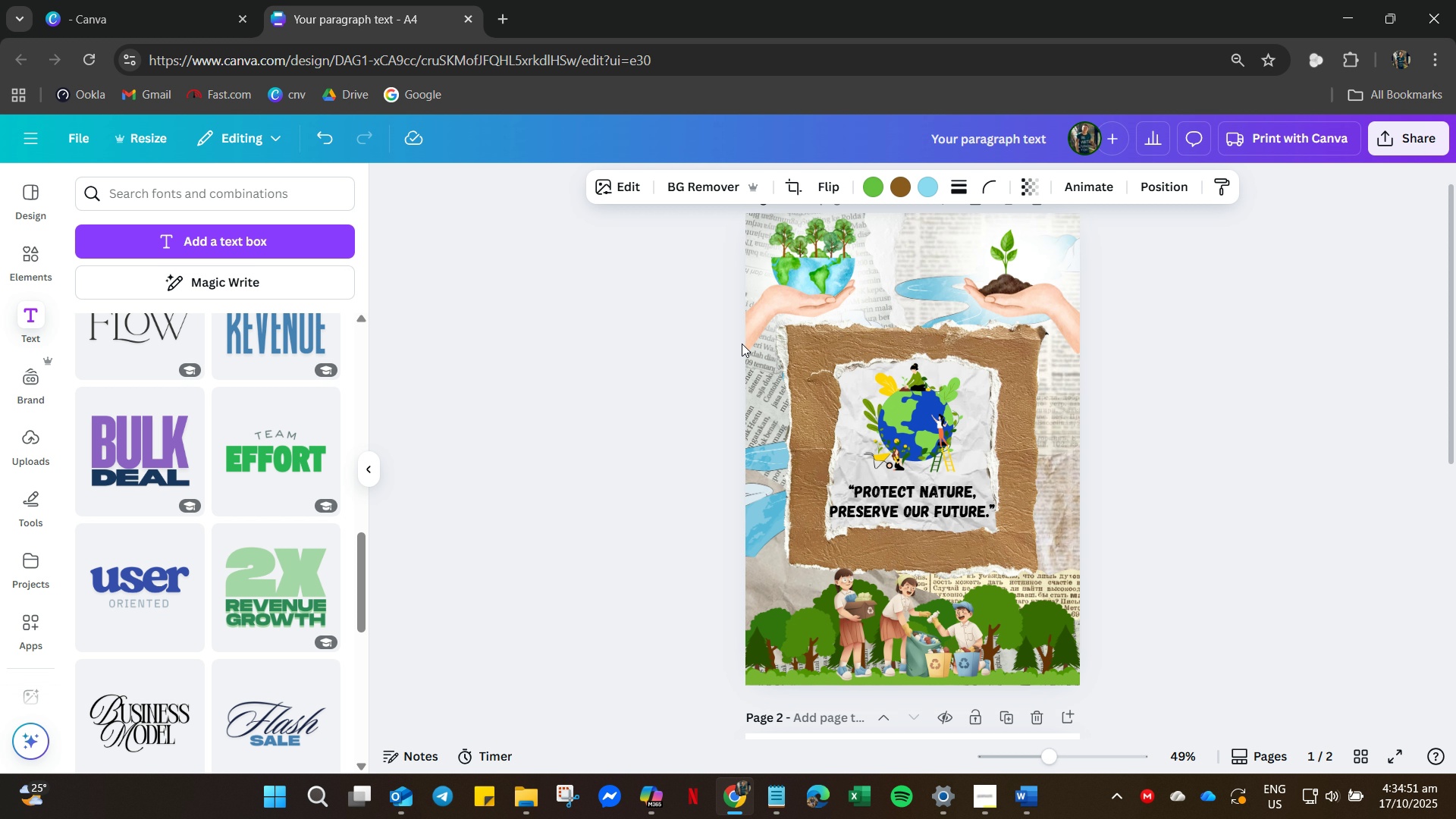 
key(ArrowRight)
 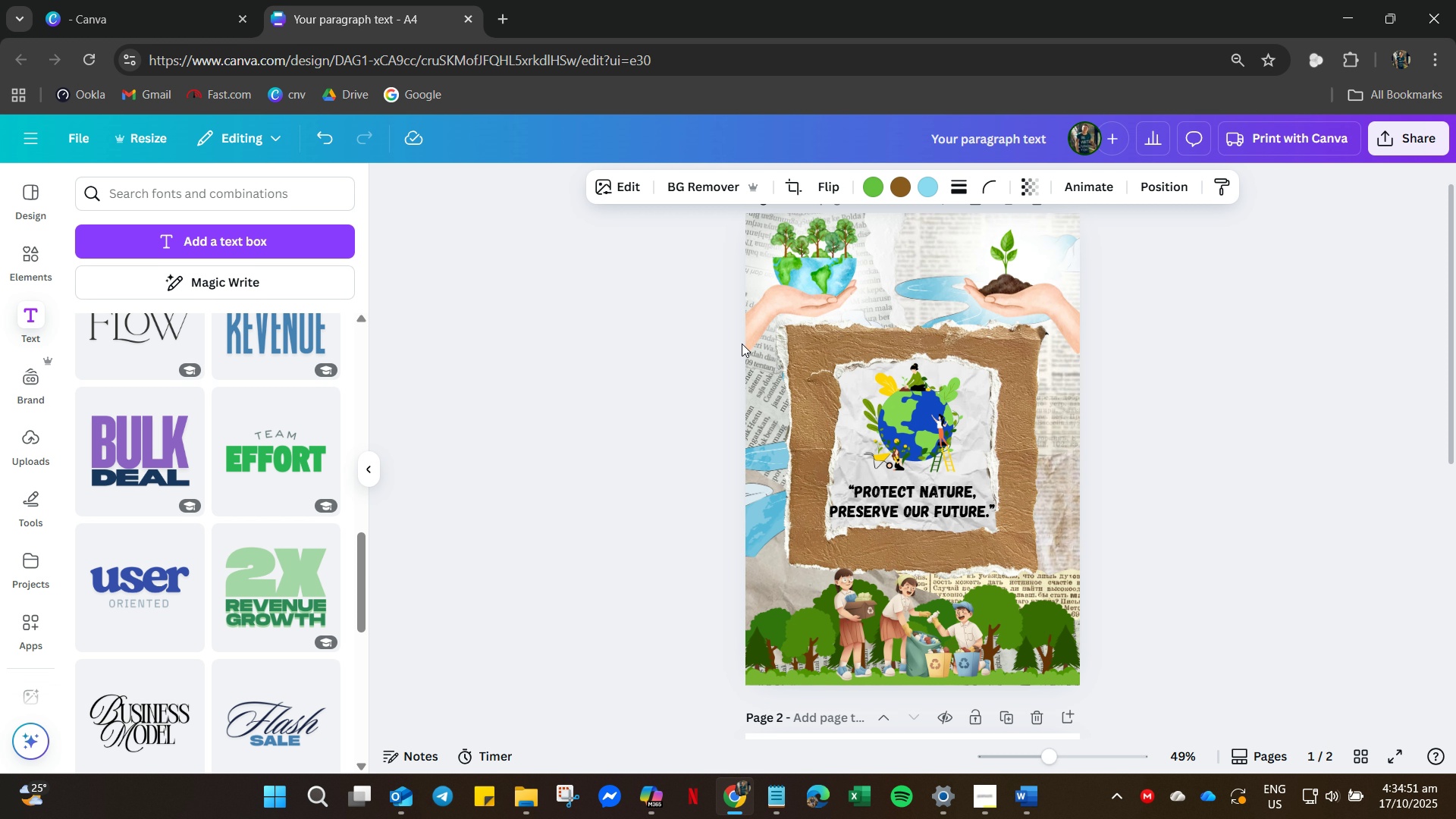 
key(ArrowRight)
 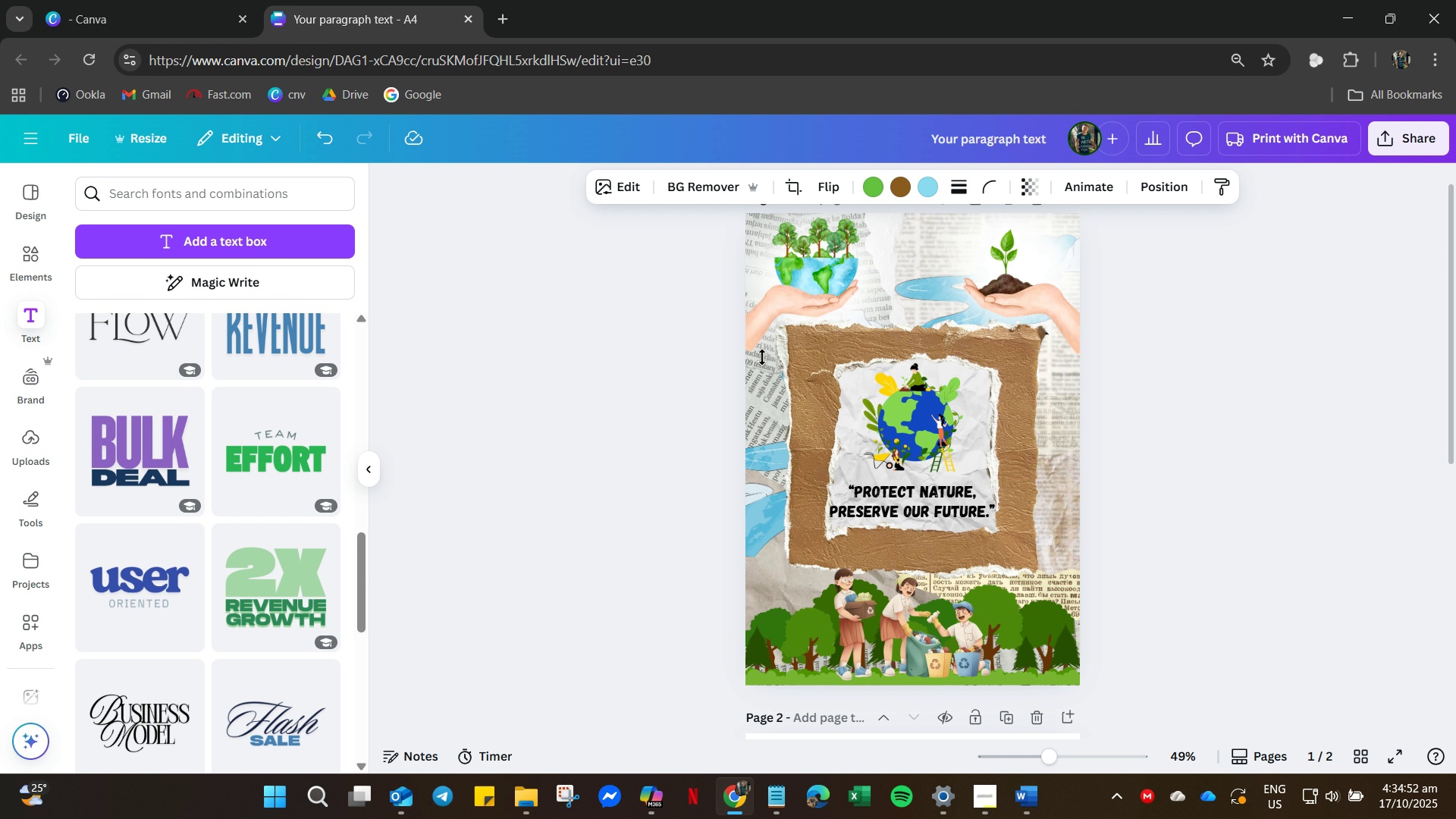 
key(ArrowRight)
 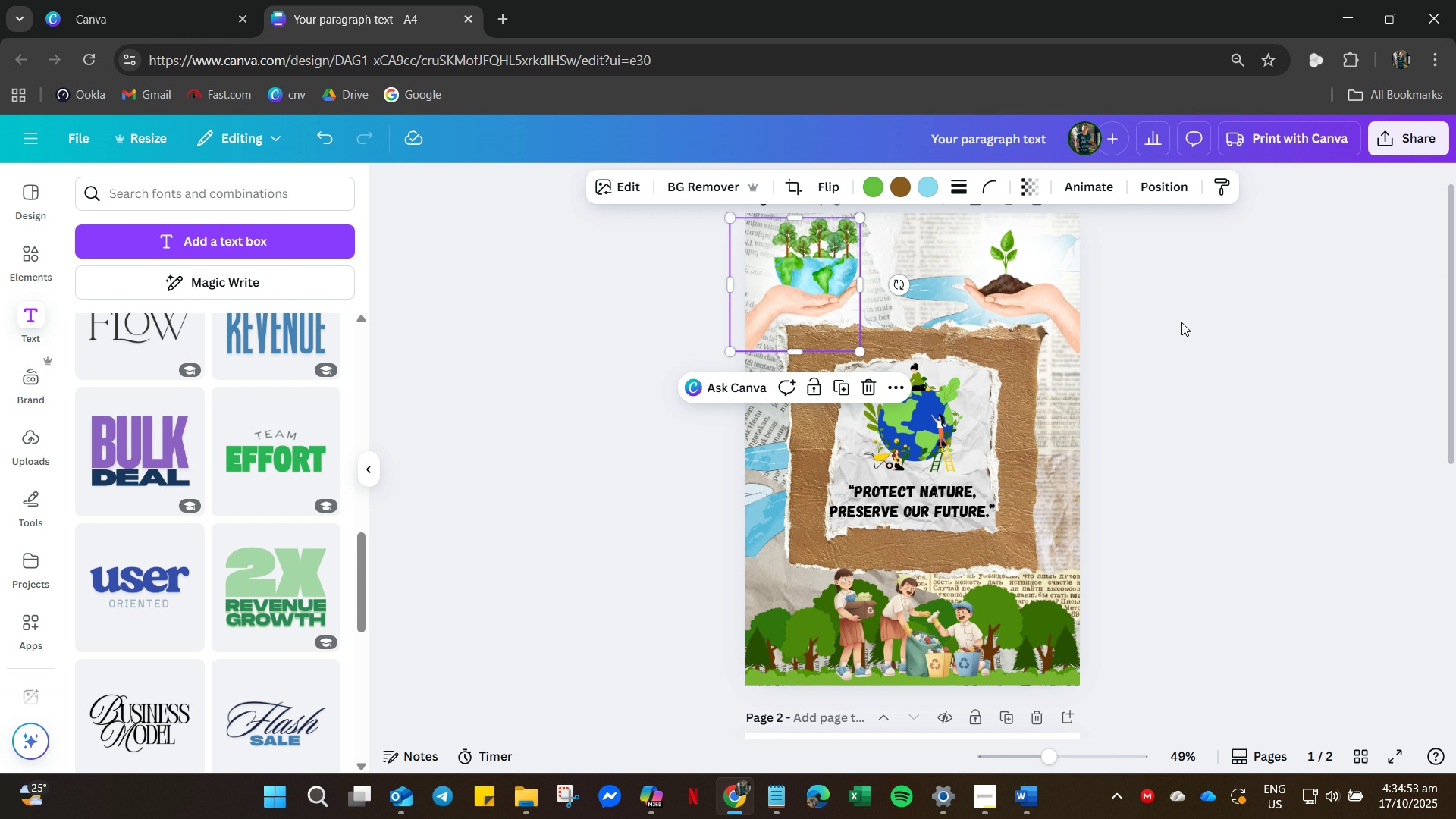 
left_click([1203, 312])
 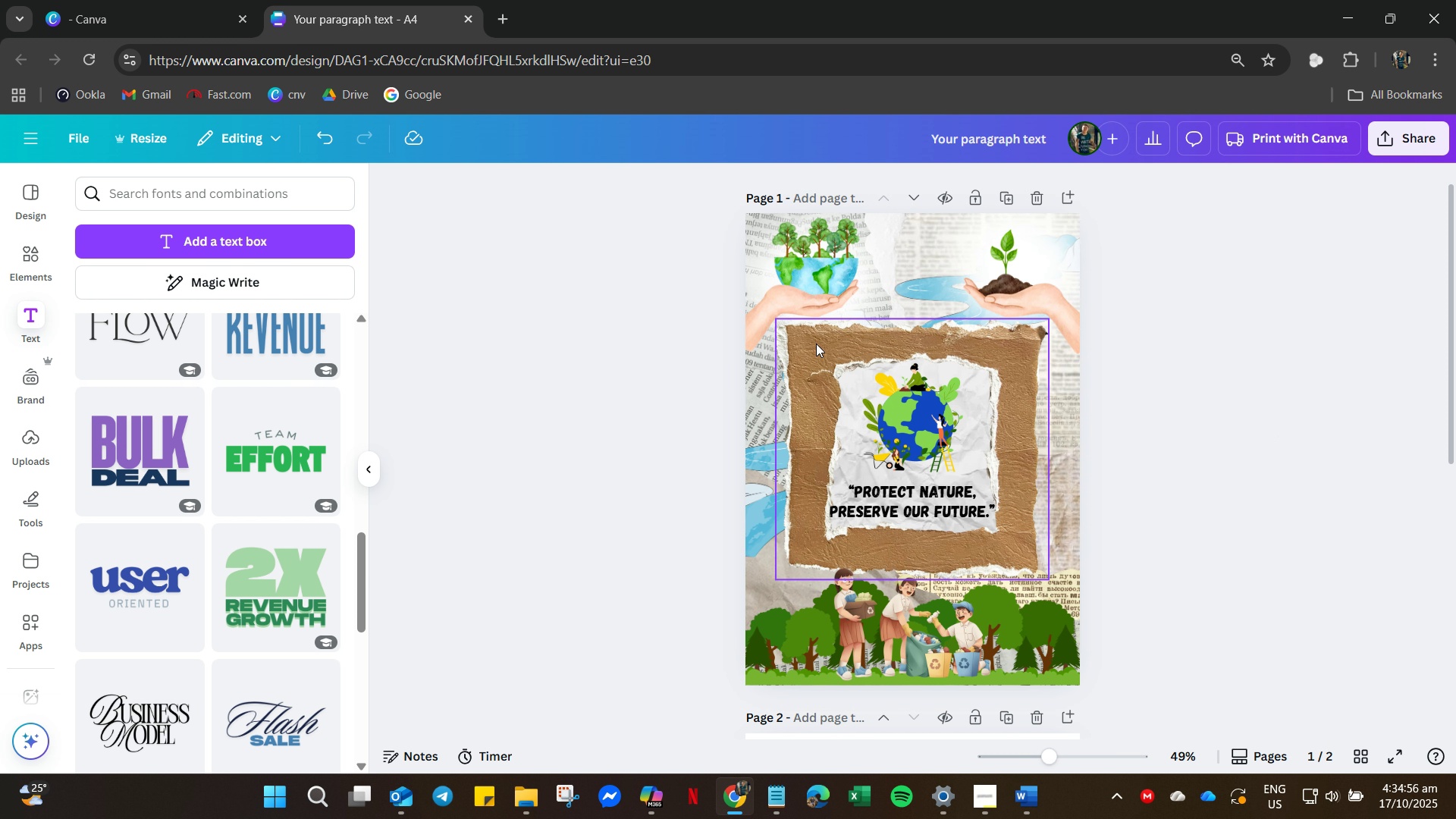 
left_click([778, 321])
 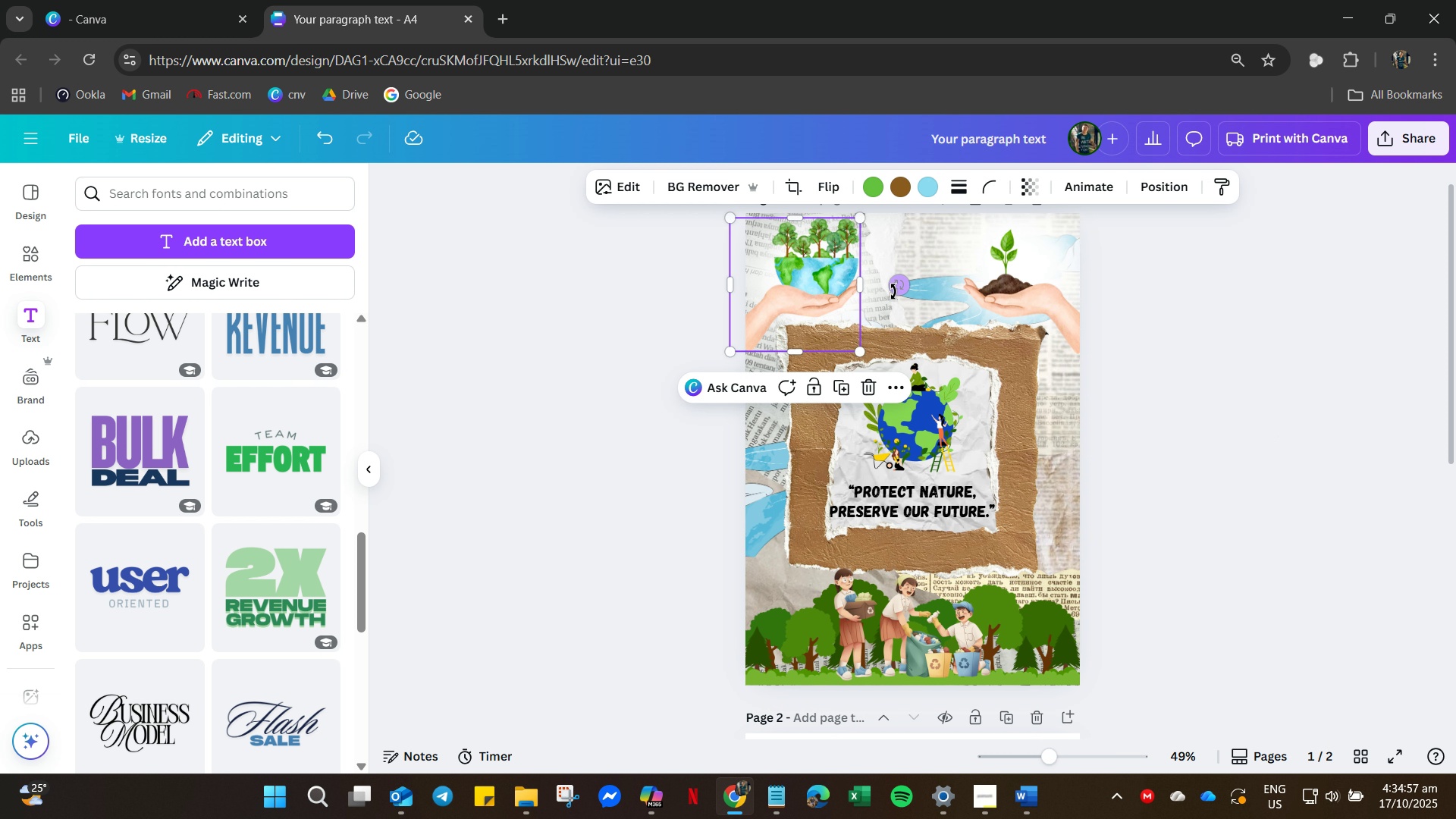 
left_click_drag(start_coordinate=[896, 290], to_coordinate=[896, 305])
 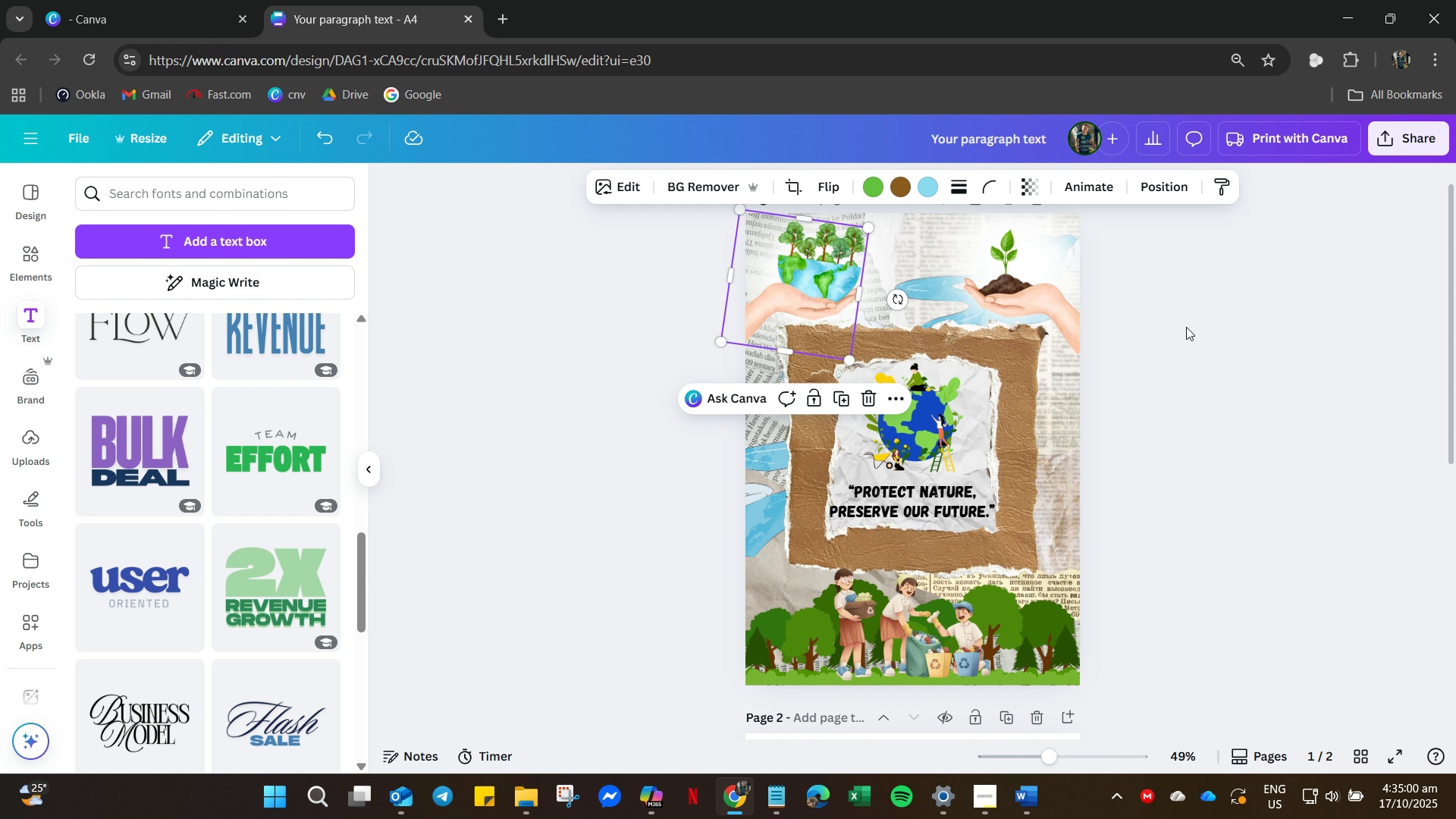 
left_click([1186, 327])
 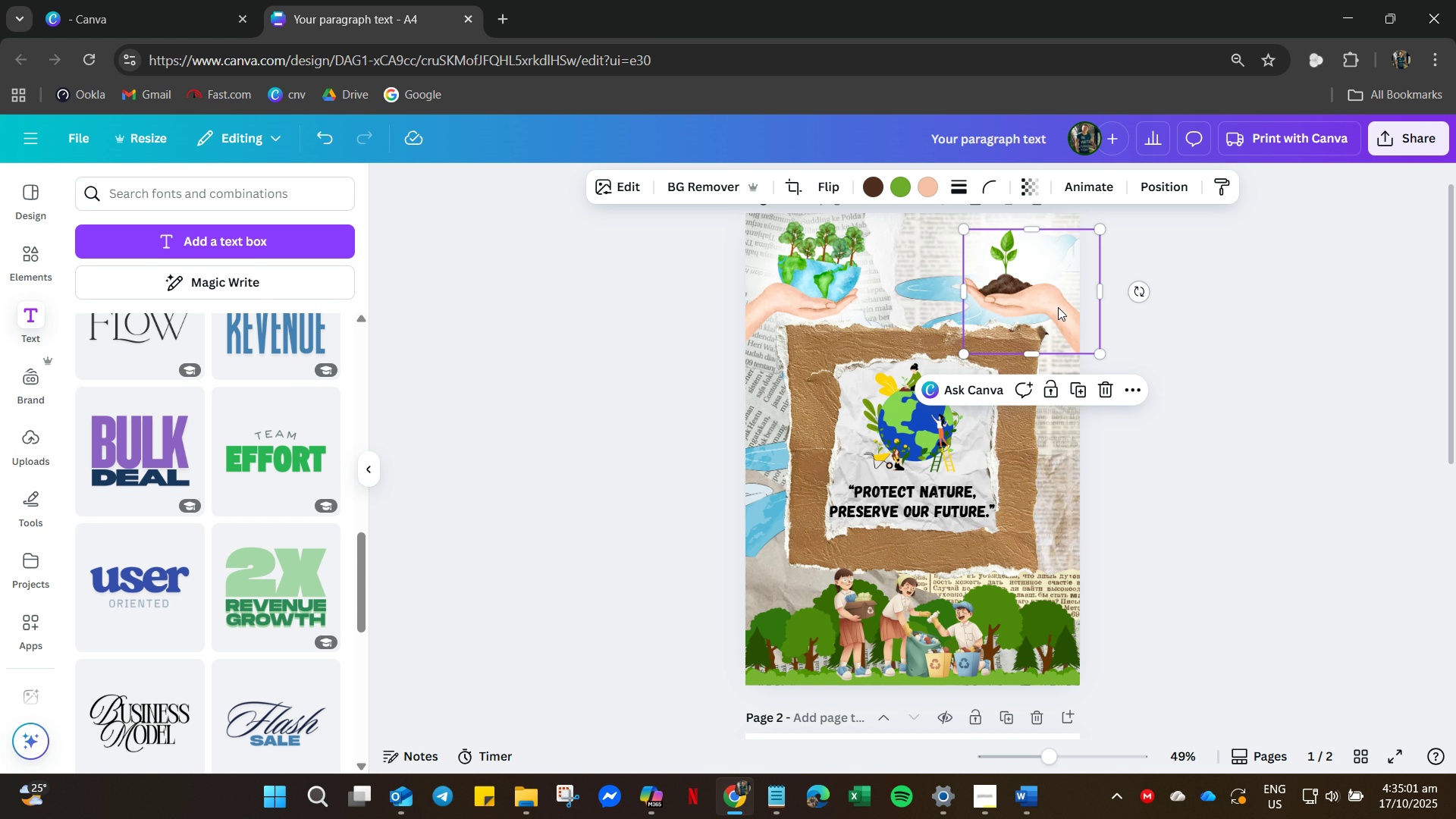 
left_click([1058, 307])
 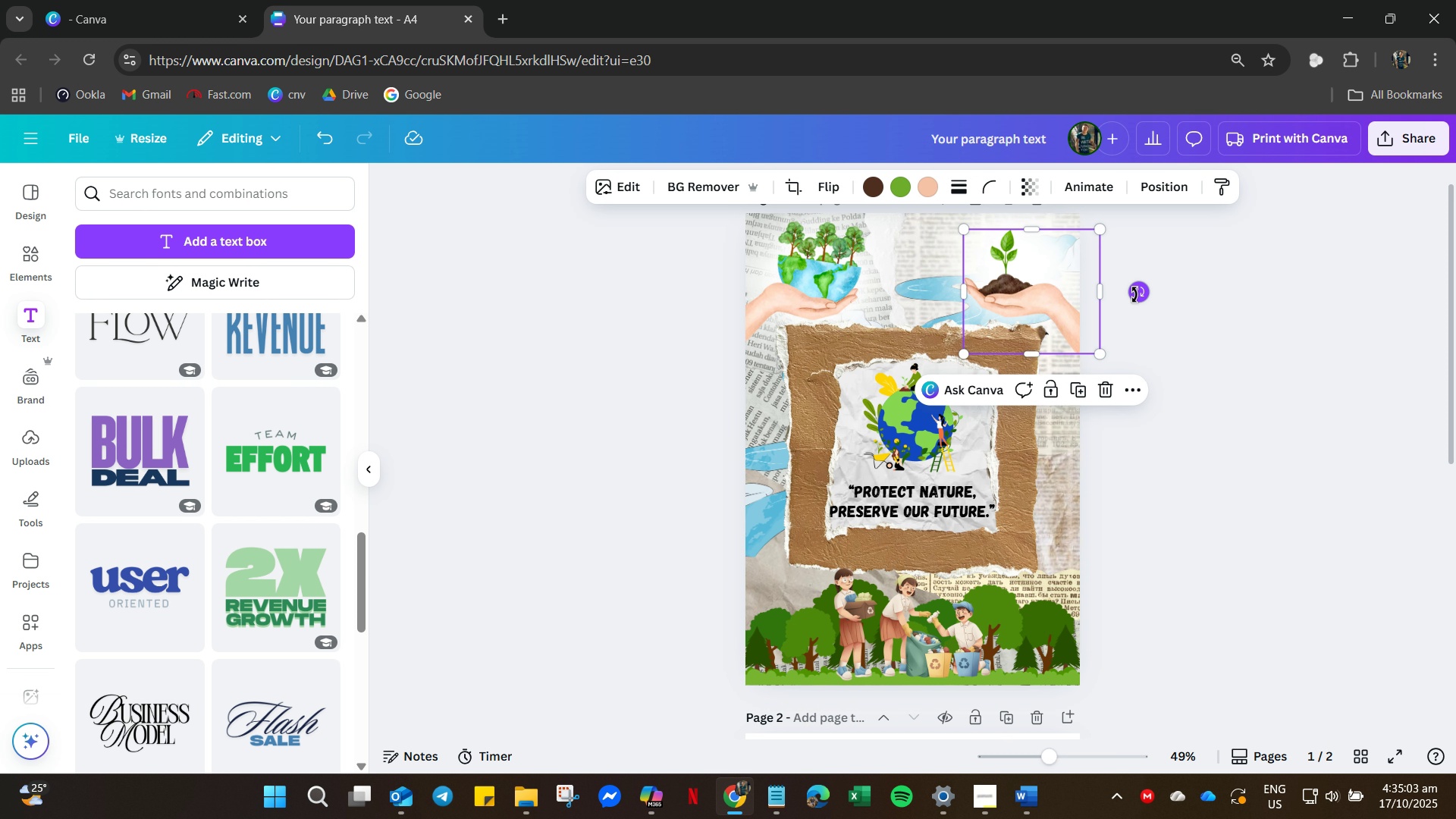 
key(Control+Z)
 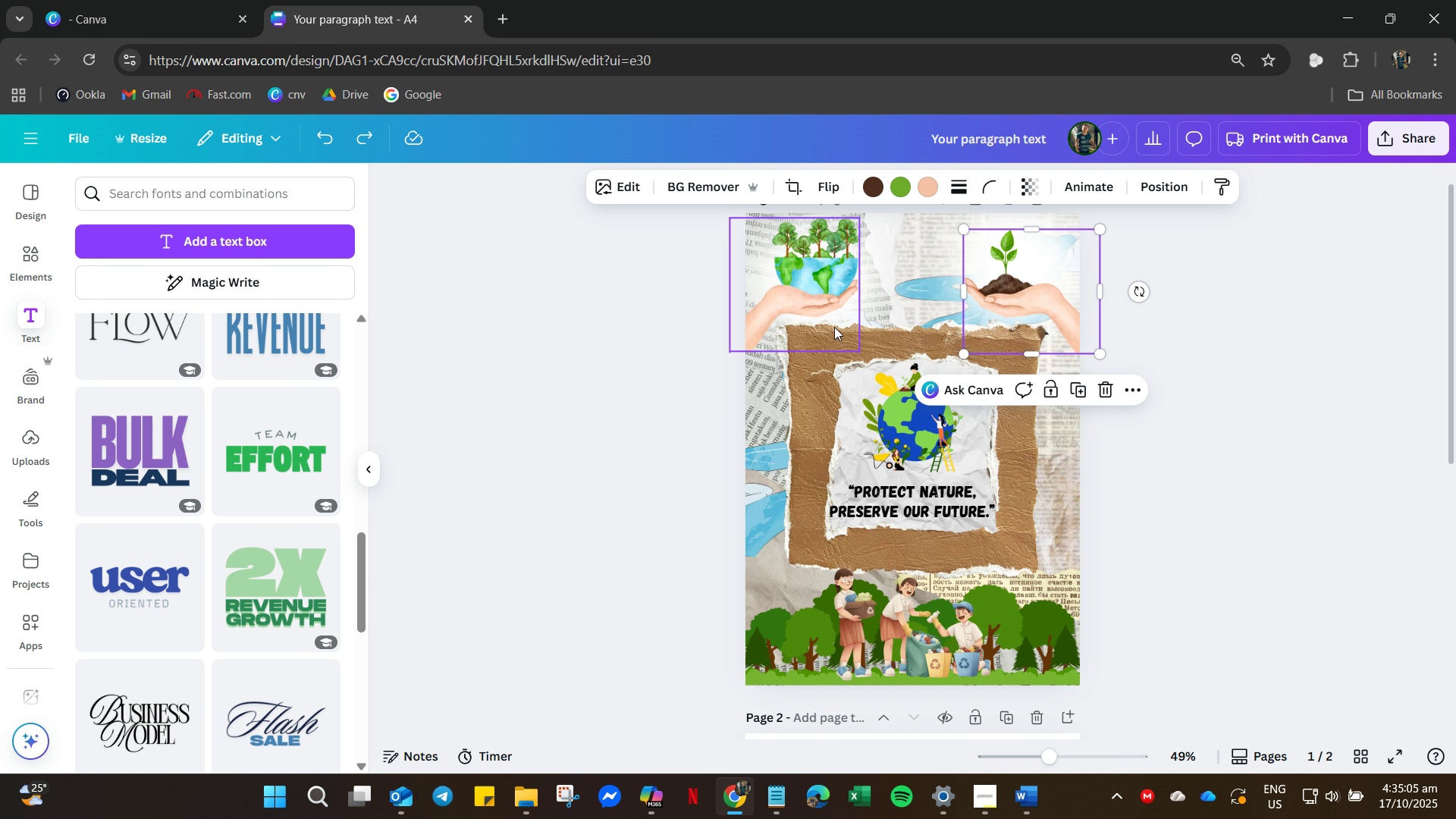 
left_click([824, 318])
 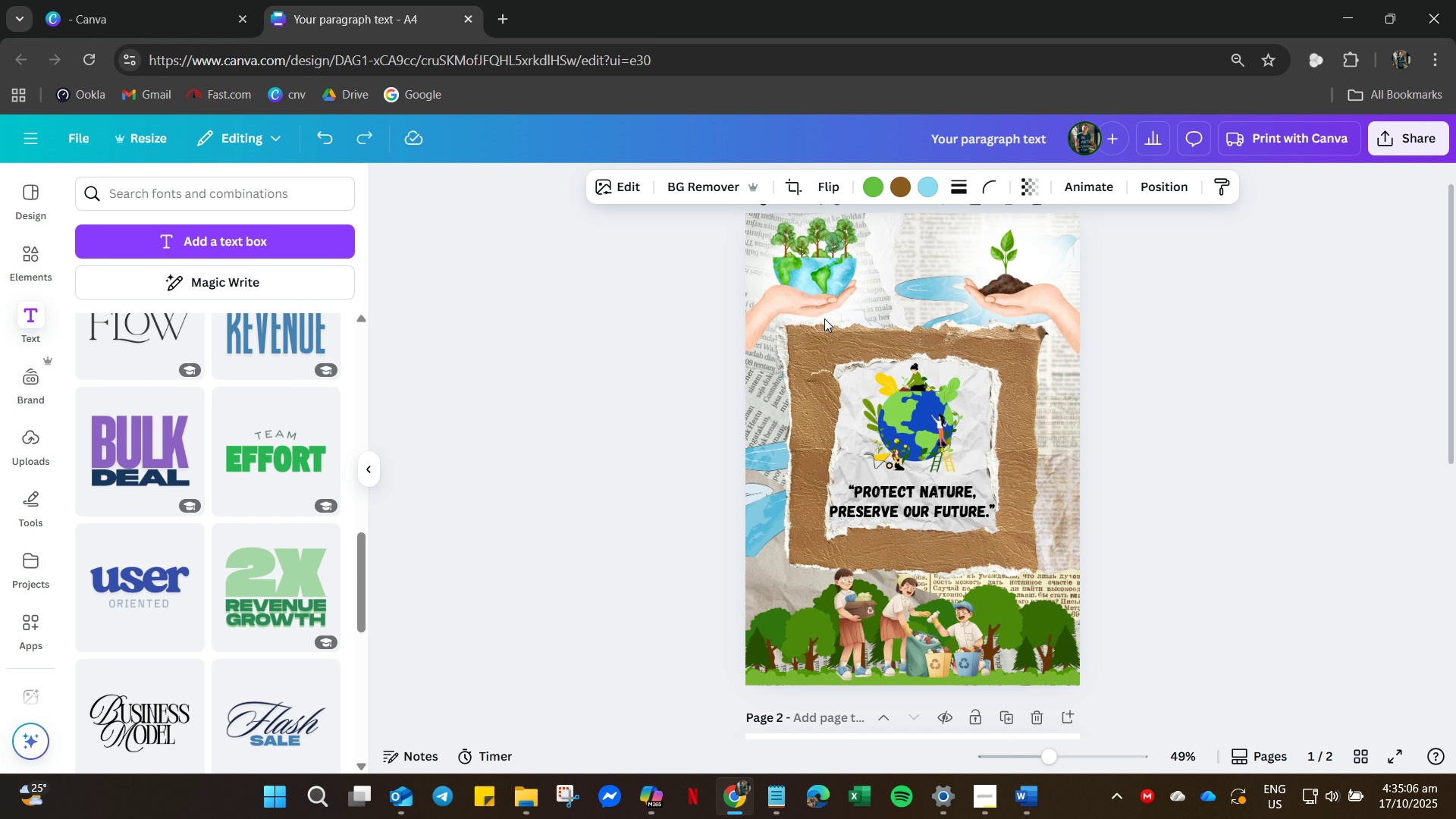 
key(ArrowLeft)
 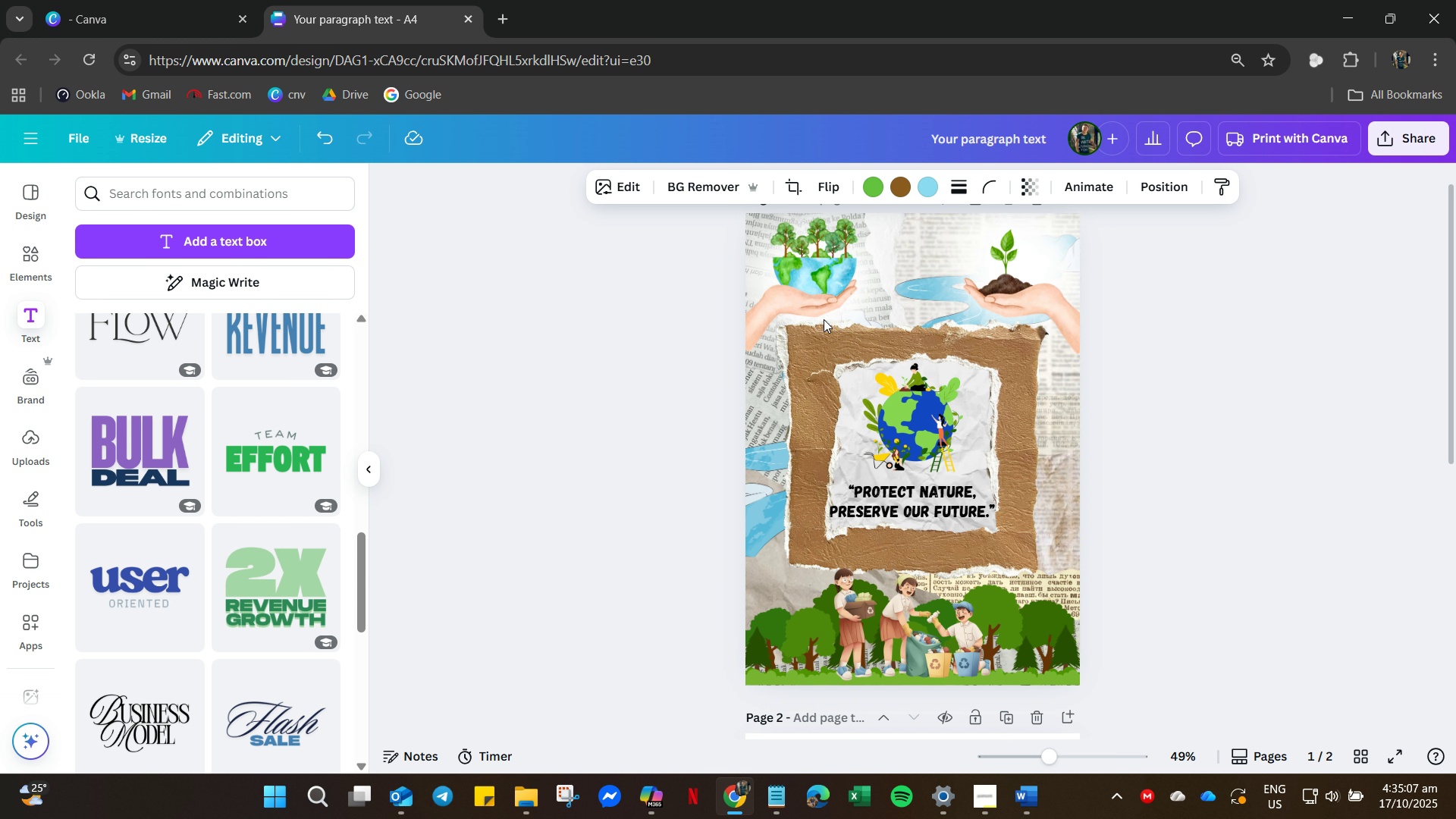 
key(ArrowLeft)
 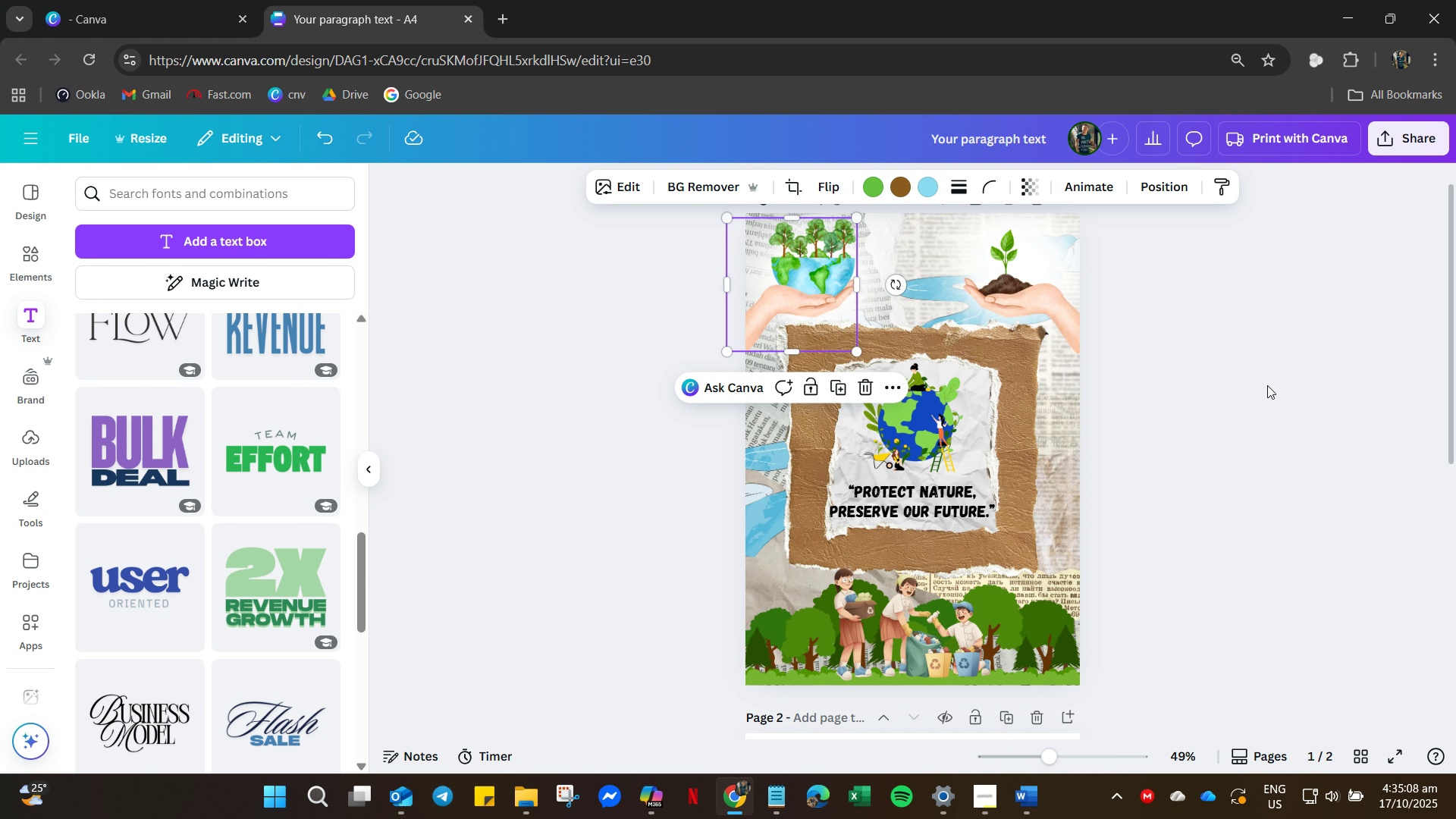 
left_click([1267, 385])
 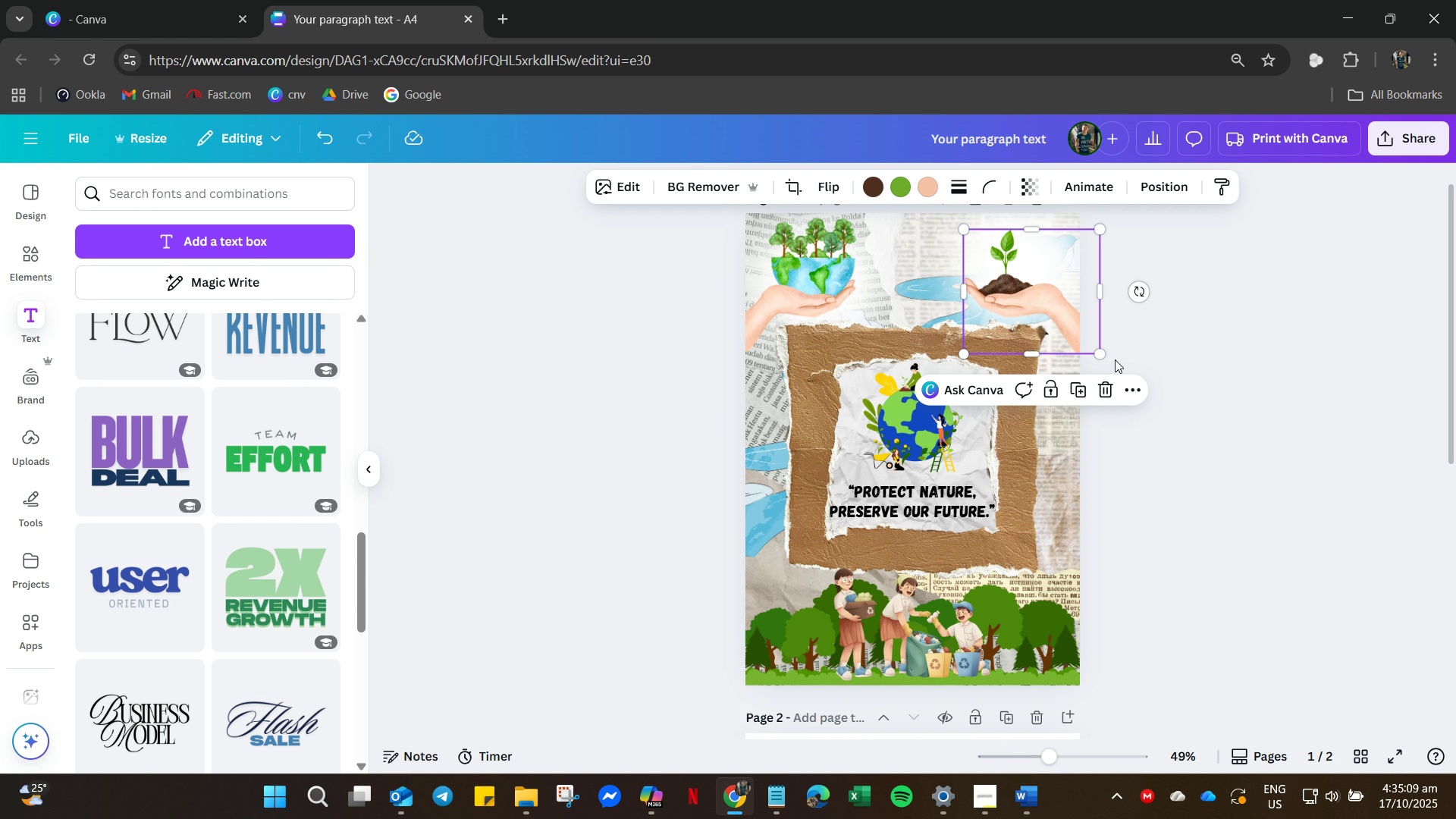 
key(ArrowRight)
 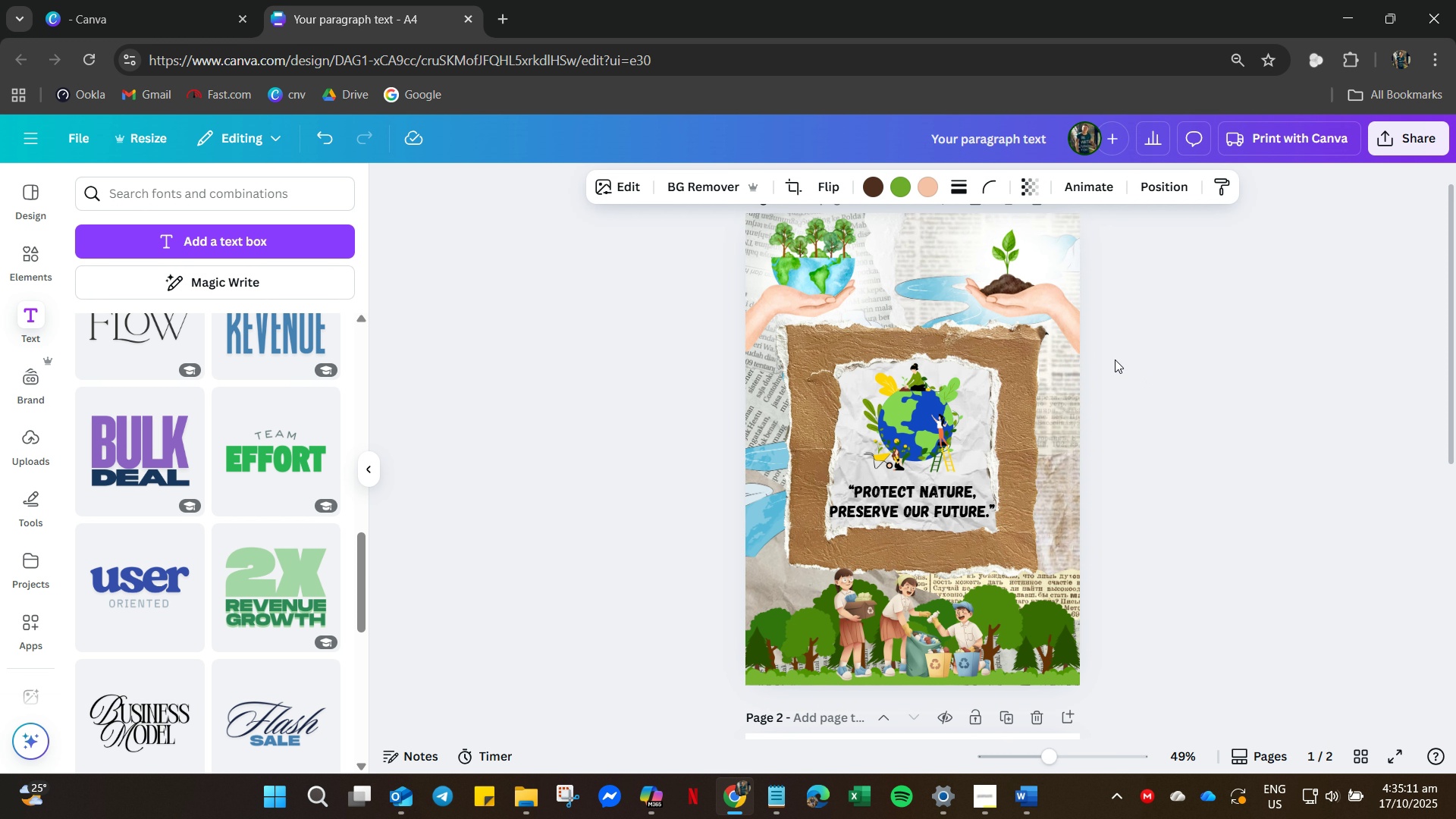 
key(Shift+ShiftRight)
 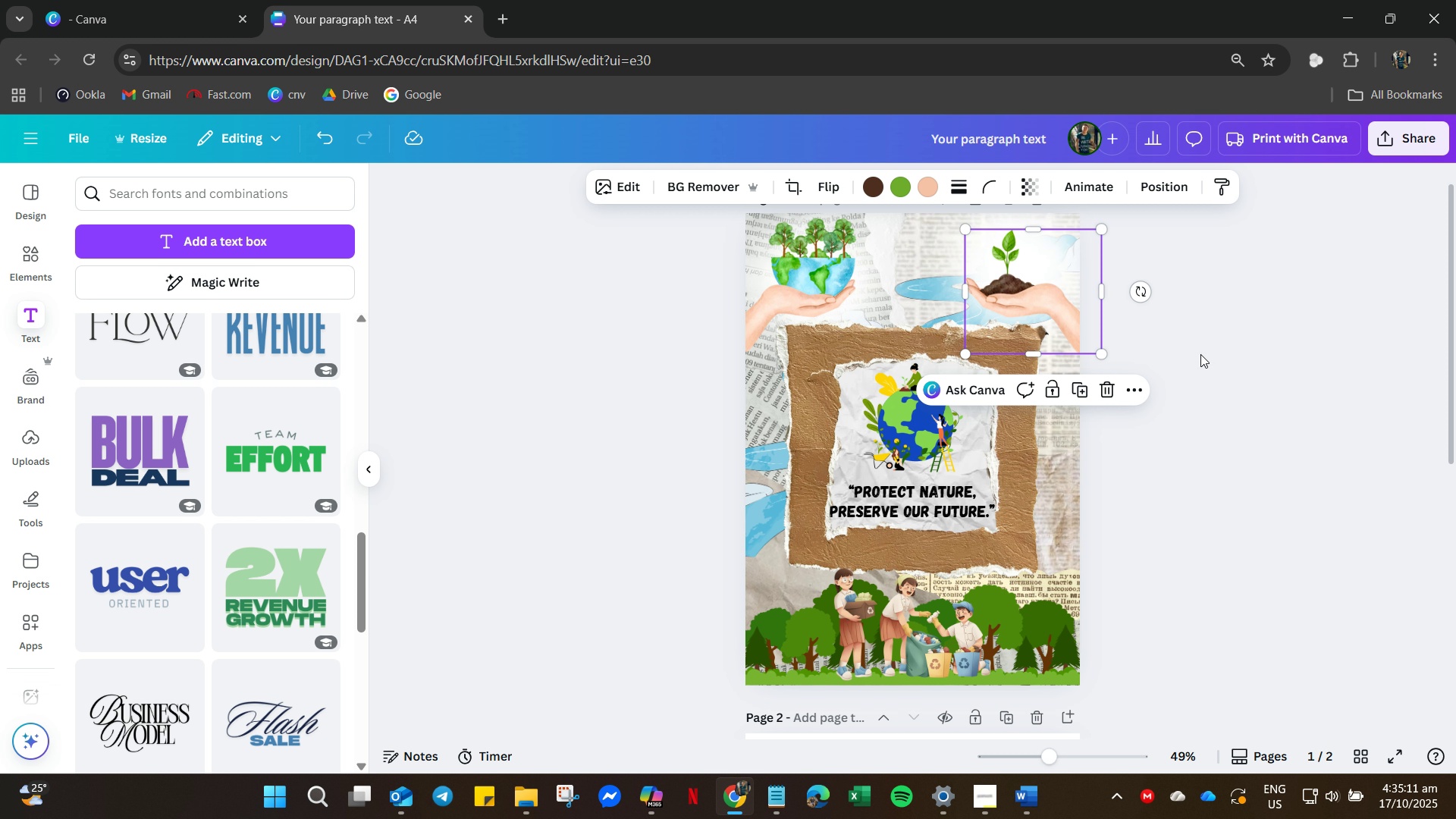 
left_click([1203, 353])
 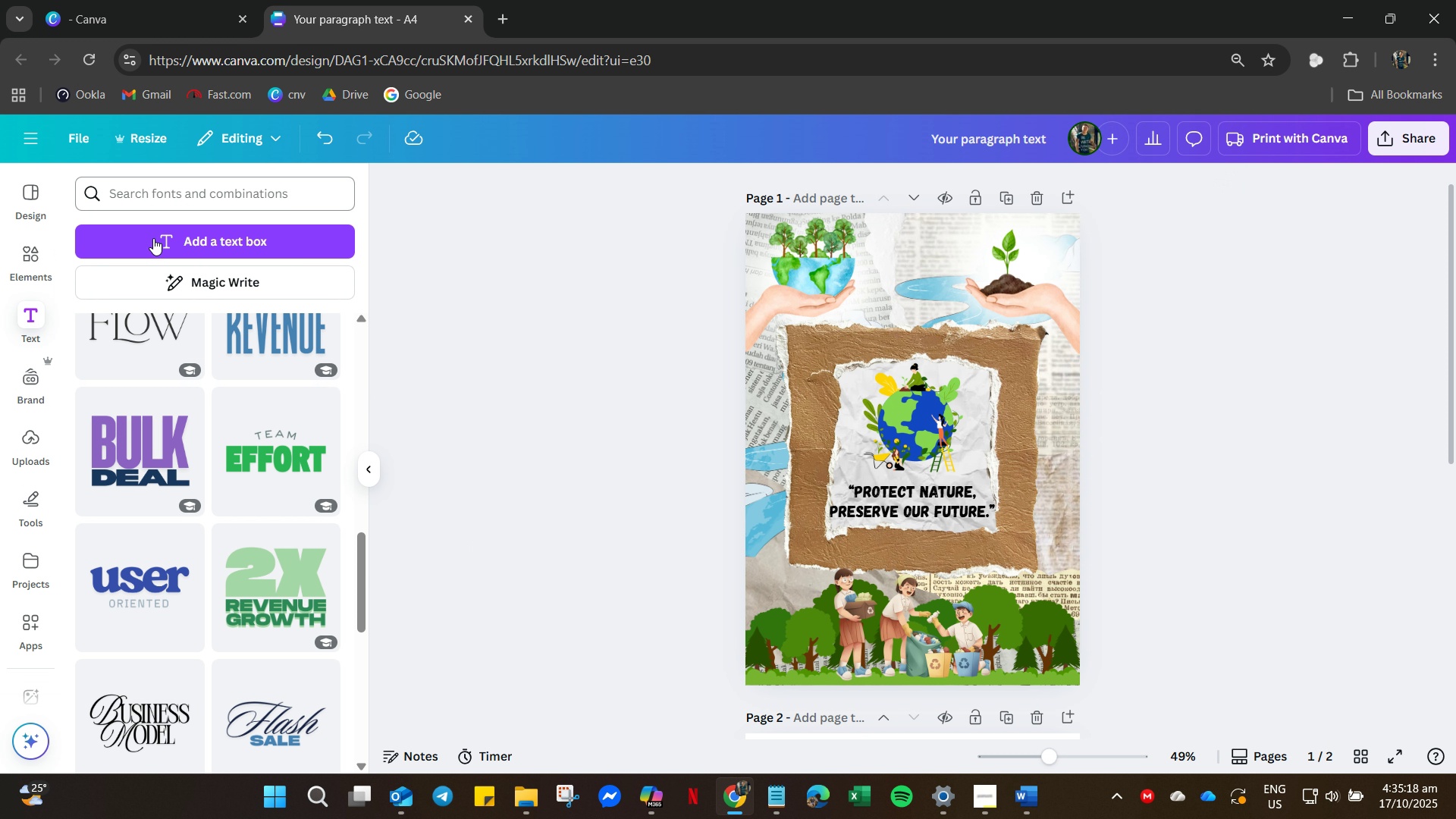 
wait(7.98)
 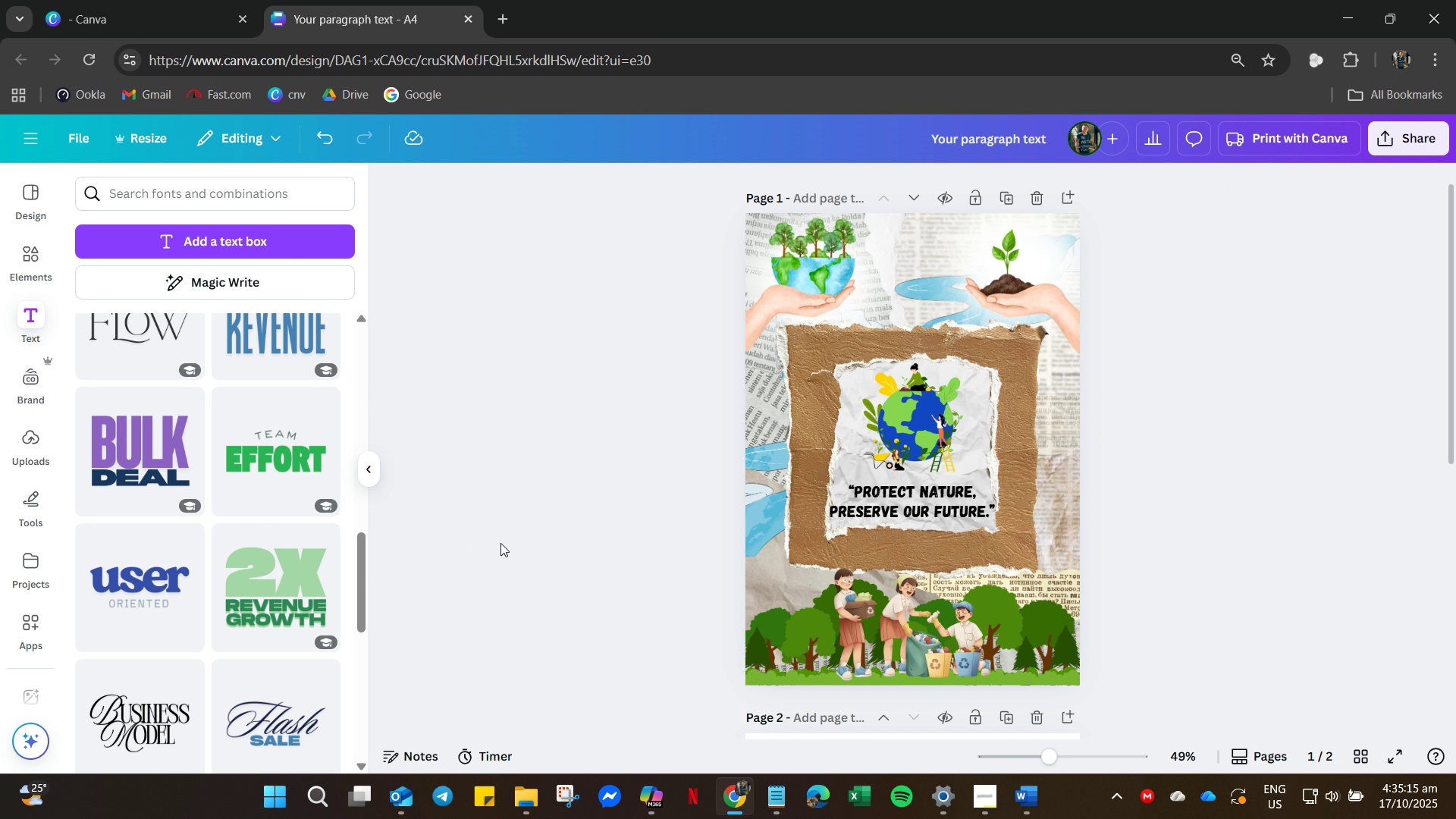 
left_click([572, 525])
 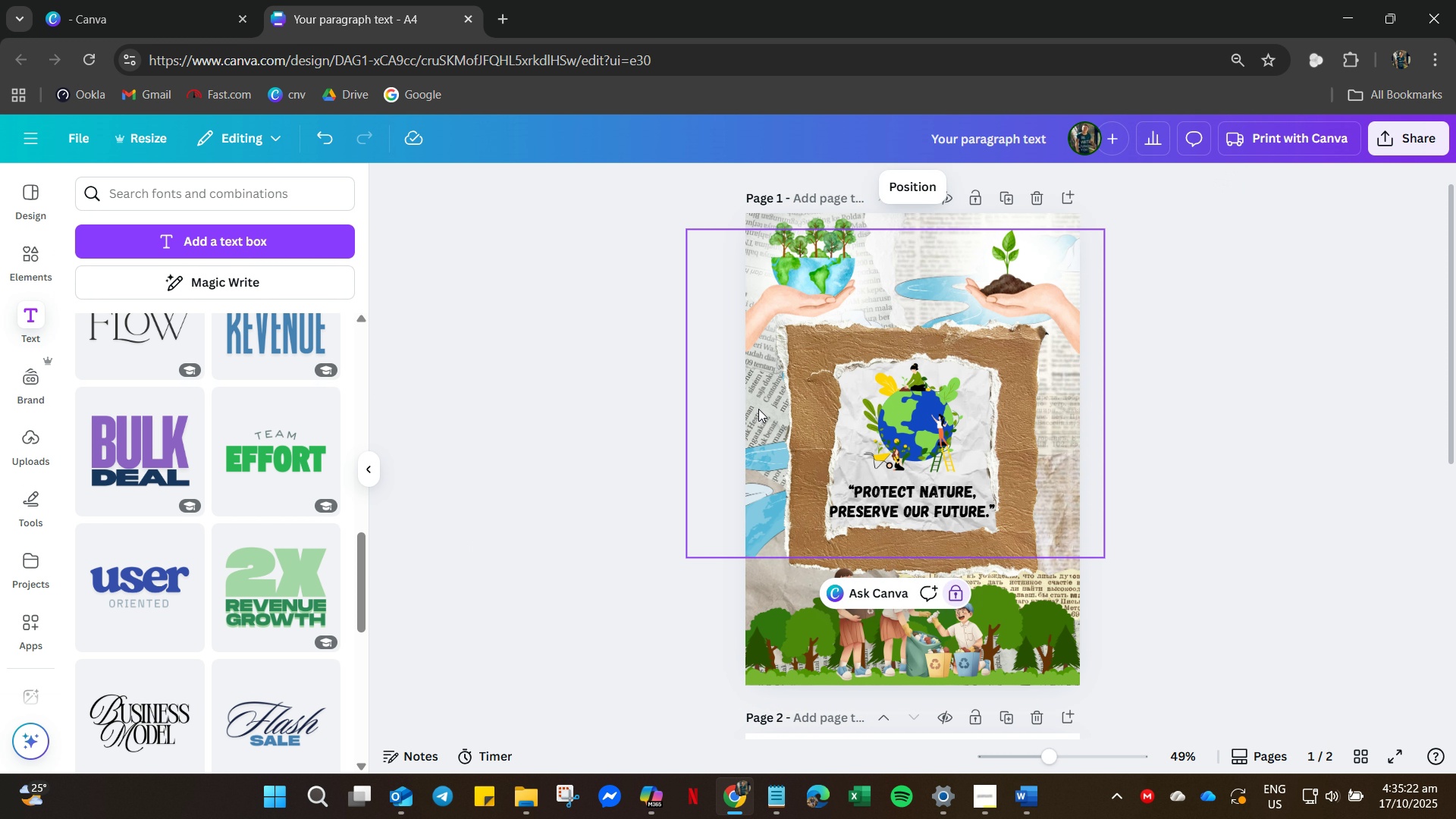 
left_click([1209, 463])
 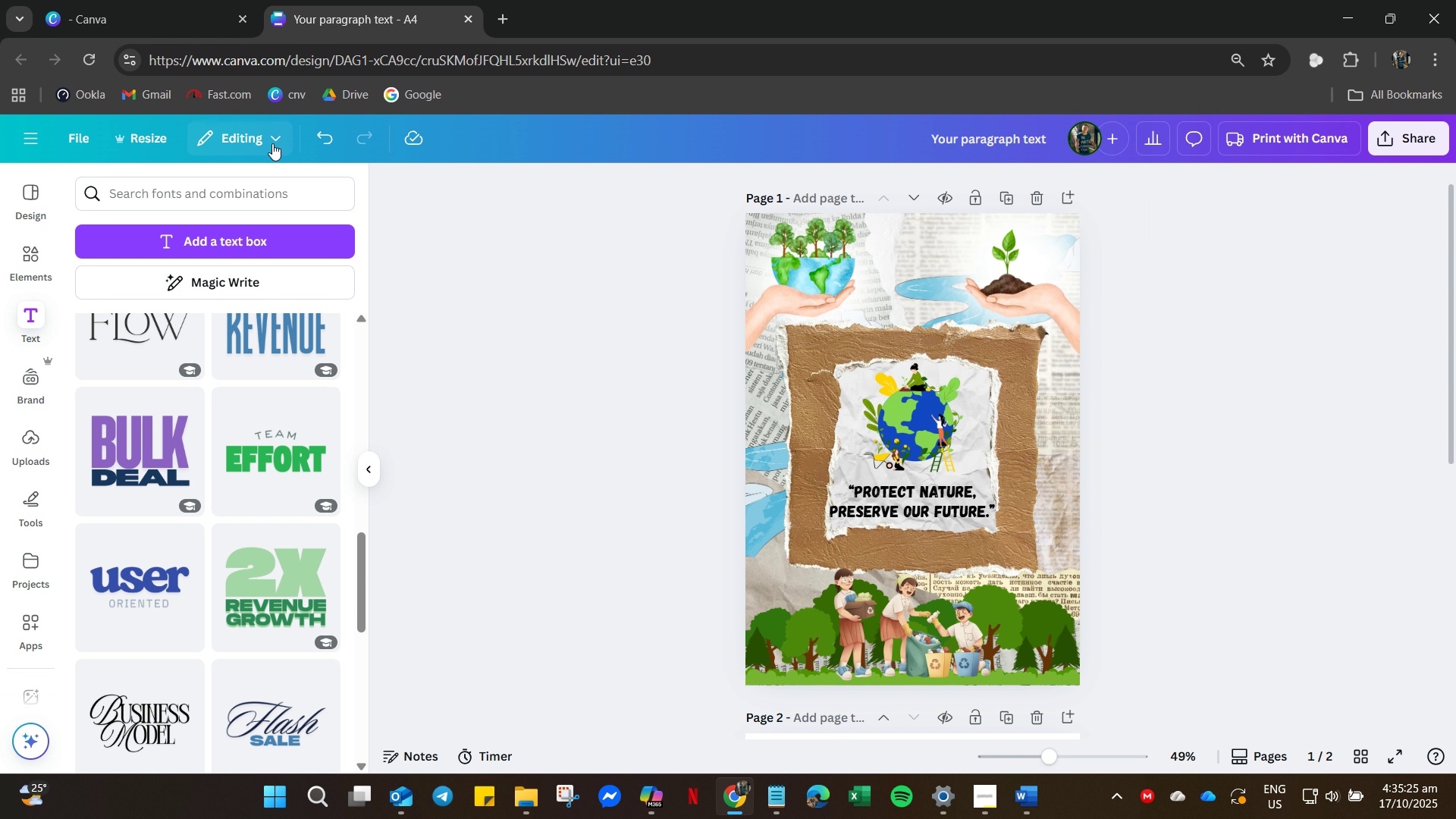 
left_click([155, 146])
 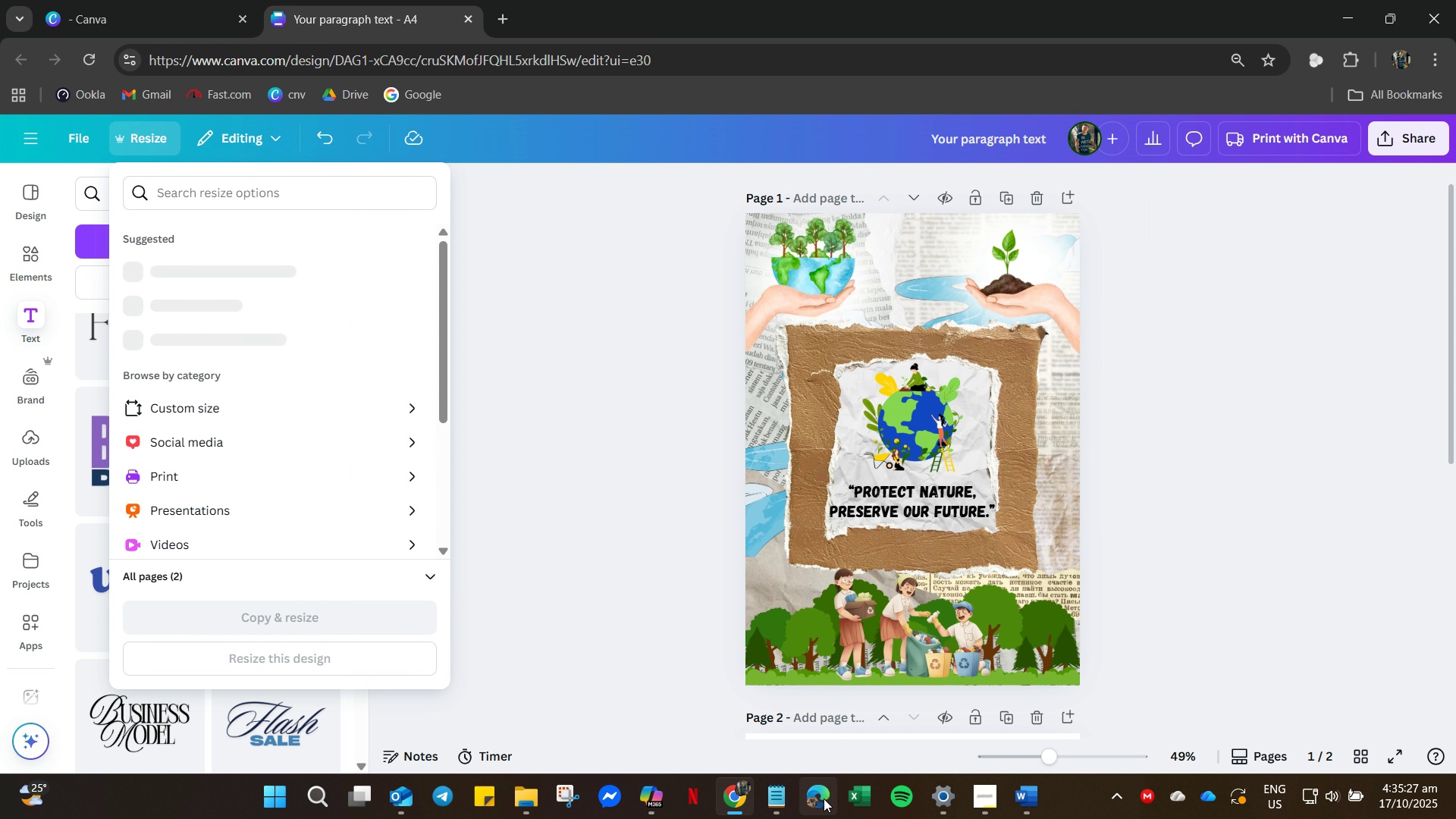 
left_click([764, 797])
 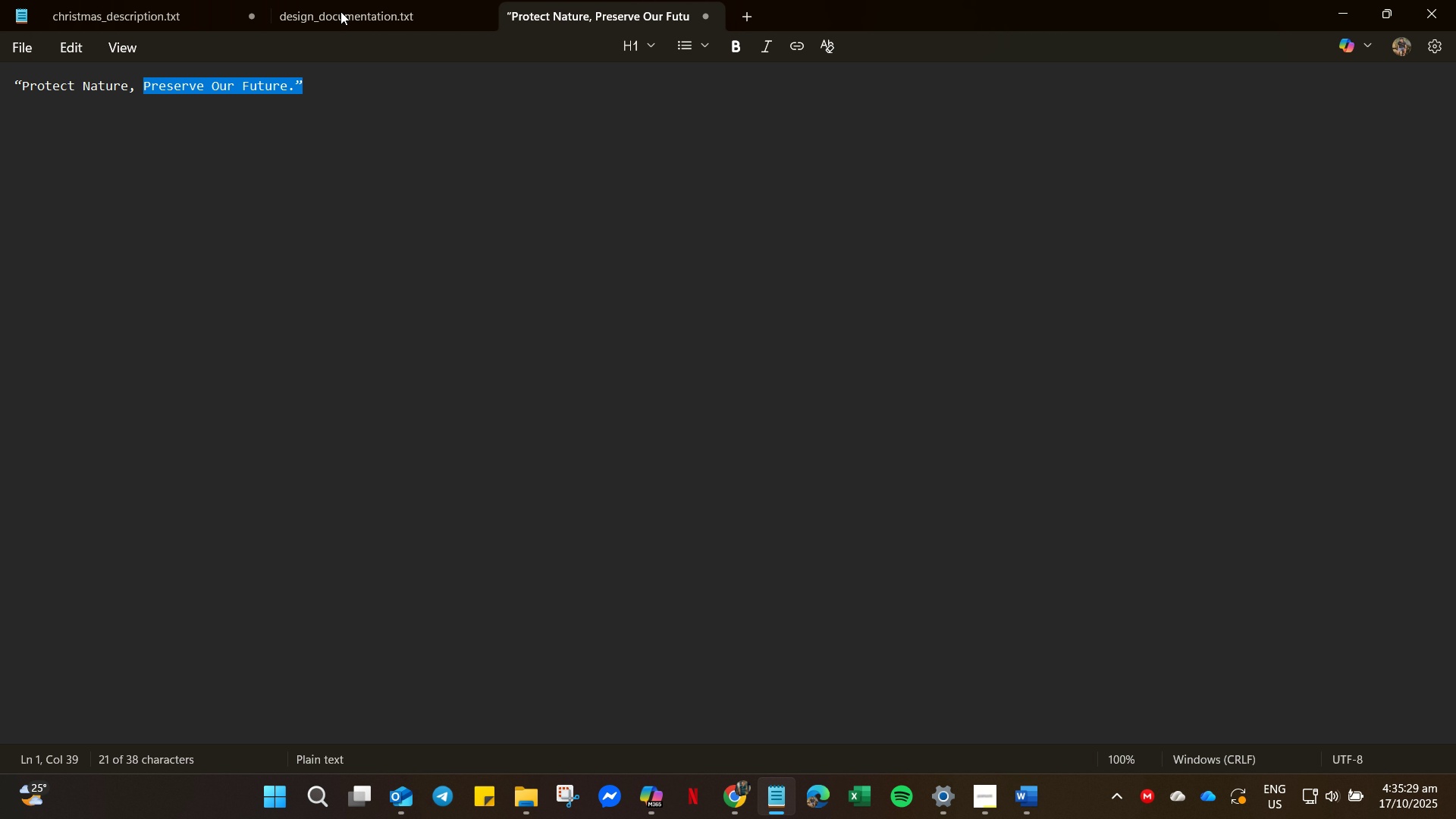 
left_click([362, 18])
 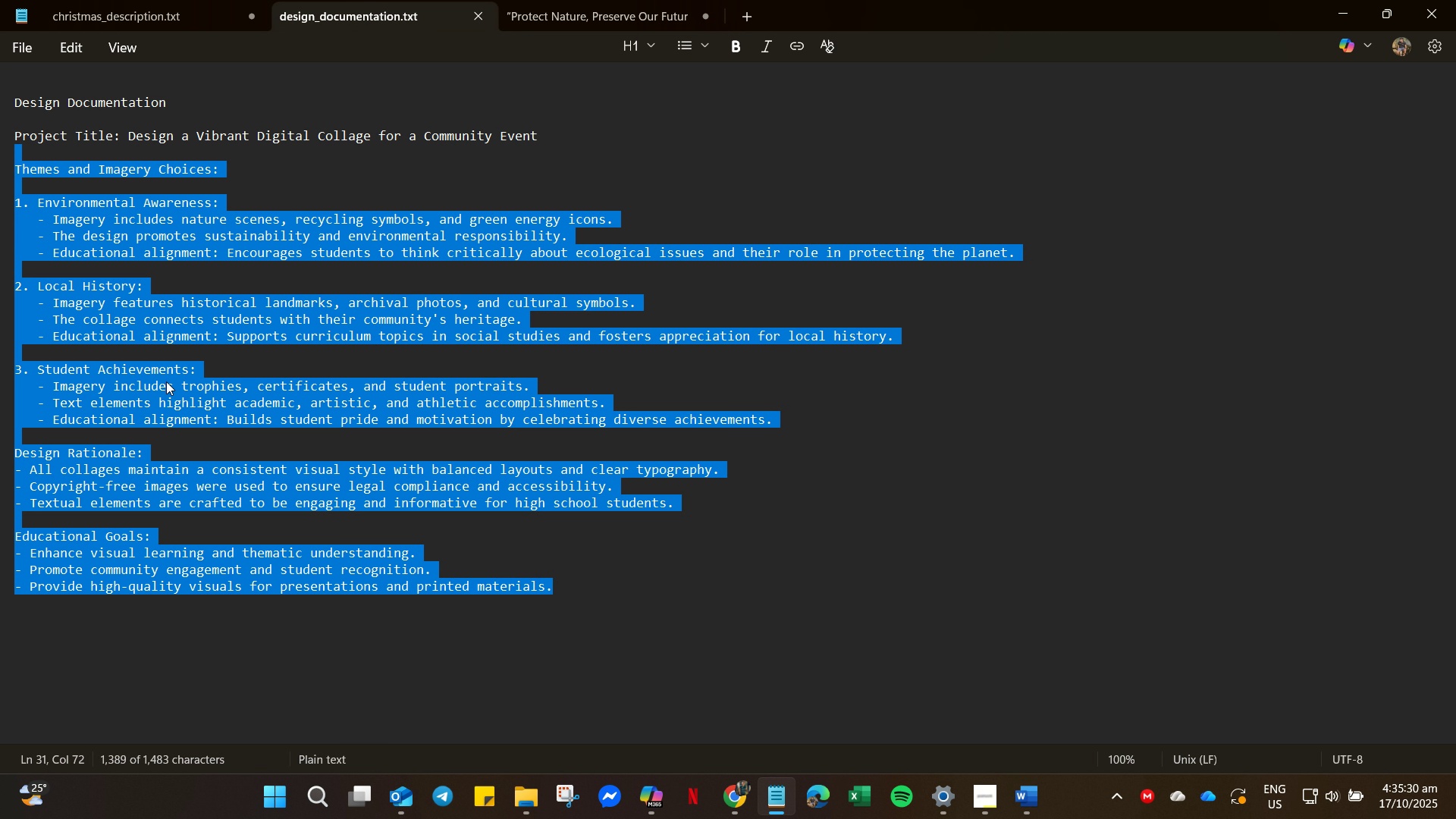 
left_click([165, 391])
 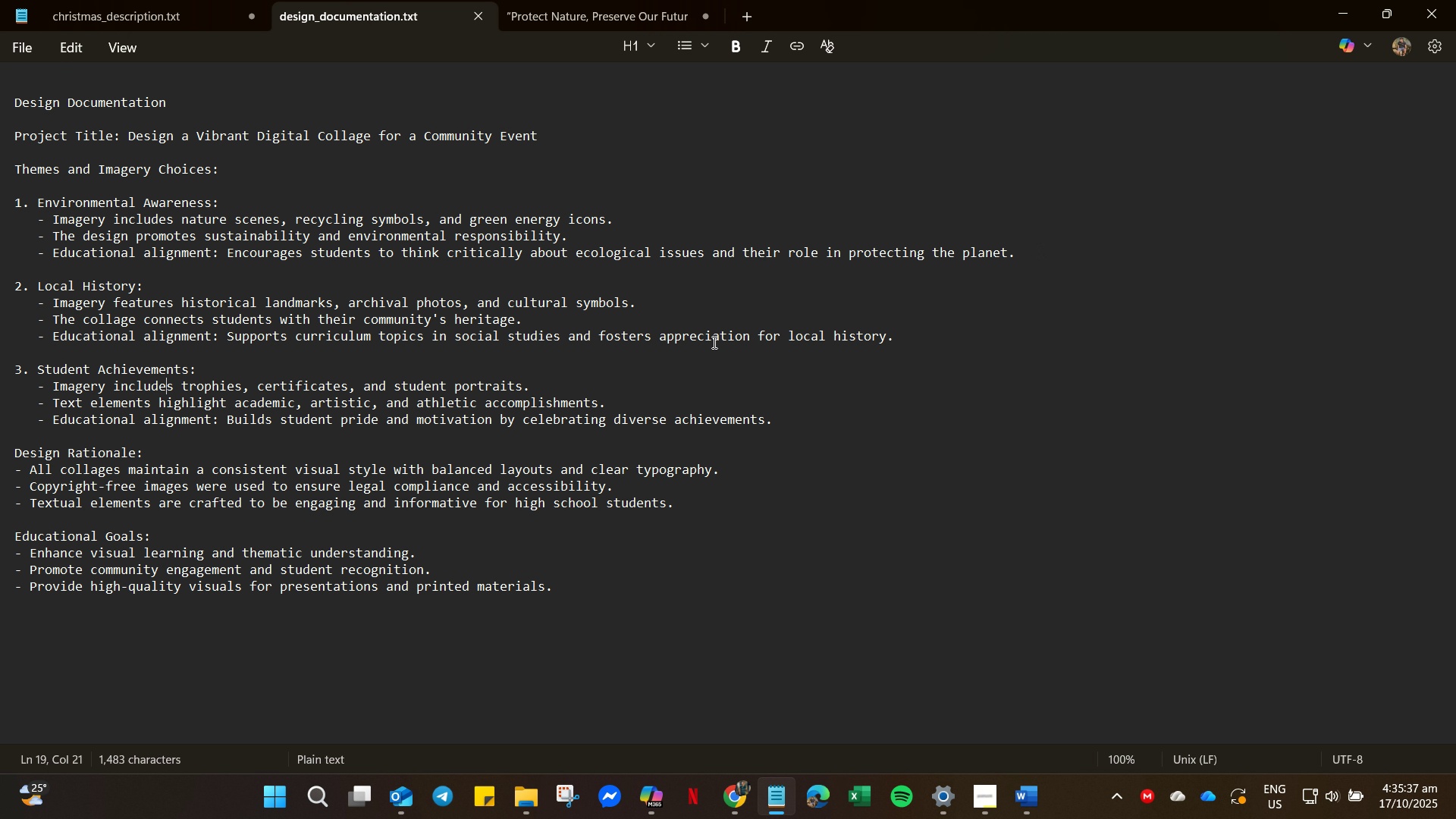 
wait(7.29)
 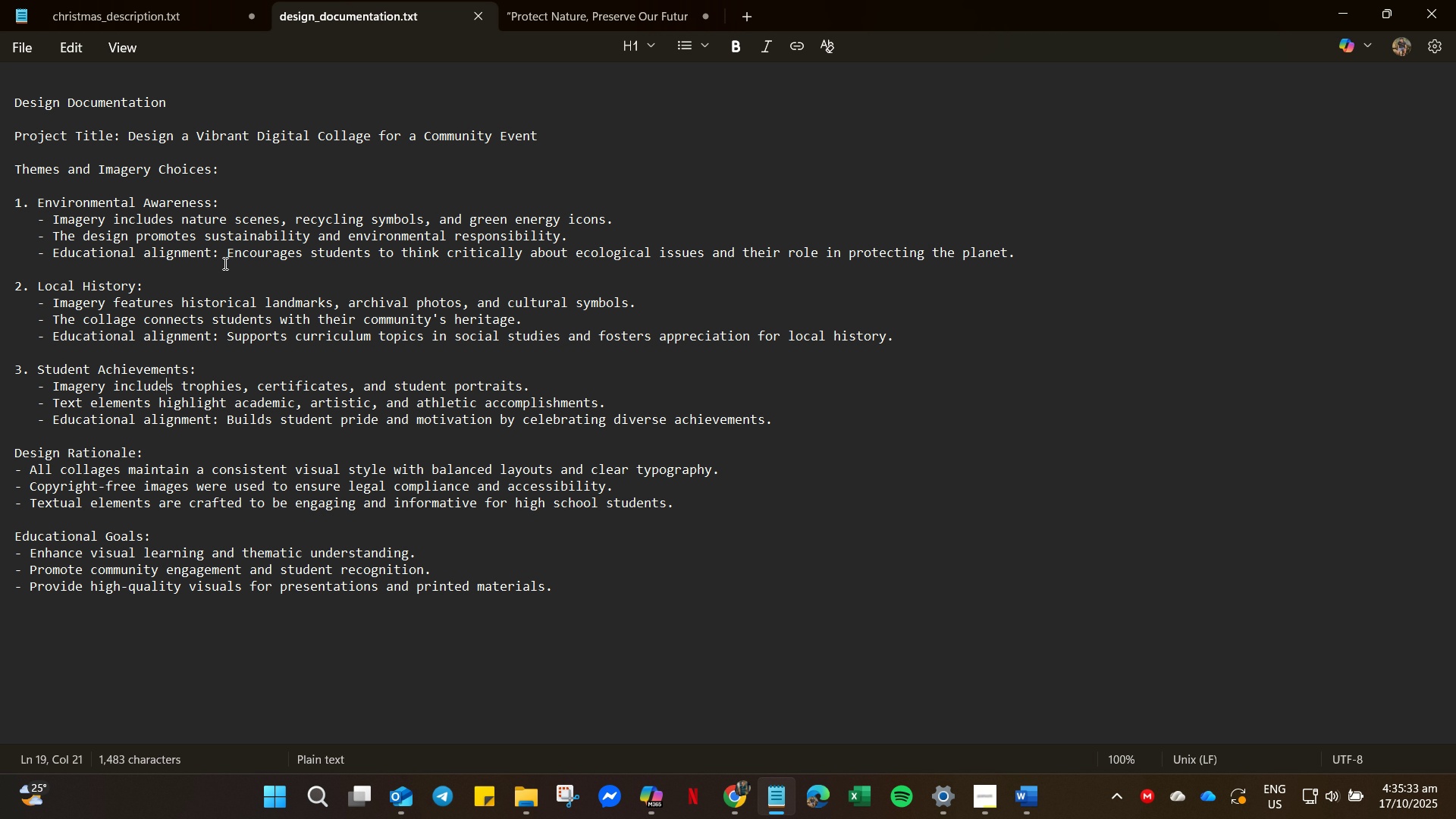 
left_click([1340, 11])
 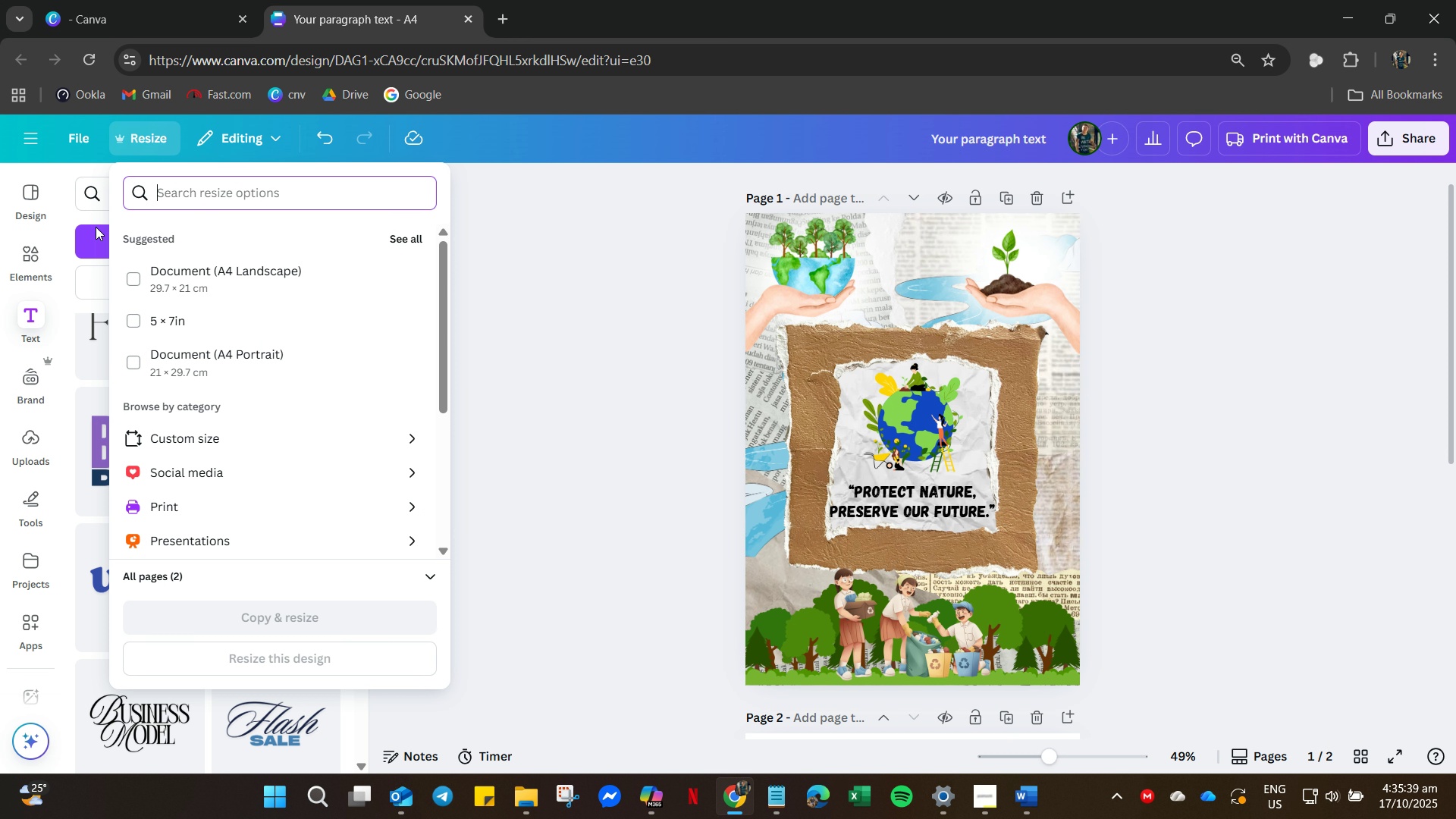 
left_click_drag(start_coordinate=[565, 327], to_coordinate=[560, 327])
 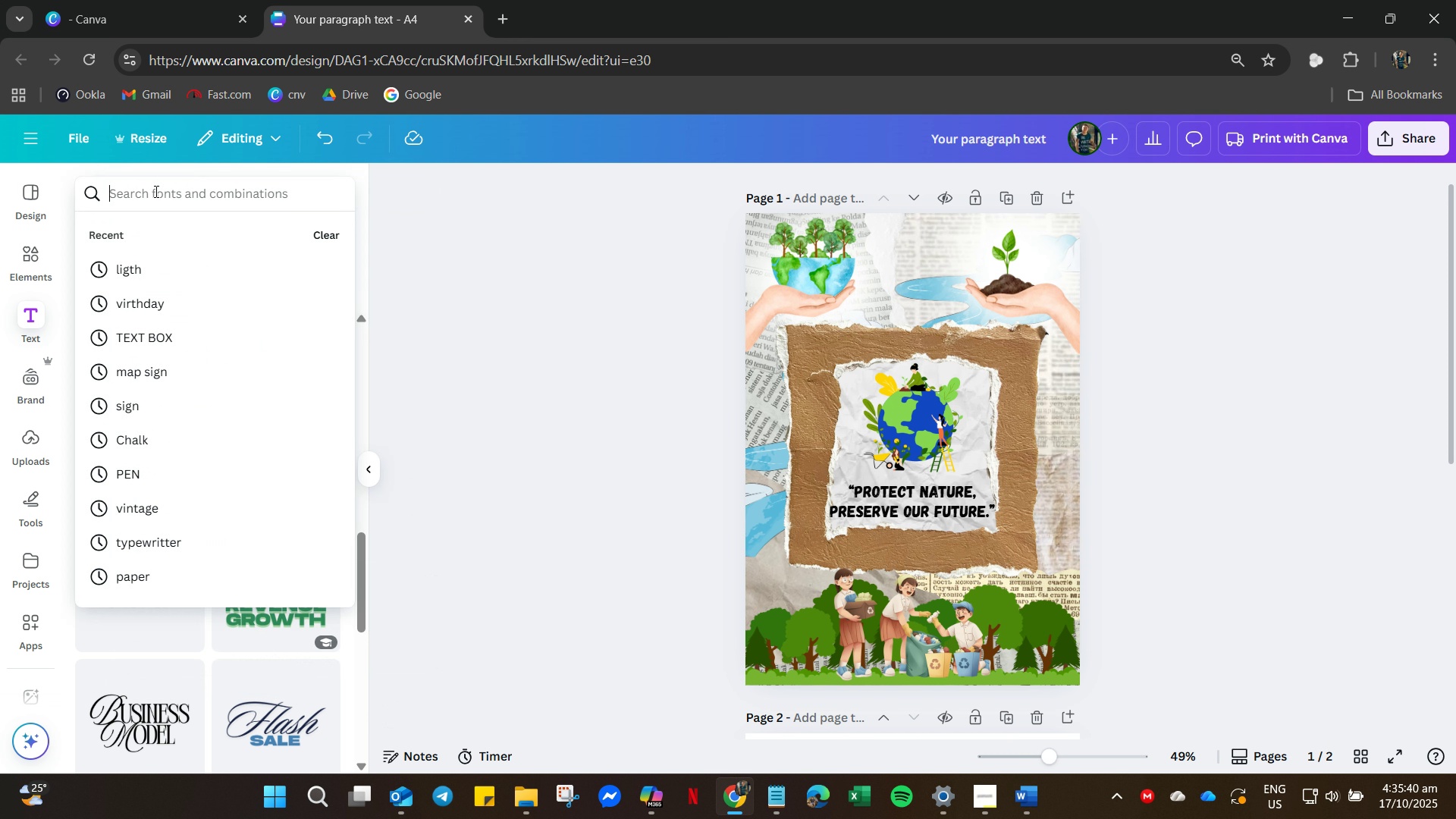 
left_click([155, 191])
 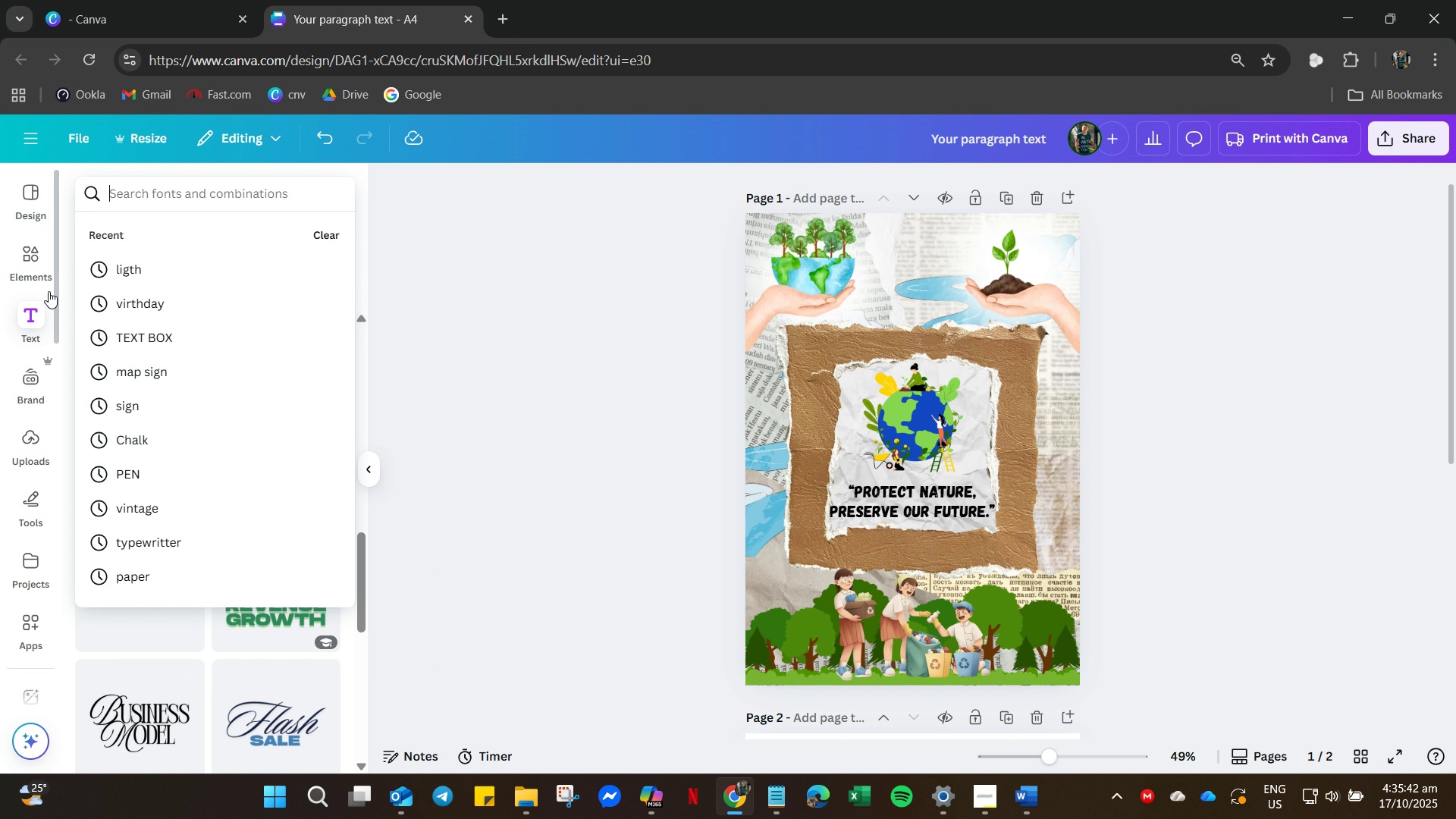 
left_click([38, 258])
 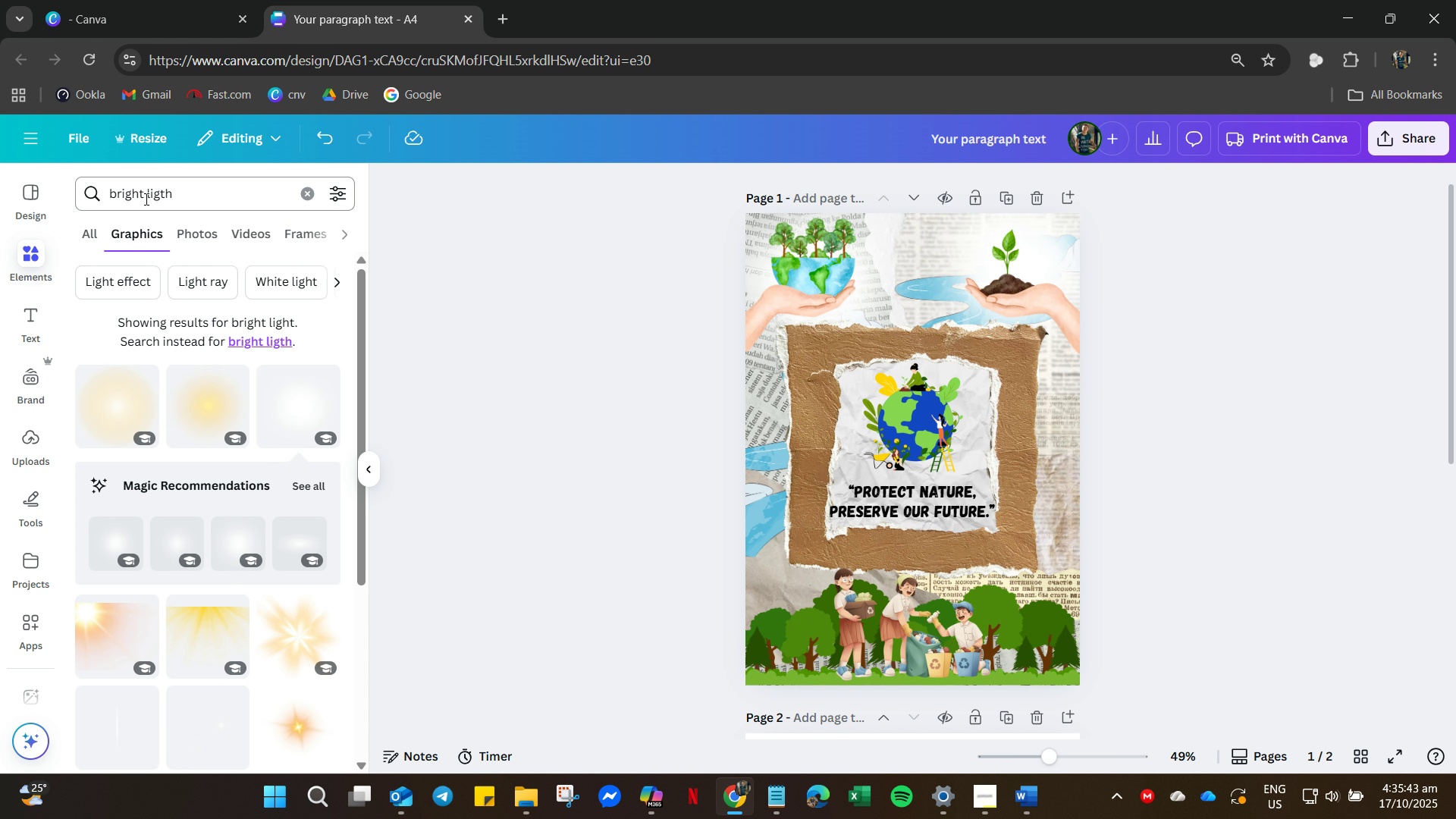 
left_click([145, 199])
 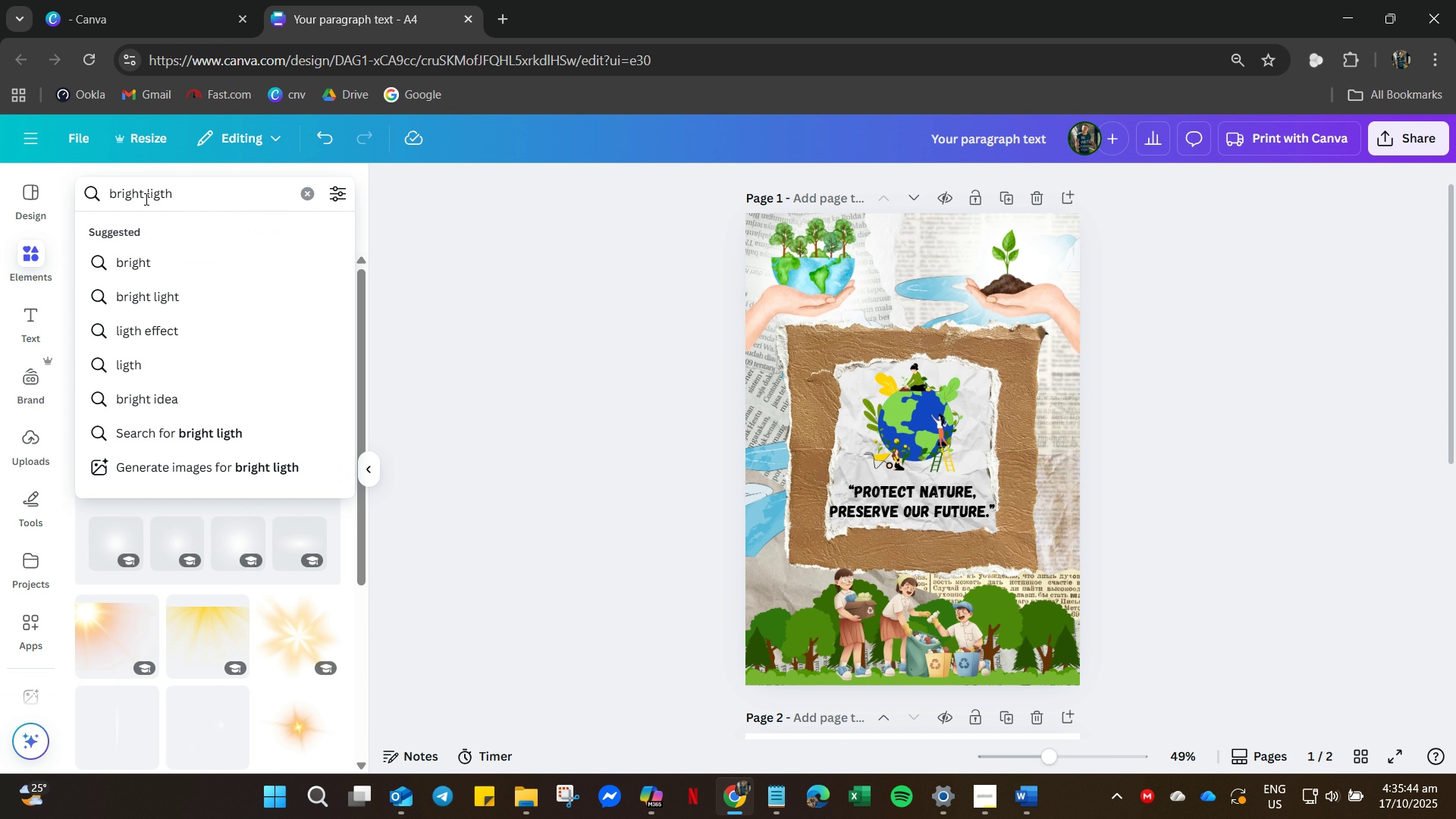 
key(Control+A)
 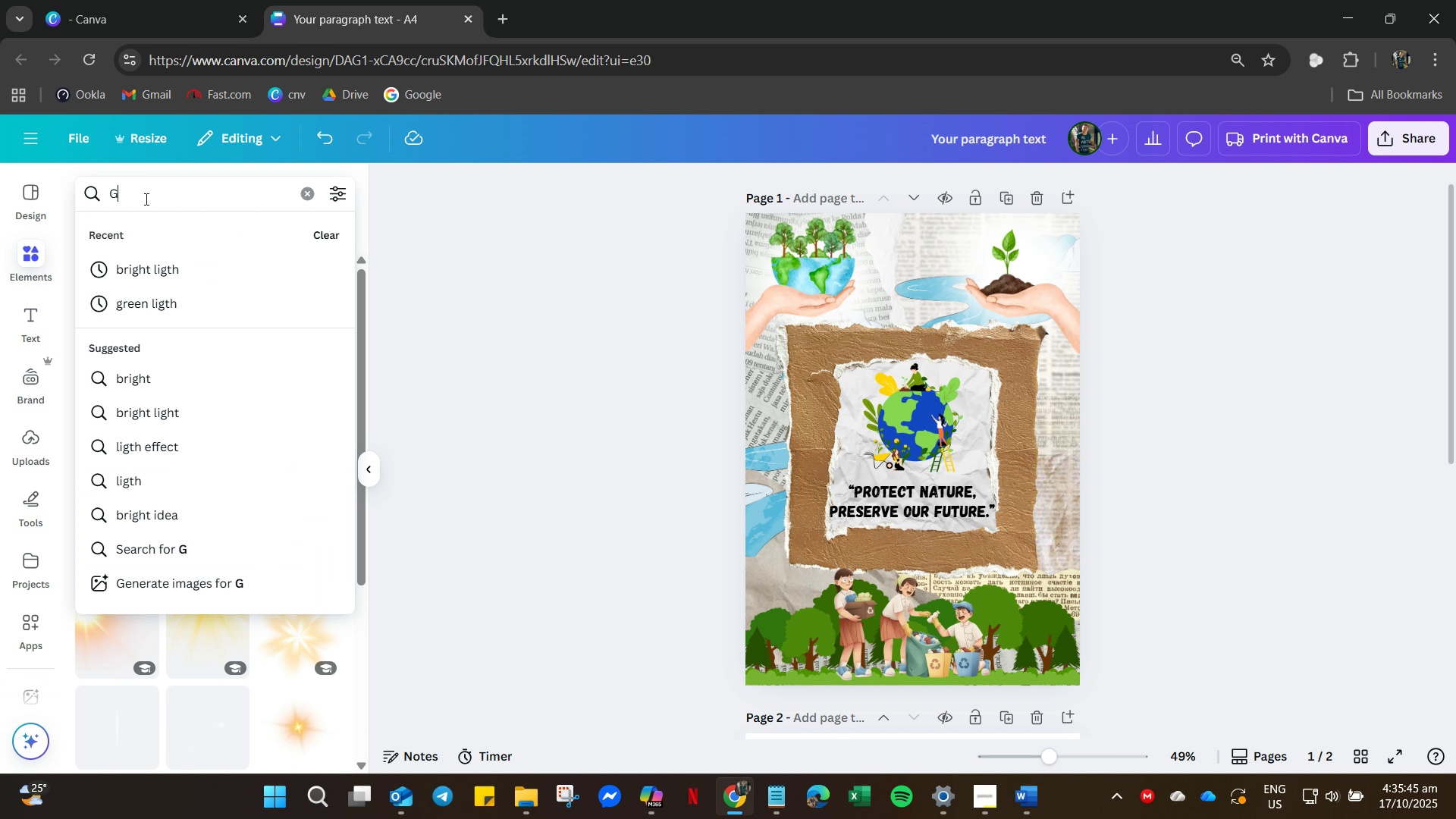 
type(Green Energy)
 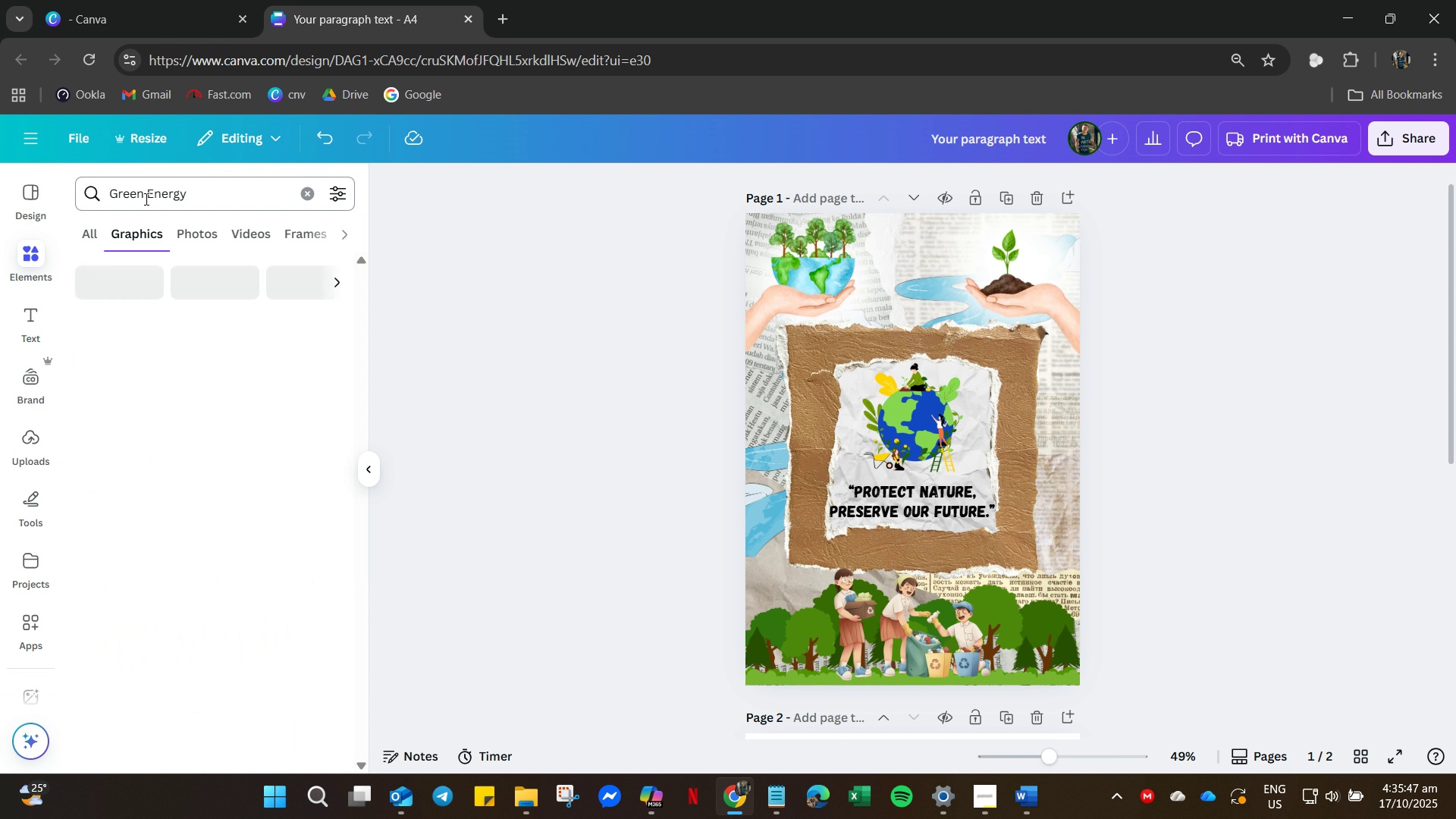 
key(Enter)
 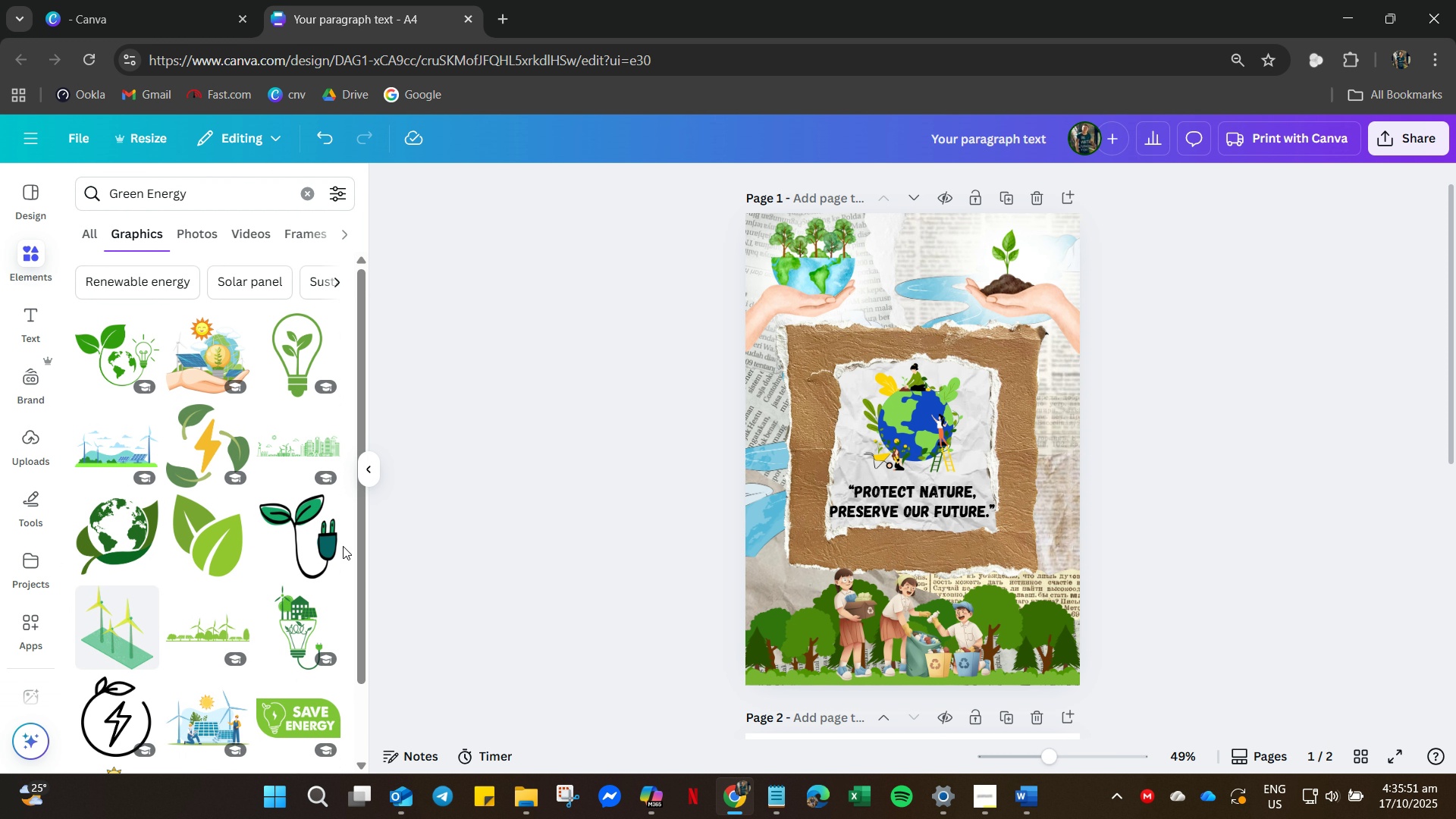 
wait(5.19)
 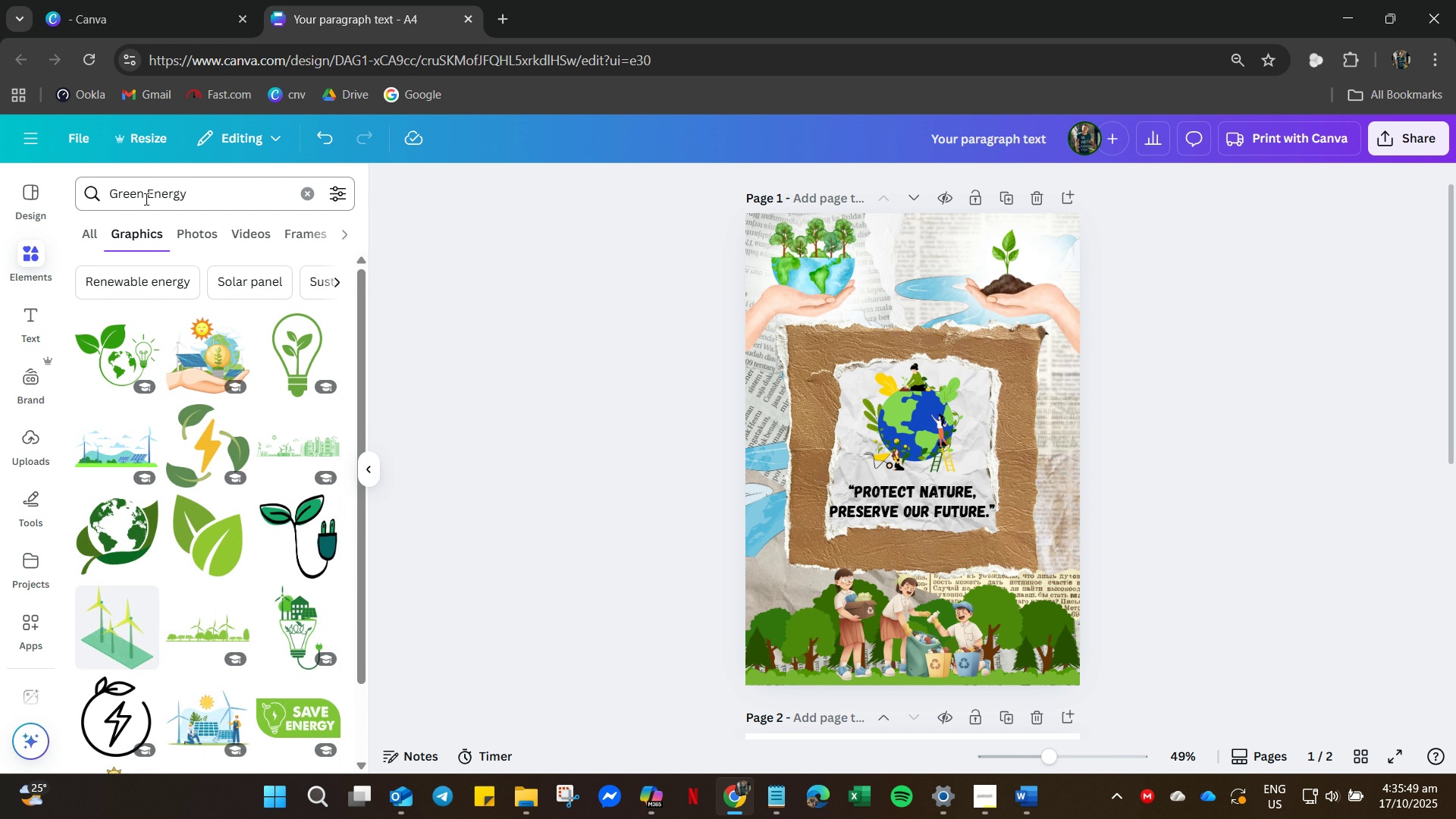 
scroll: coordinate [133, 664], scroll_direction: down, amount: 32.0
 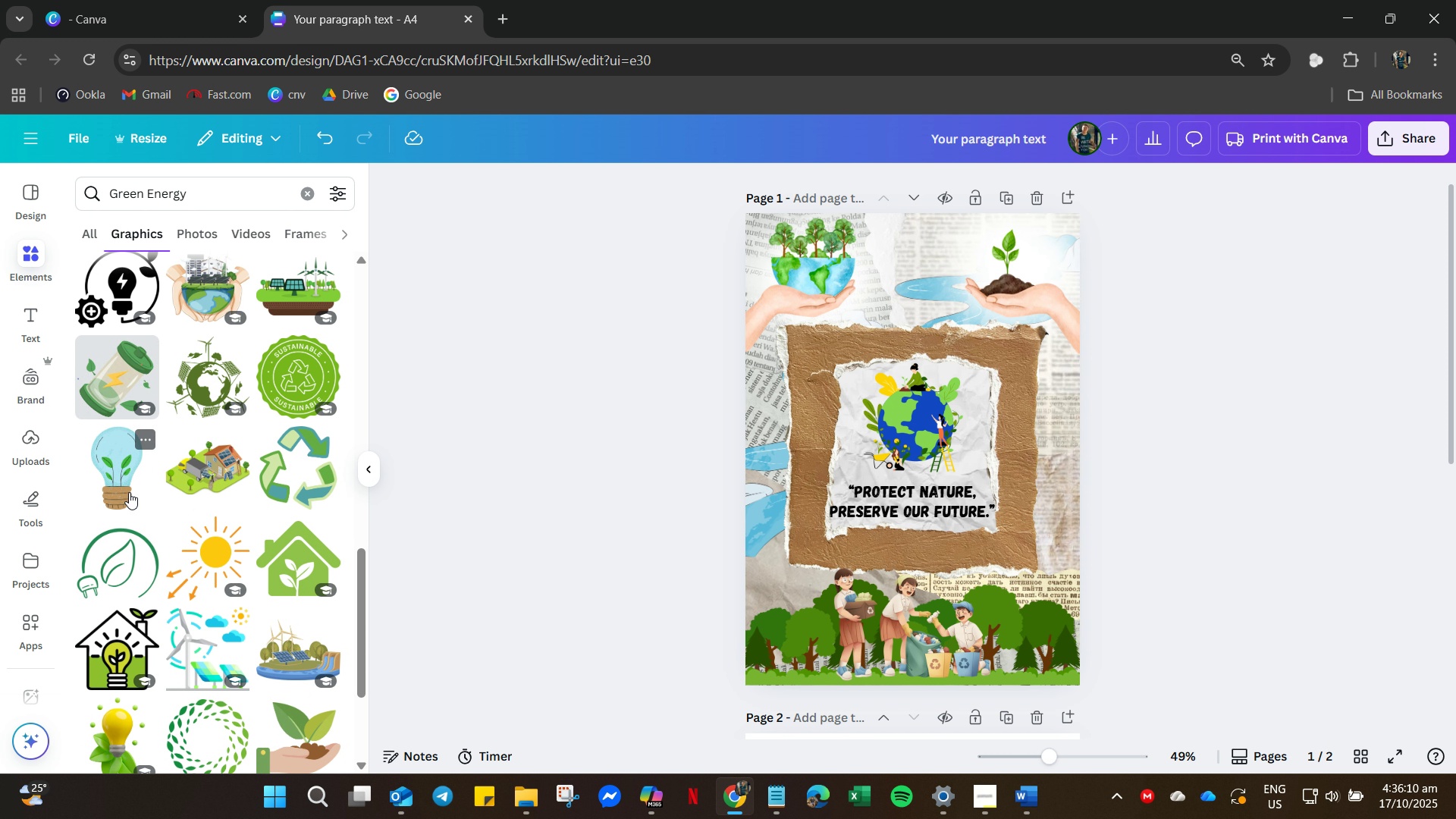 
wait(5.78)
 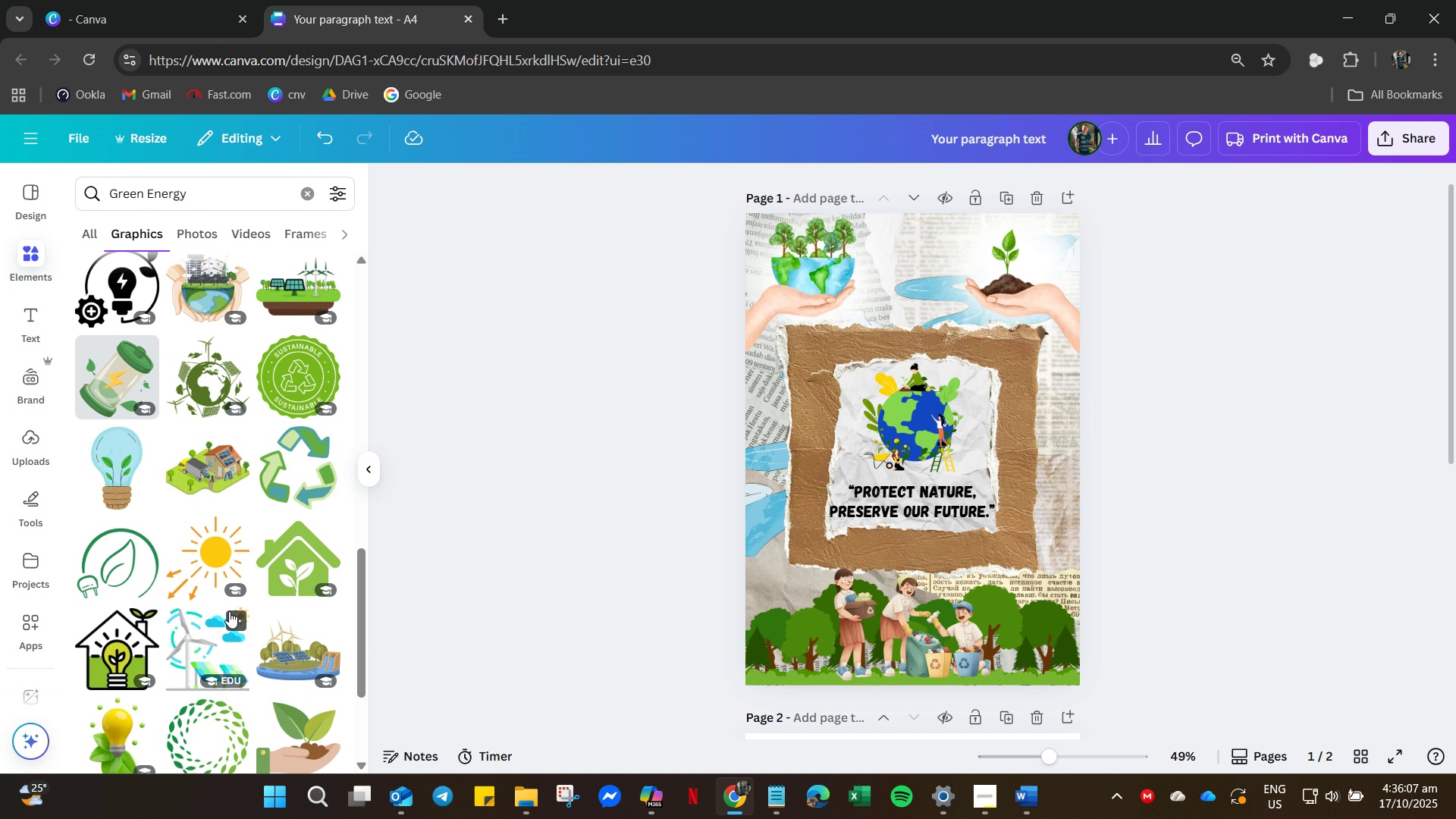 
left_click([126, 491])
 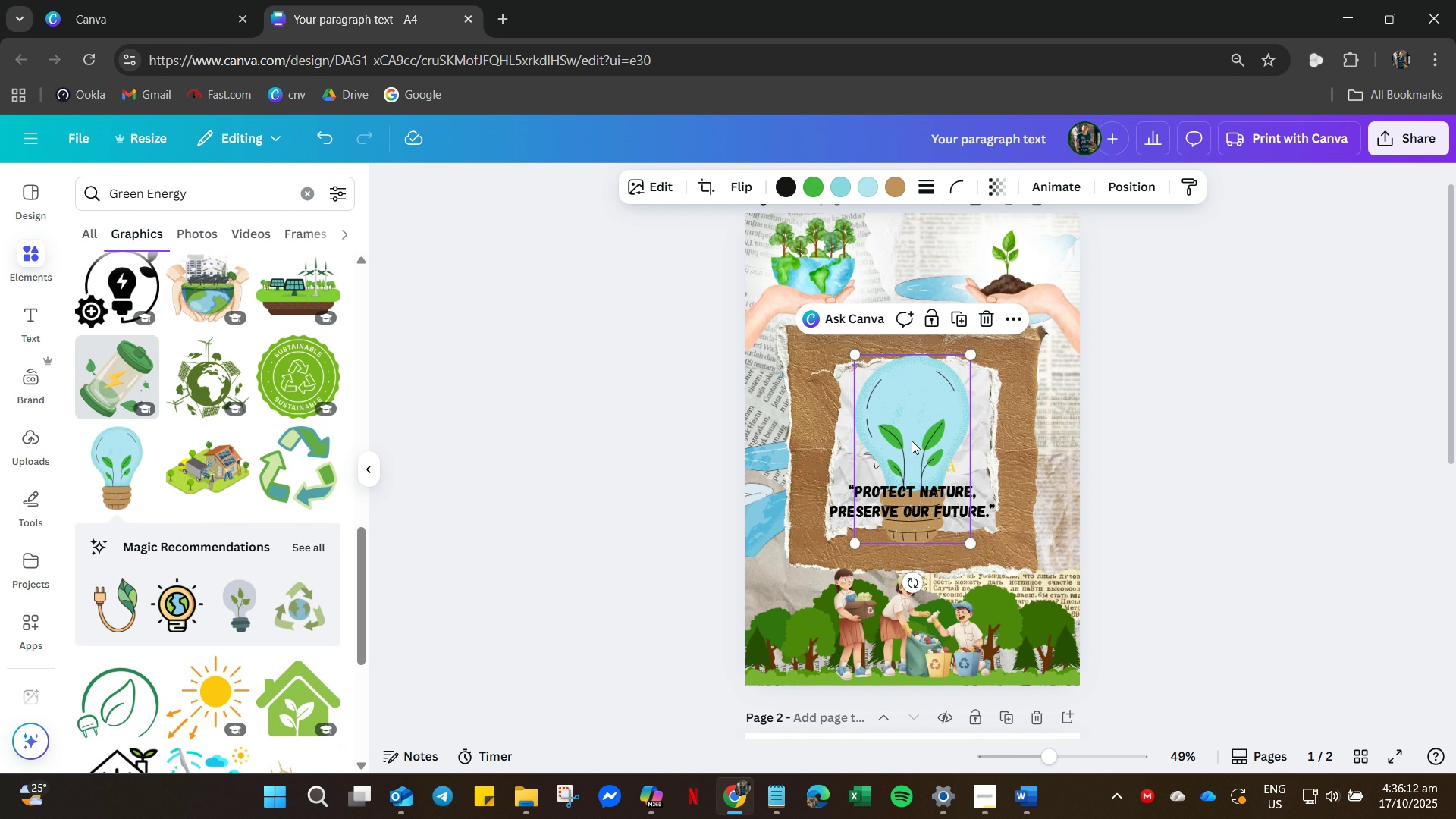 
left_click_drag(start_coordinate=[916, 439], to_coordinate=[1018, 561])
 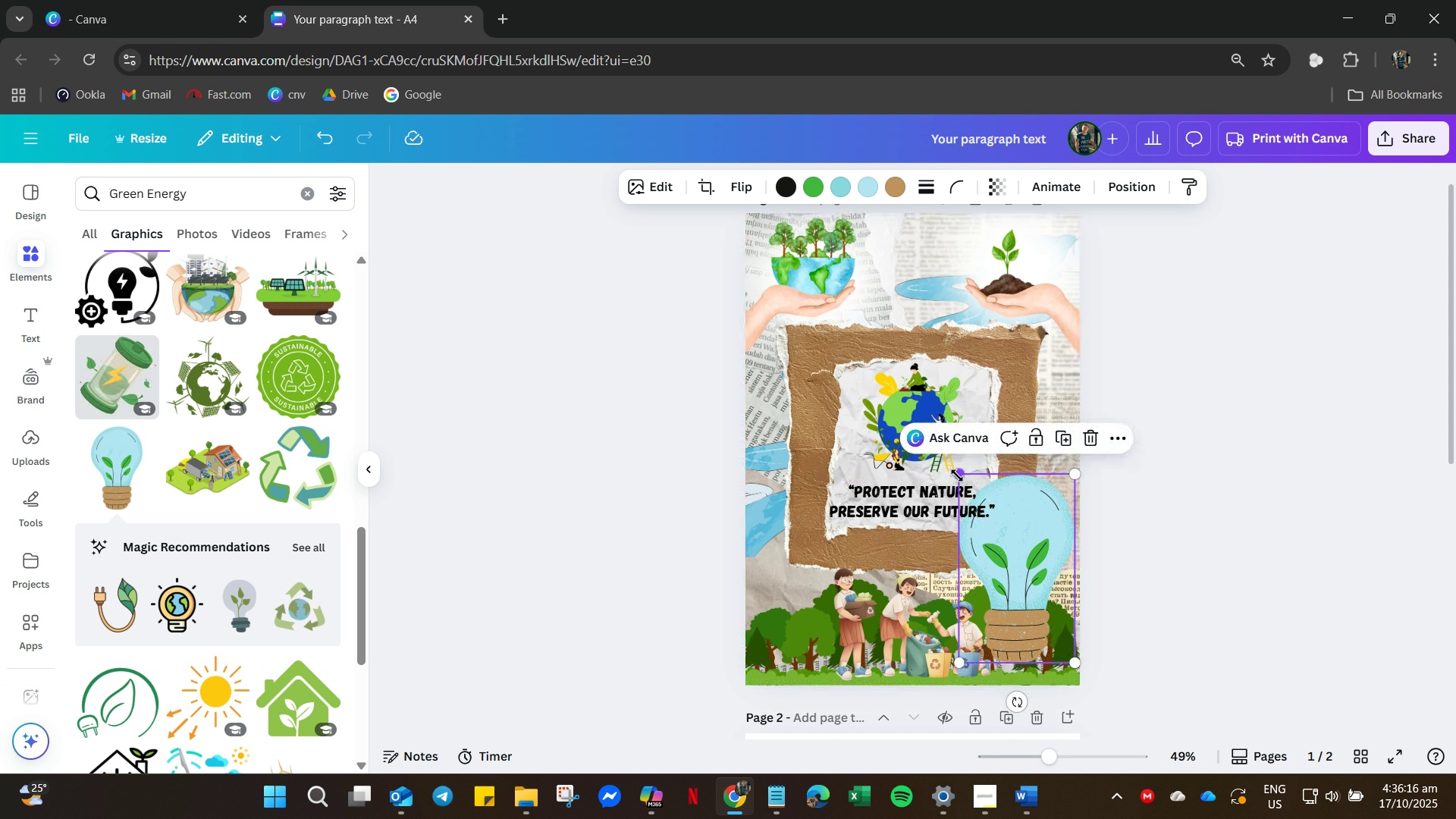 
left_click_drag(start_coordinate=[964, 474], to_coordinate=[962, 568])
 